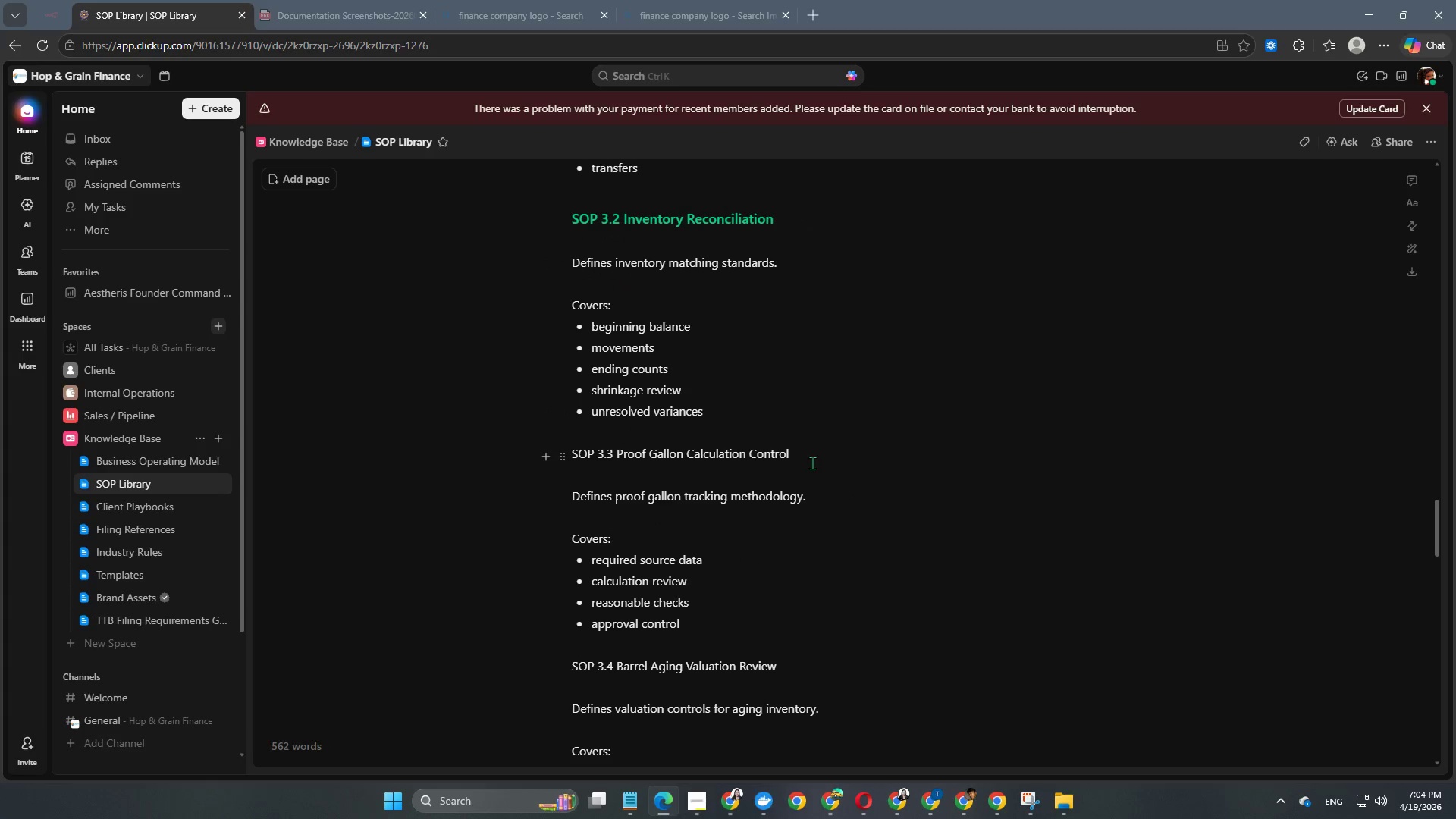 
left_click_drag(start_coordinate=[810, 447], to_coordinate=[573, 453])
 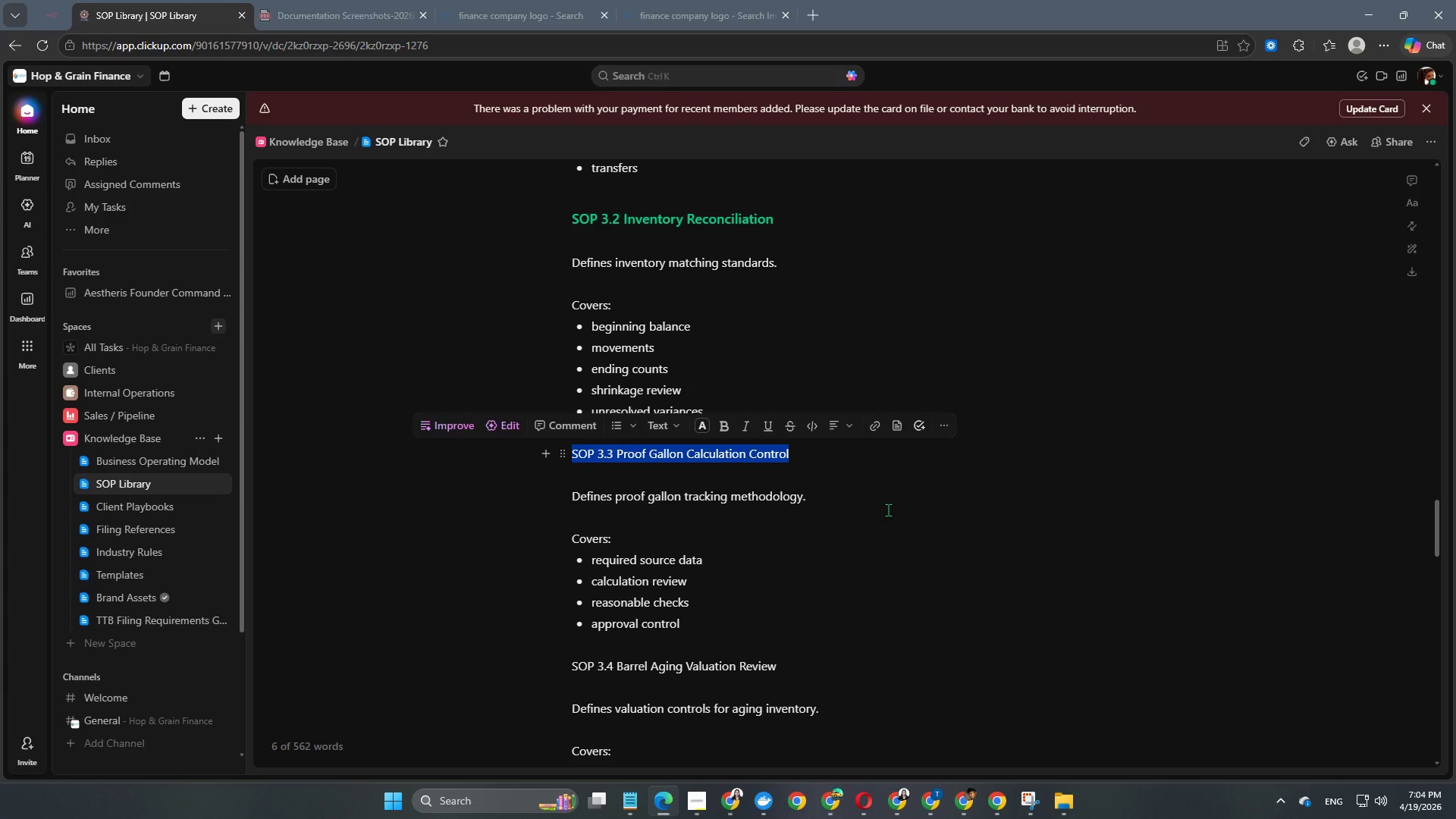 
key(Alt+Control+Numpad4)
 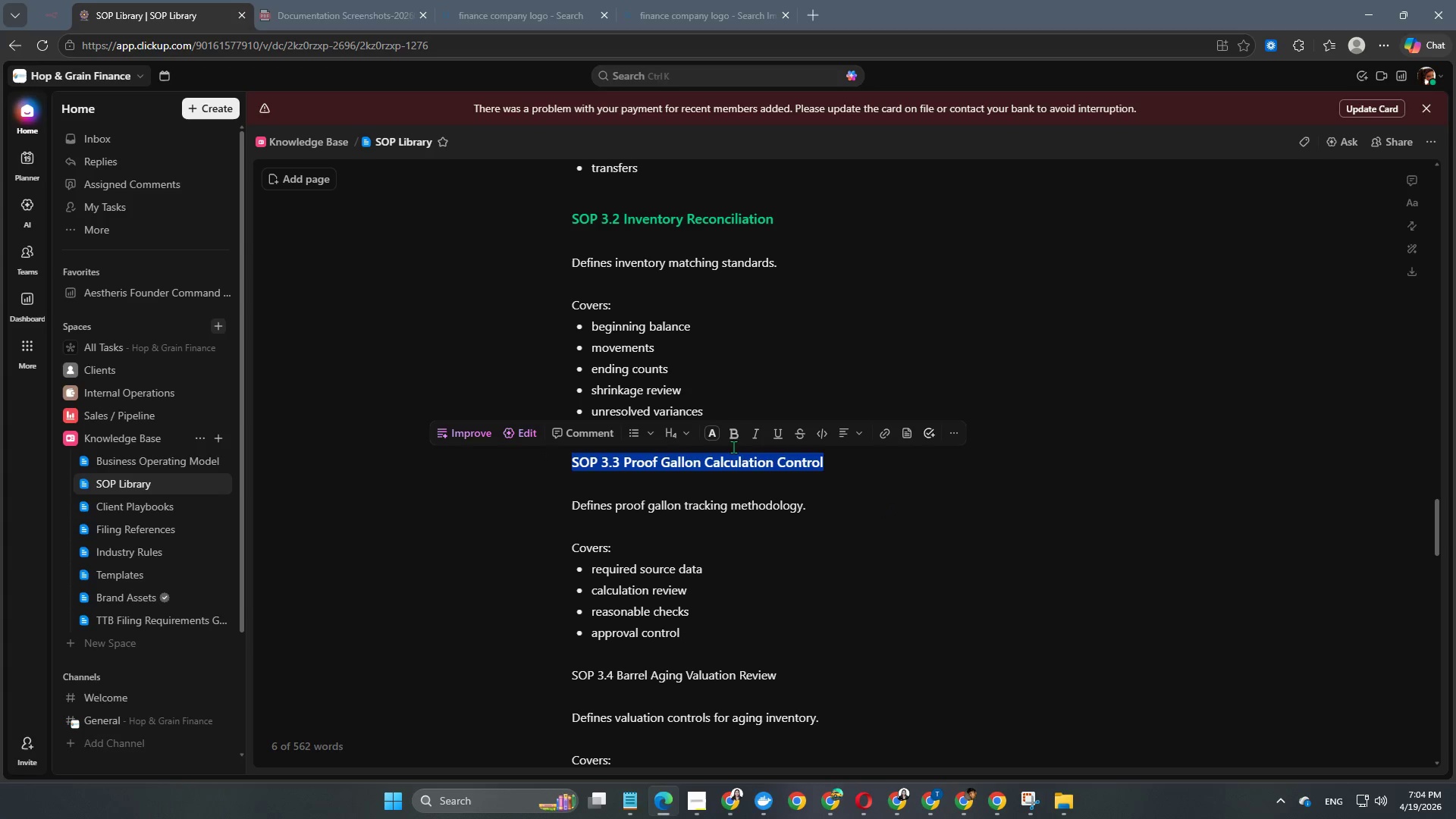 
left_click([713, 433])
 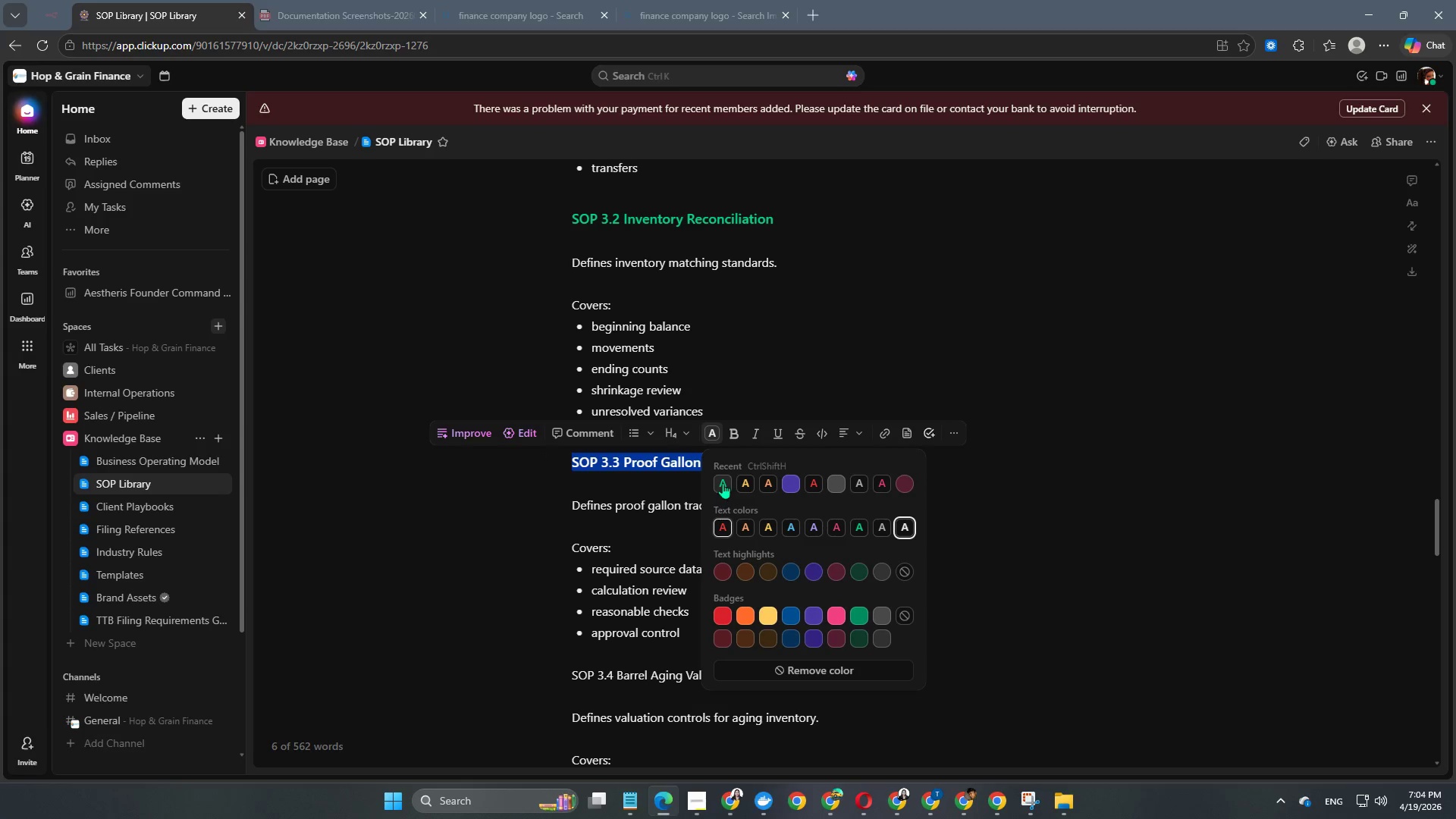 
left_click([722, 482])
 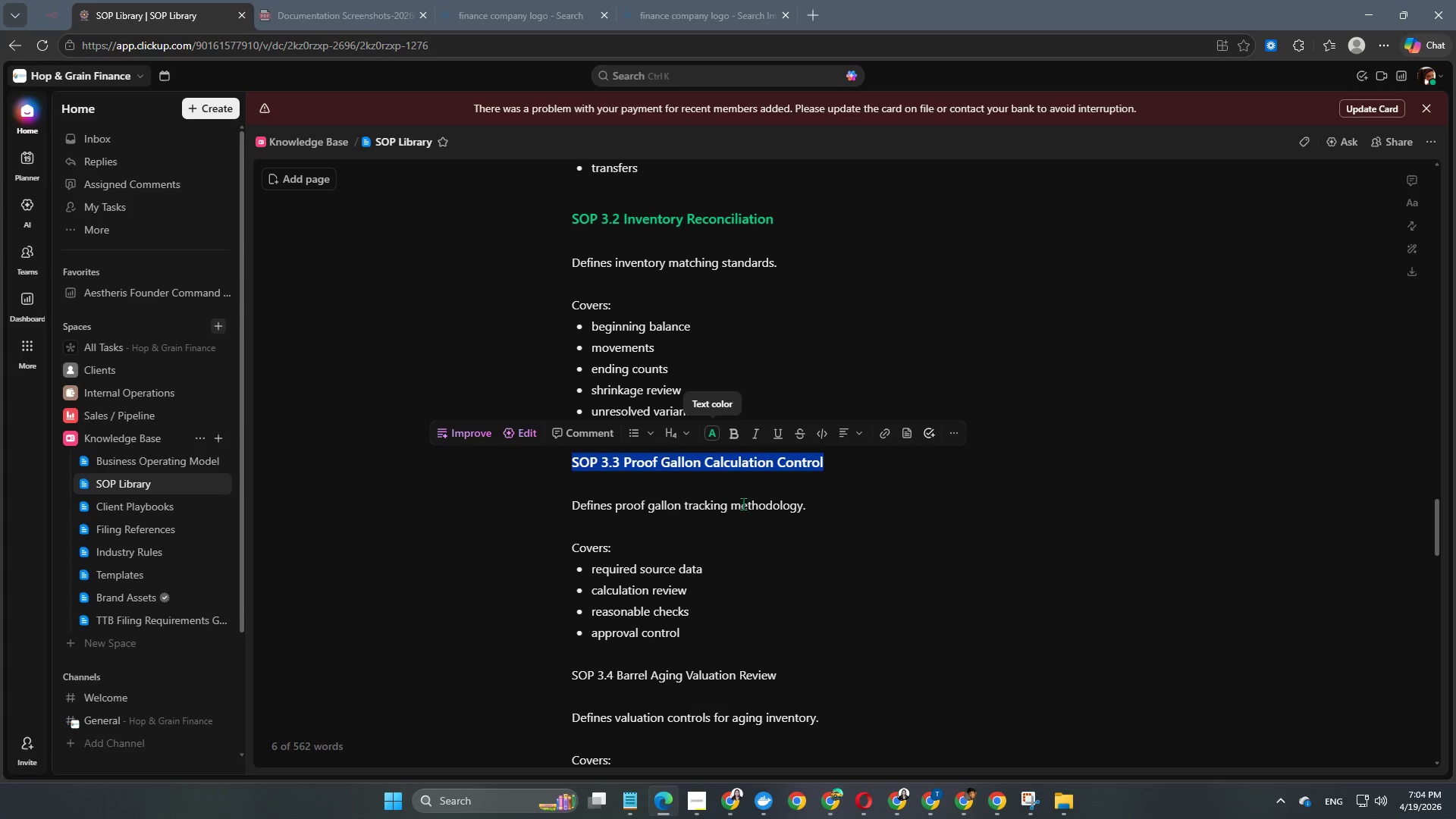 
left_click([760, 517])
 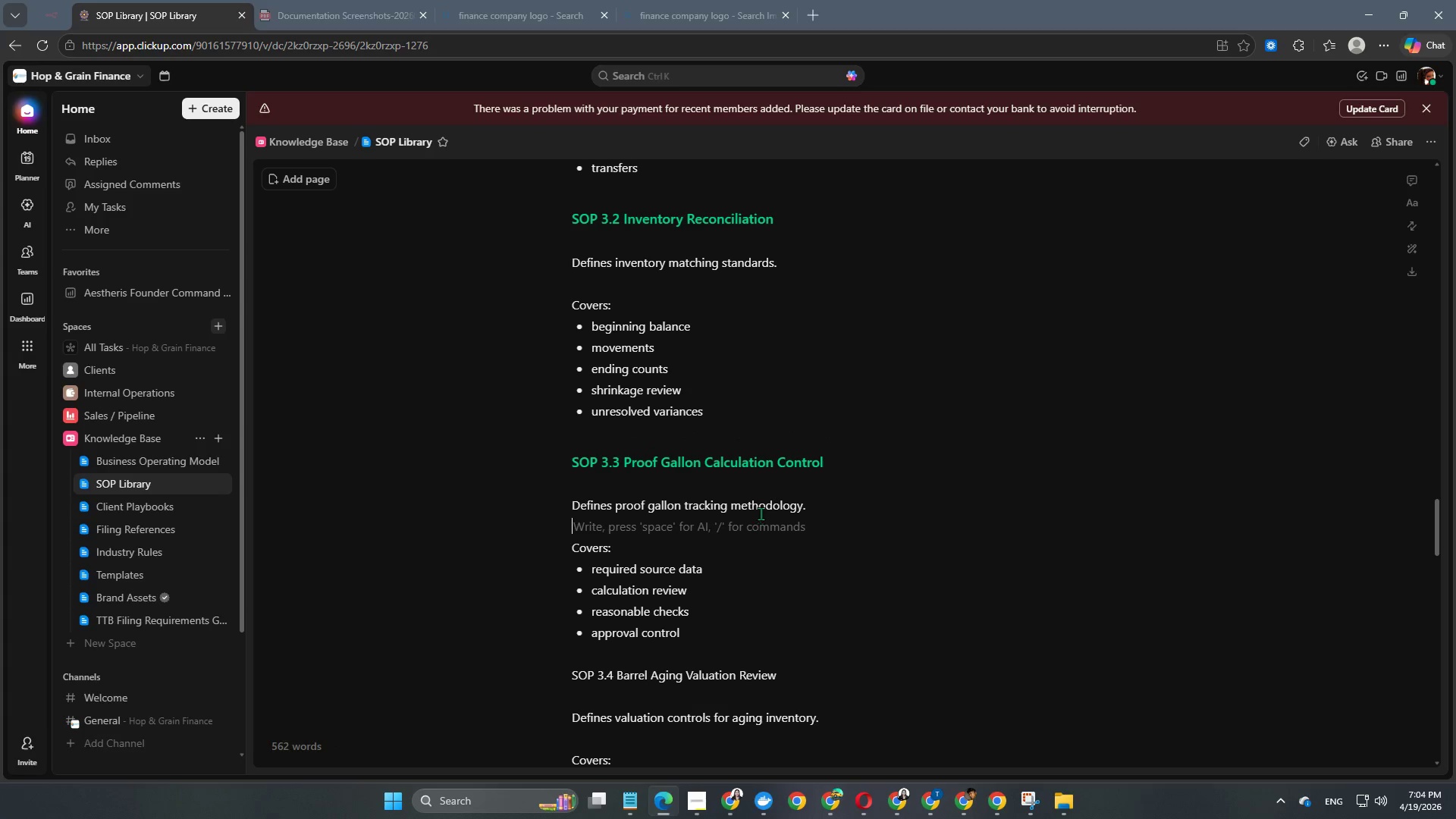 
scroll: coordinate [762, 507], scroll_direction: down, amount: 2.0
 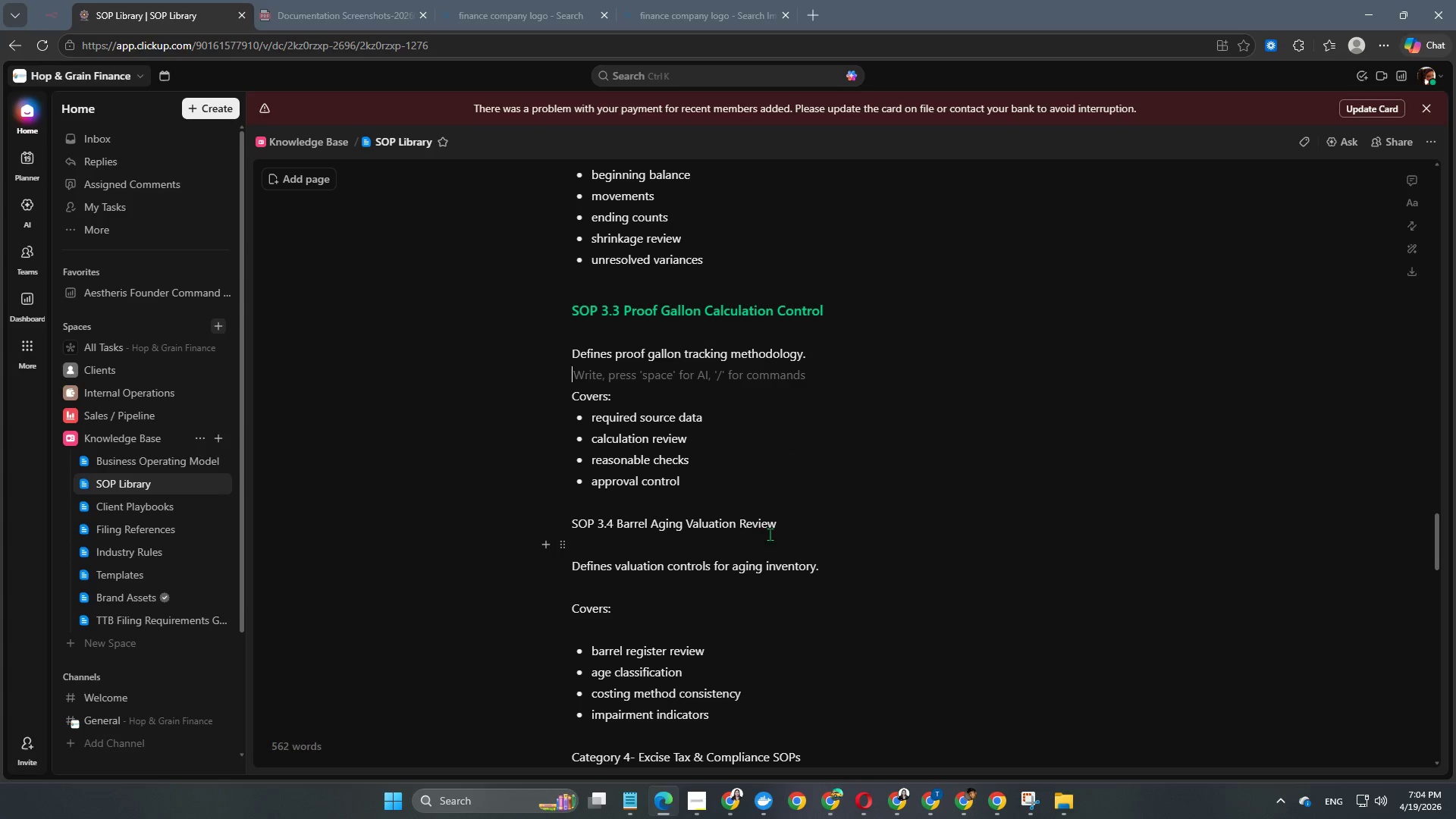 
left_click_drag(start_coordinate=[782, 524], to_coordinate=[553, 516])
 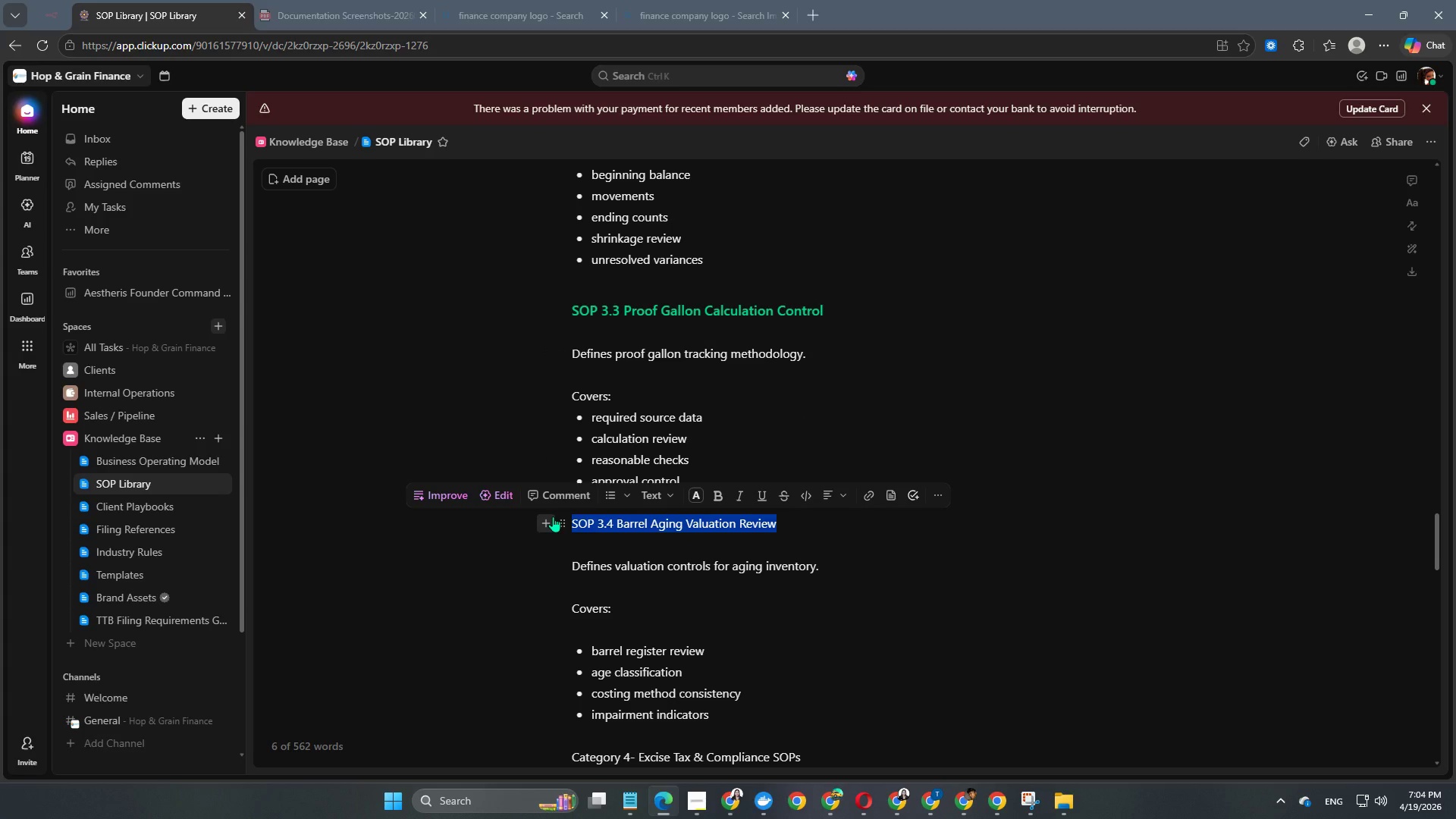 
key(Alt+Control+Numpad4)
 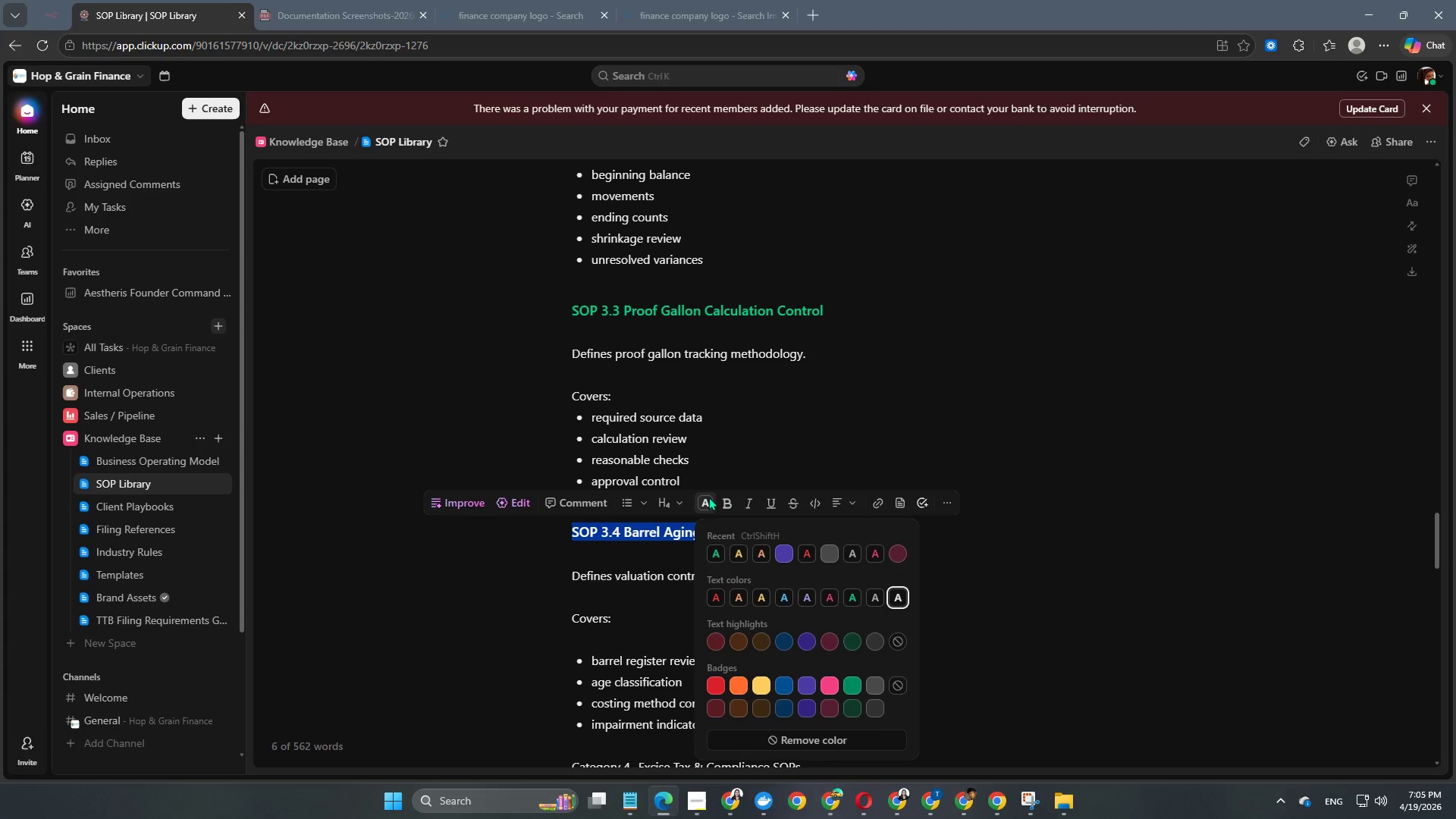 
left_click([711, 557])
 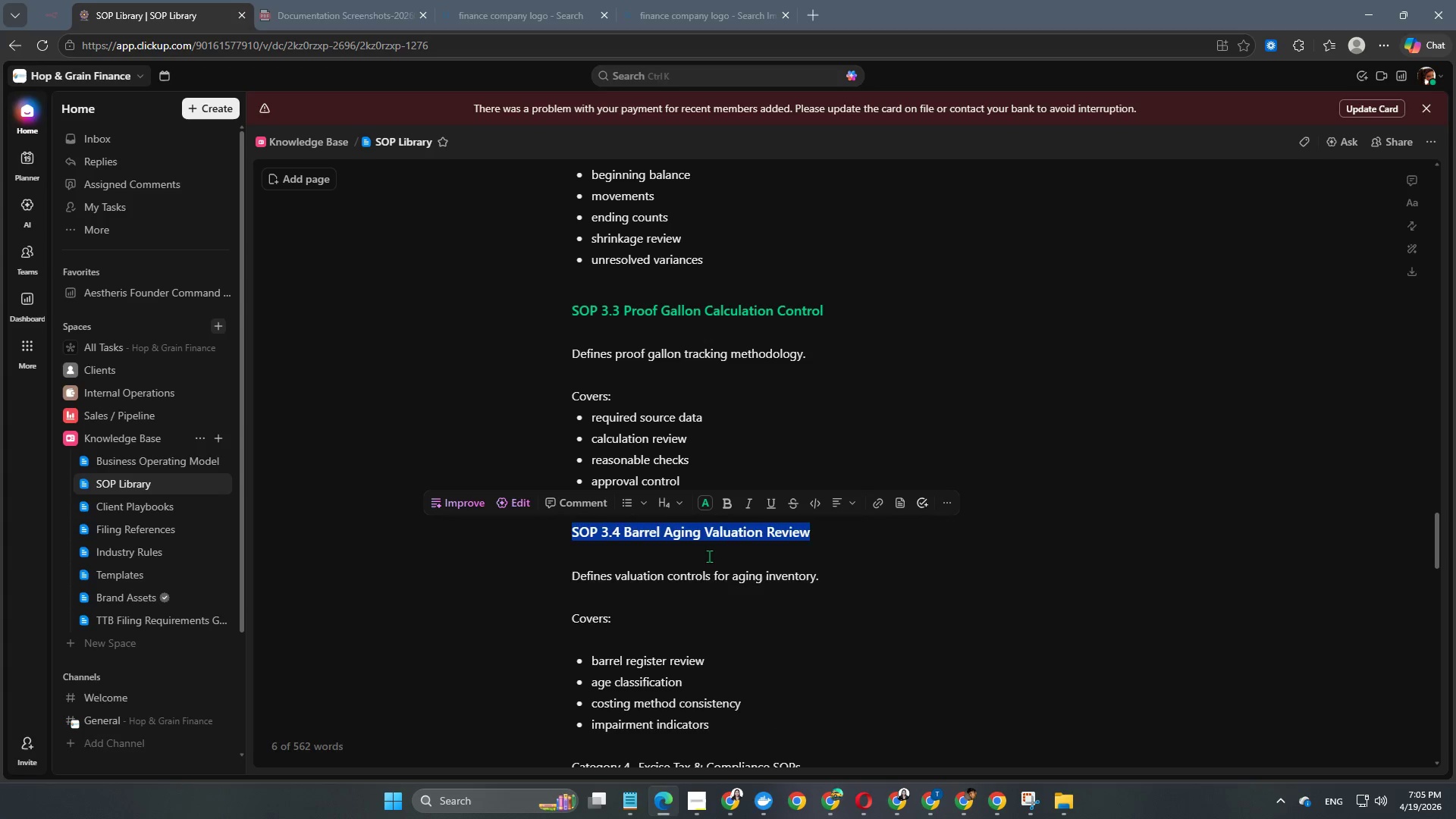 
left_click([695, 556])
 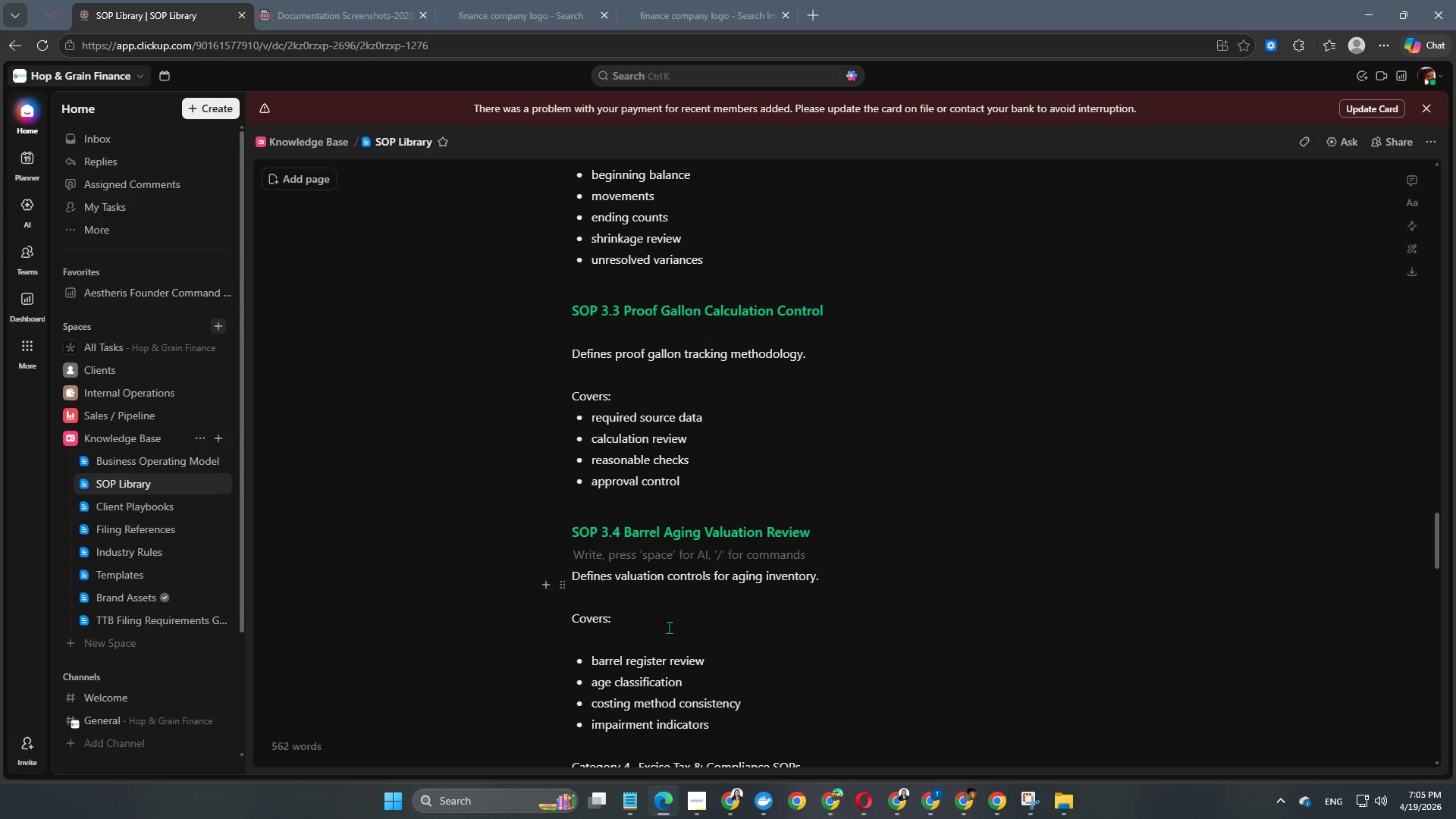 
left_click([631, 635])
 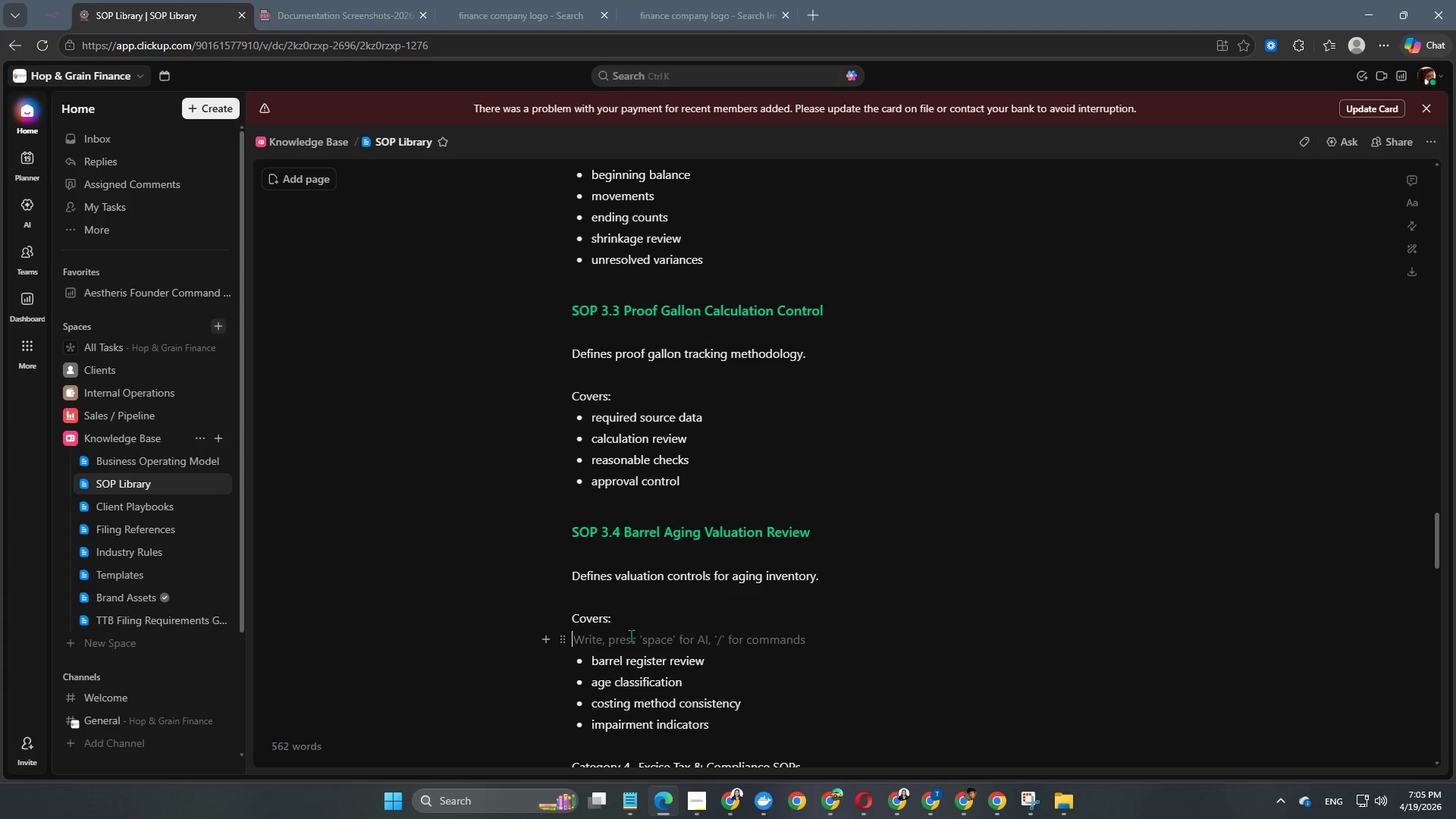 
key(Backspace)
 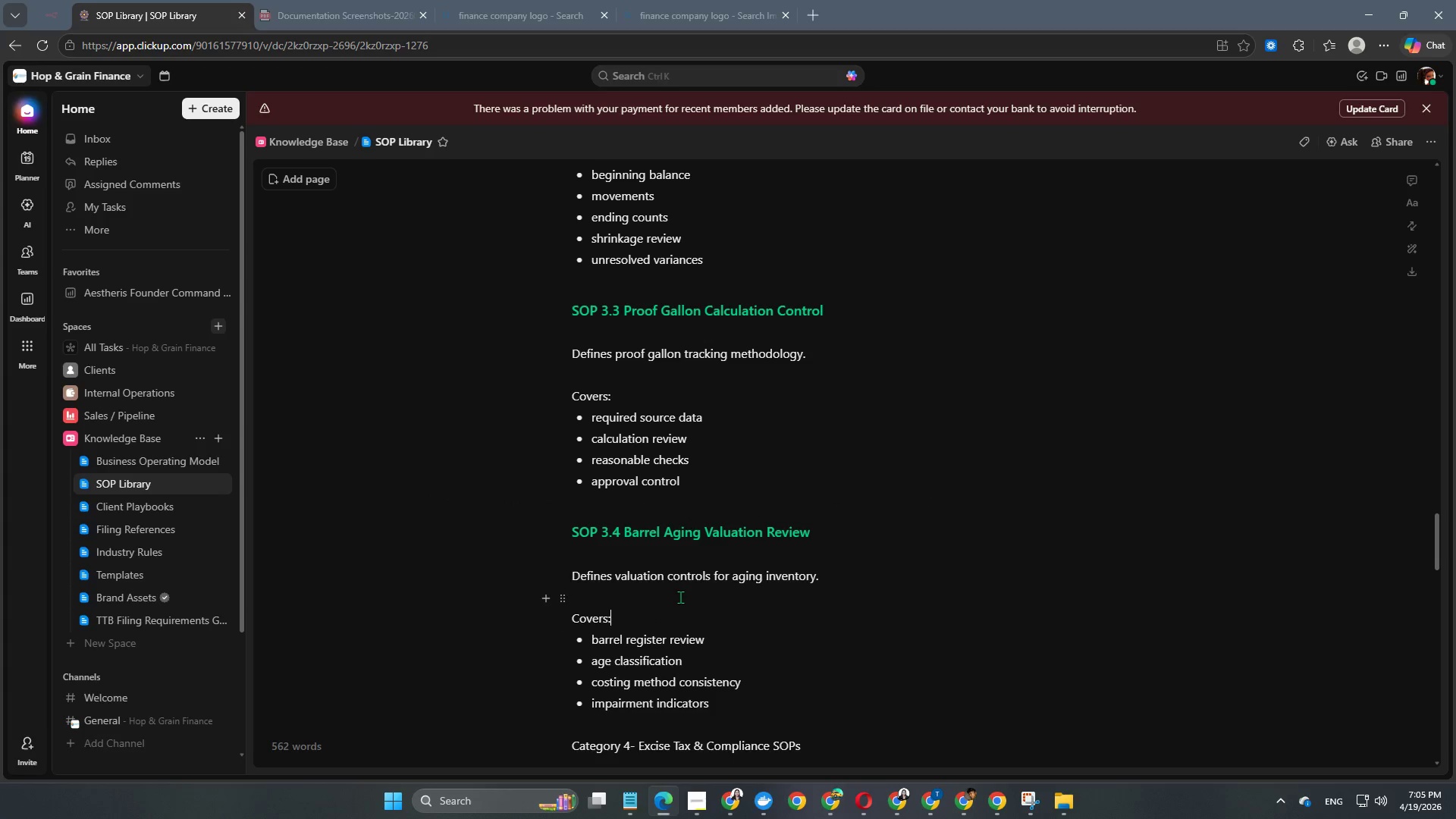 
scroll: coordinate [680, 596], scroll_direction: down, amount: 2.0
 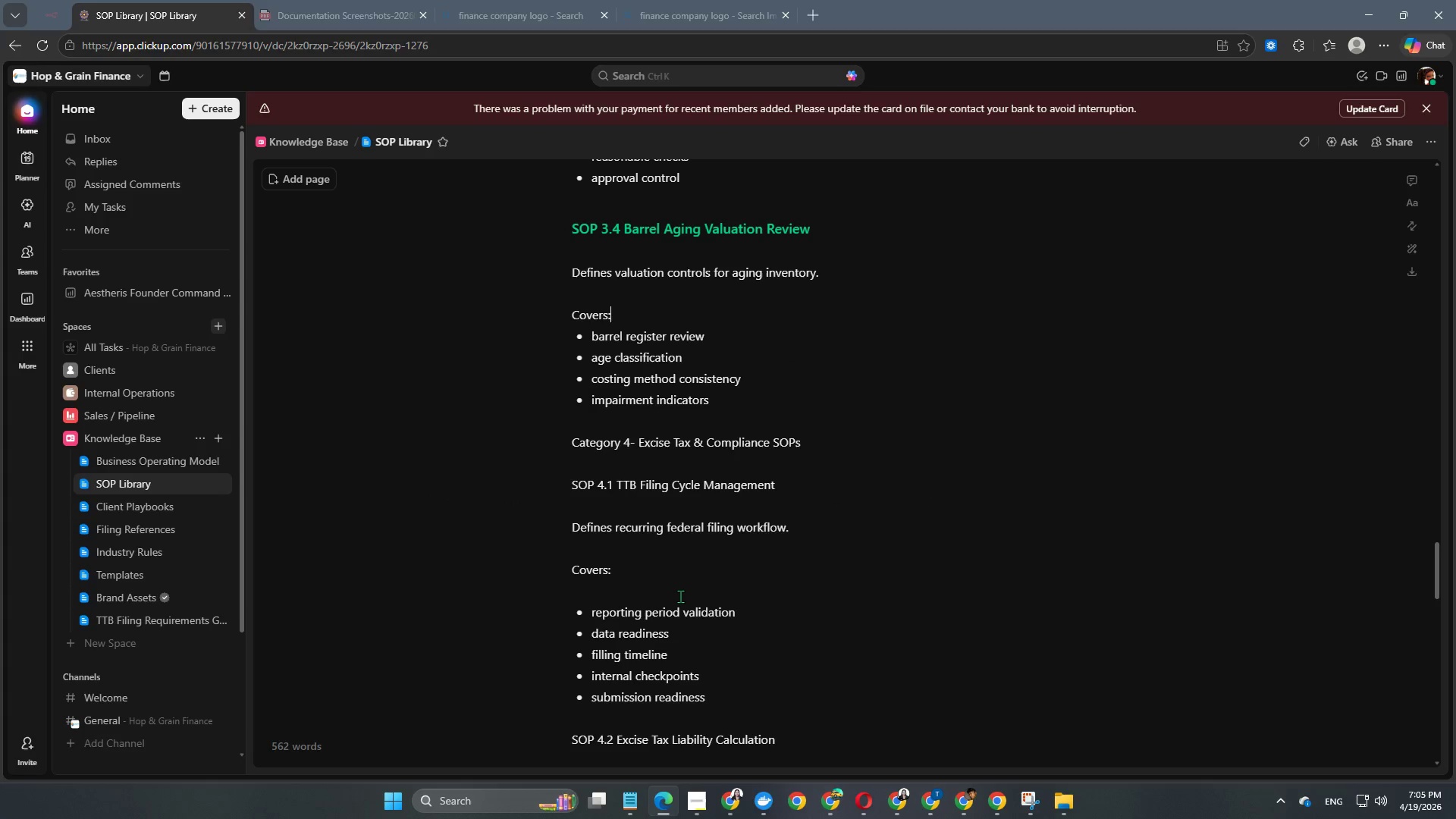 
scroll: coordinate [680, 596], scroll_direction: up, amount: 1.0
 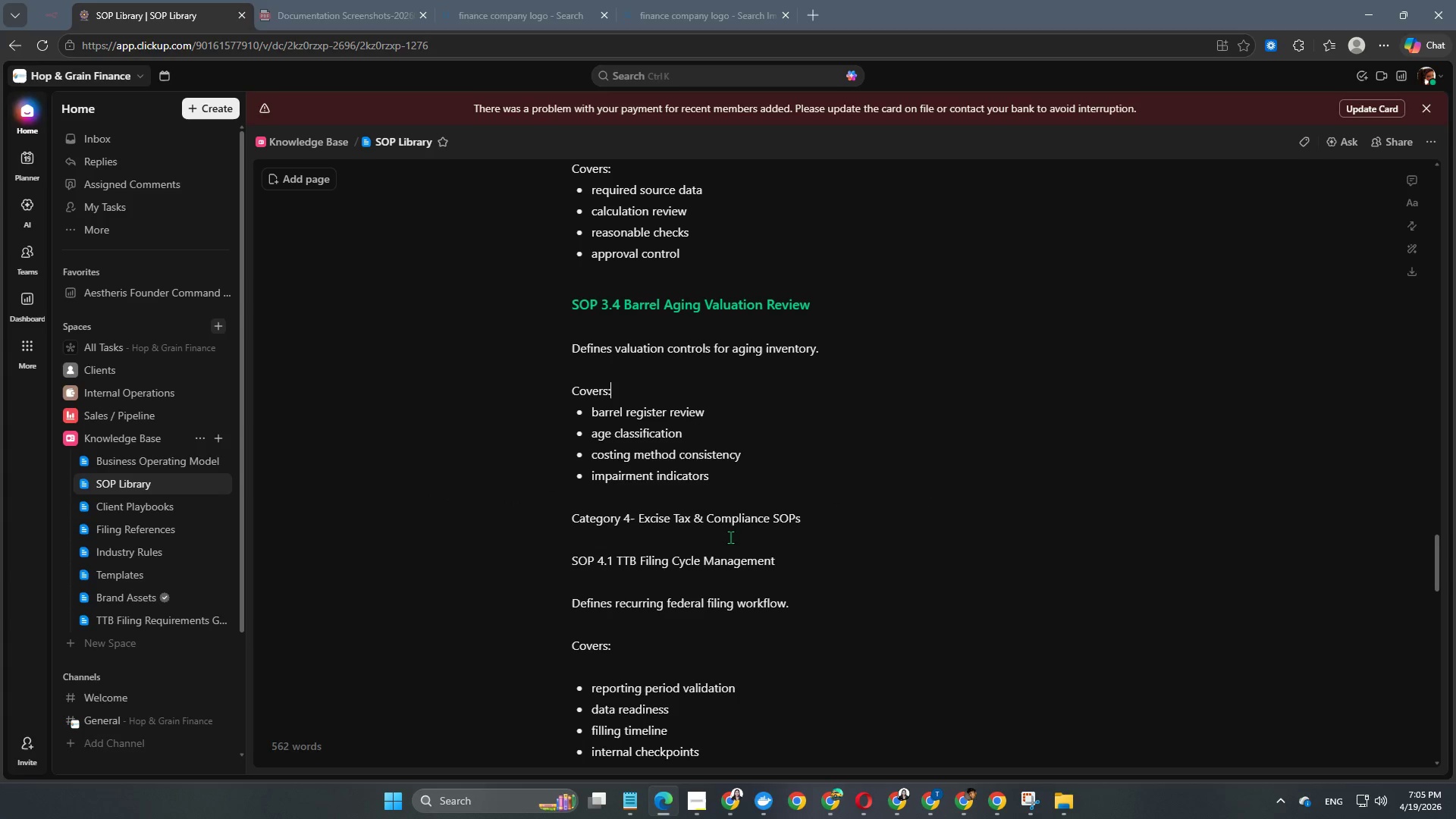 
scroll: coordinate [730, 537], scroll_direction: down, amount: 1.0
 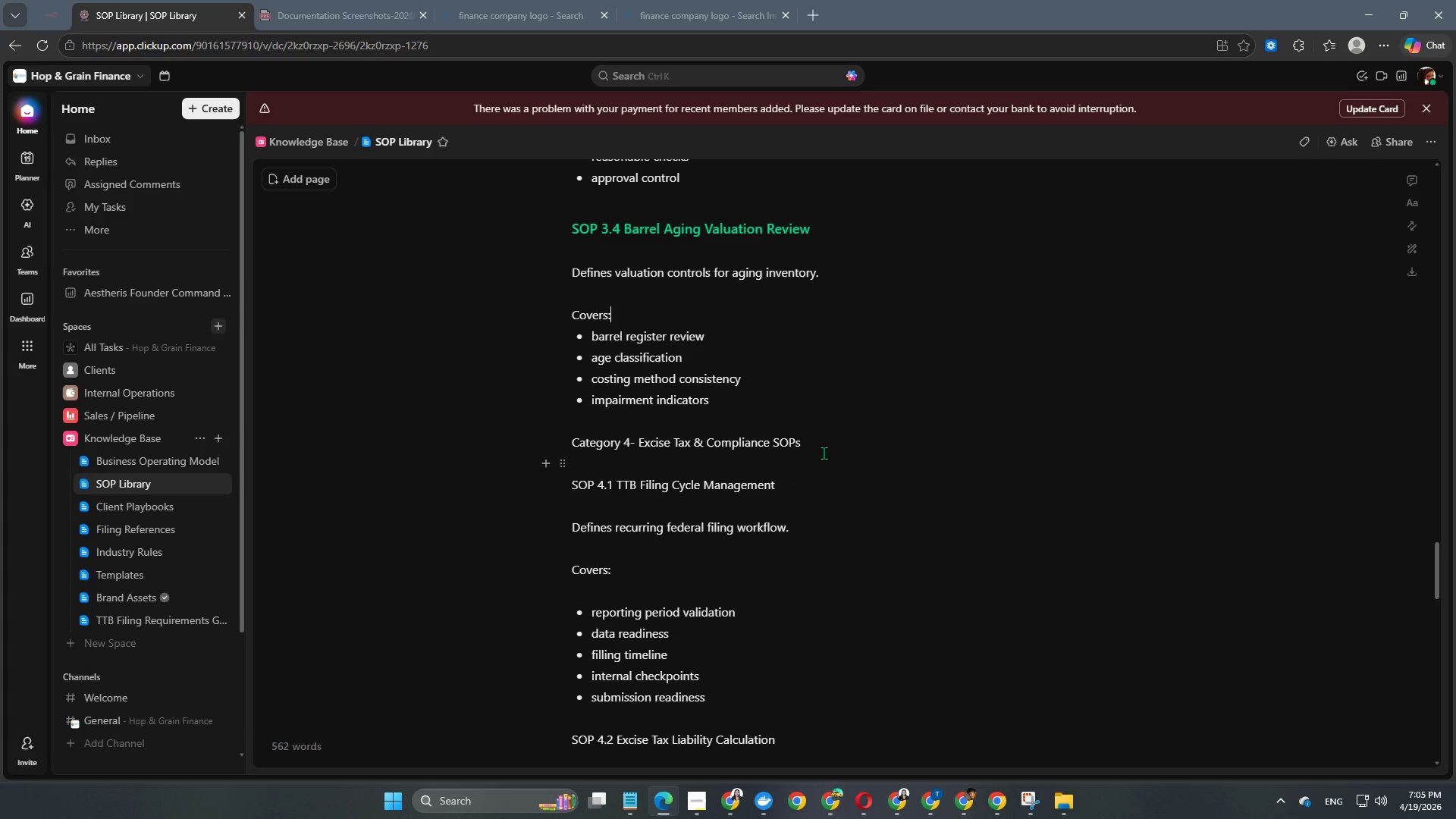 
left_click_drag(start_coordinate=[824, 450], to_coordinate=[542, 438])
 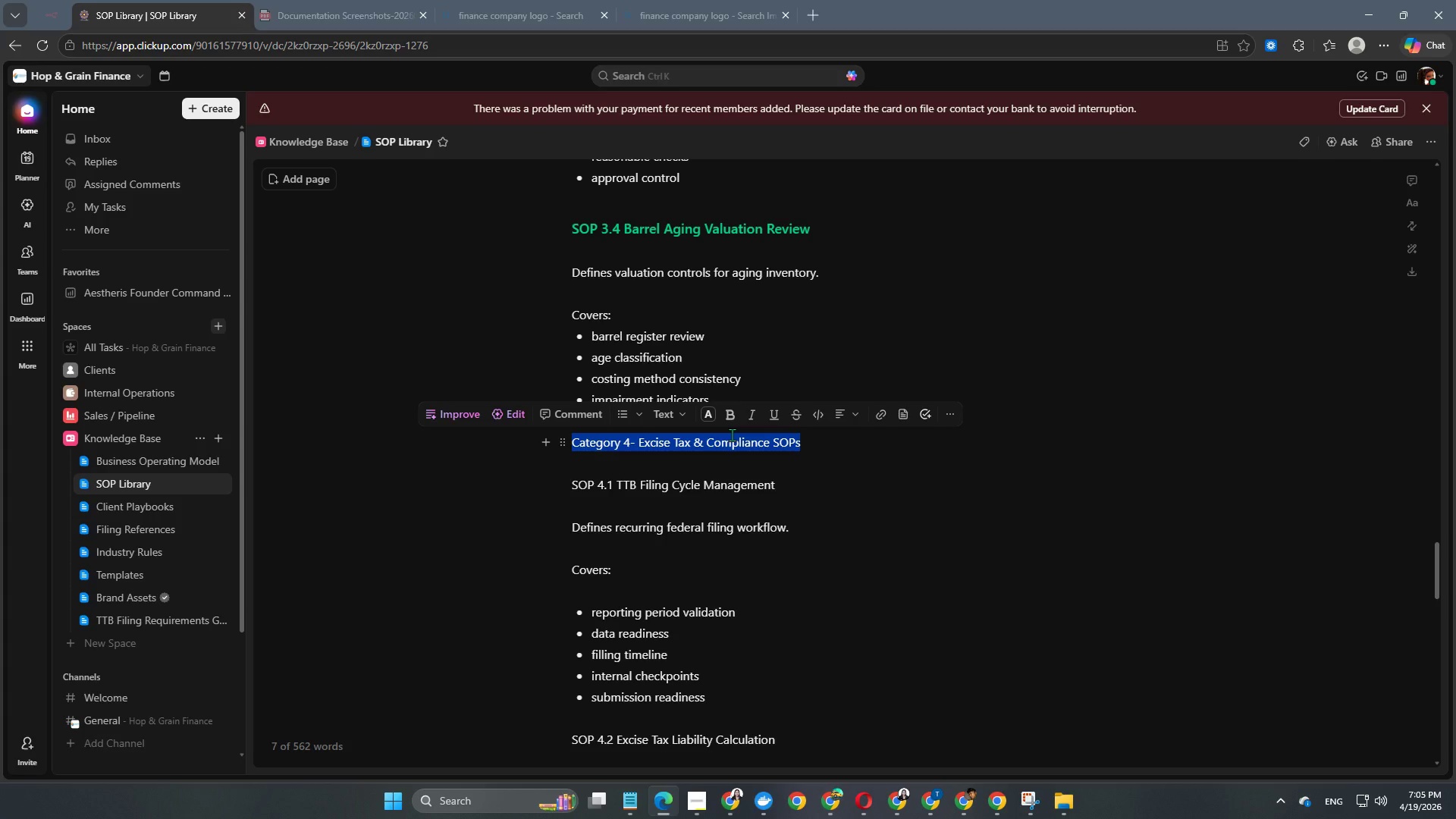 
key(Alt+Control+Numpad3)
 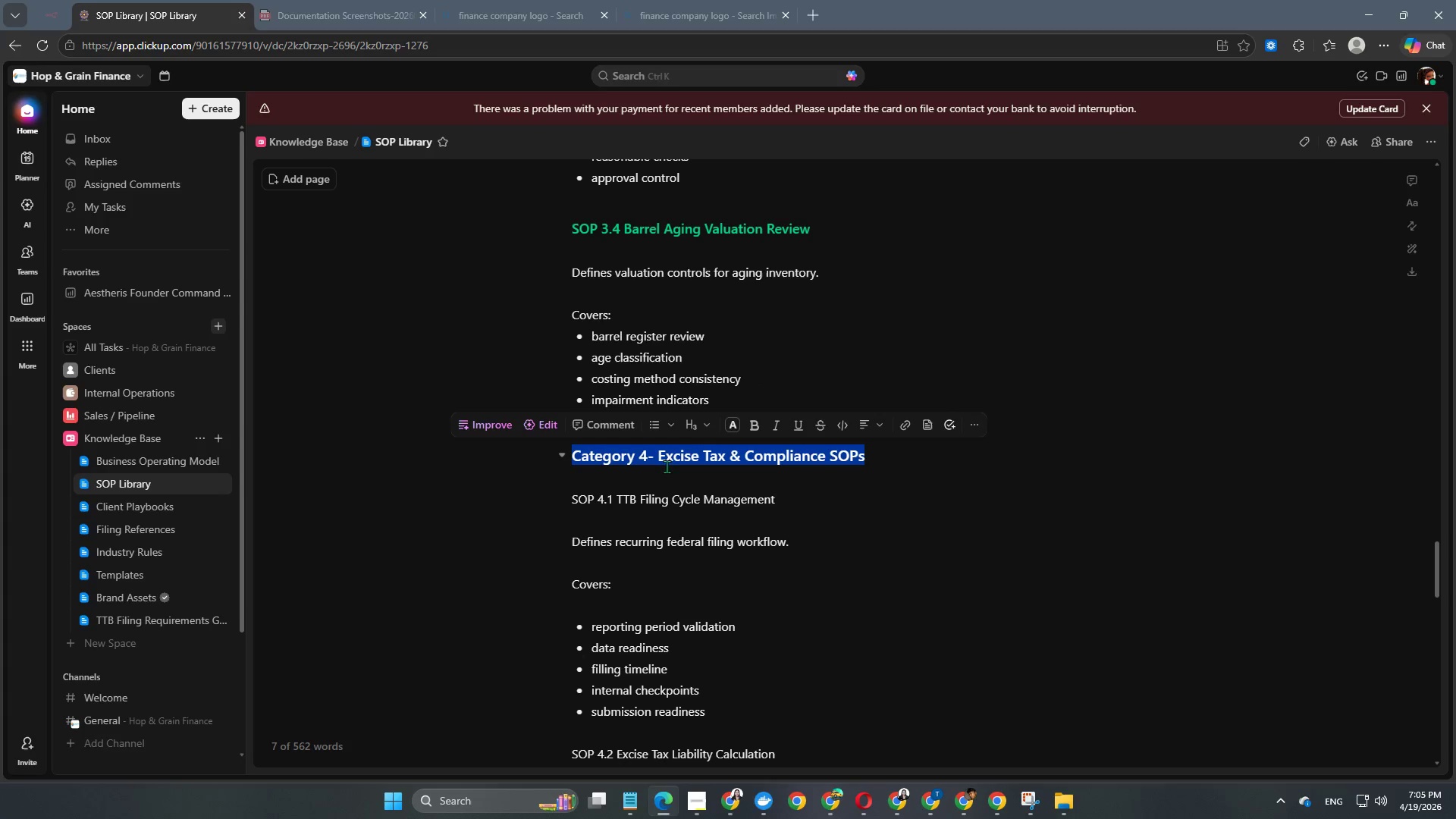 
left_click([736, 428])
 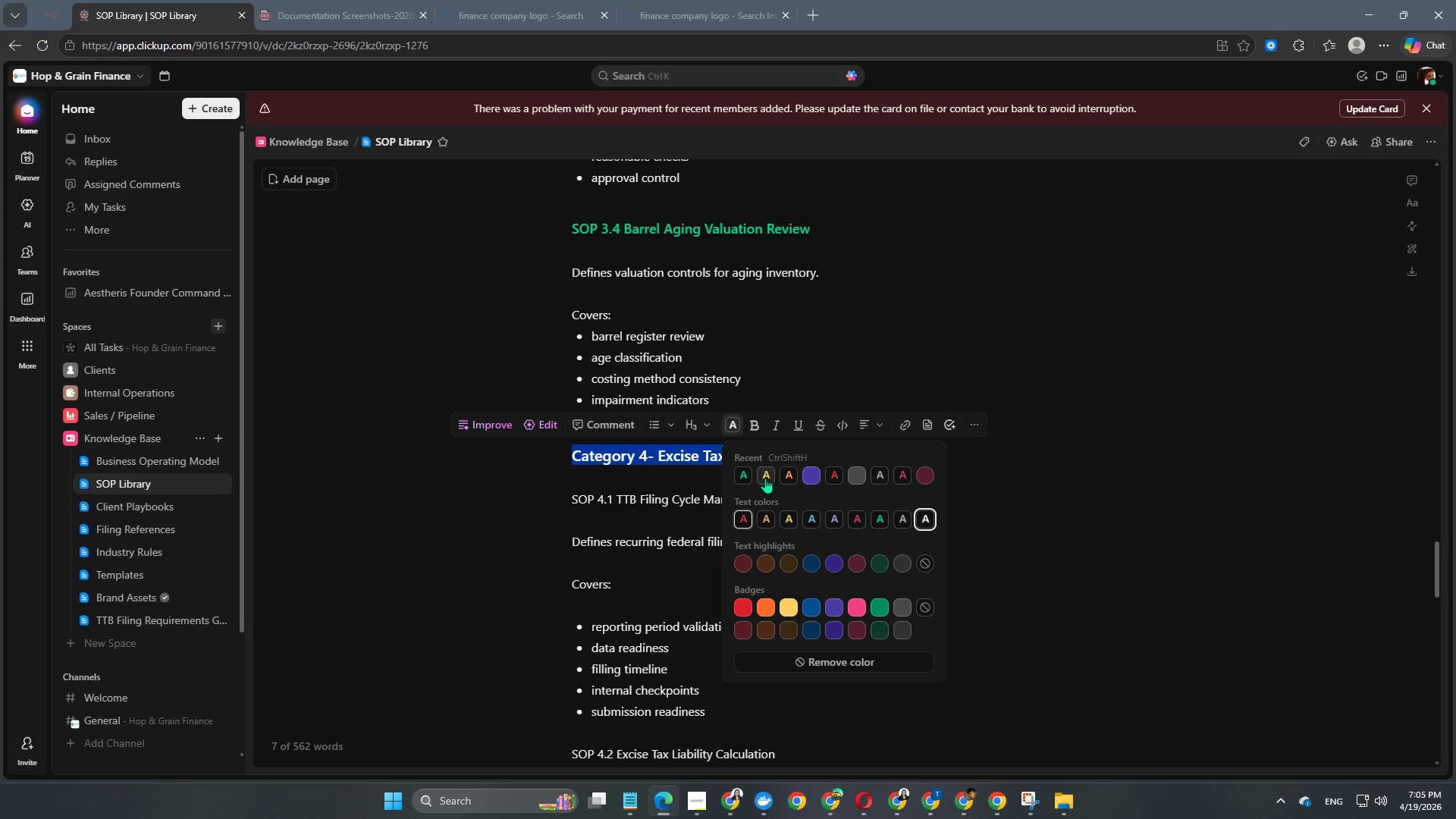 
left_click([761, 471])
 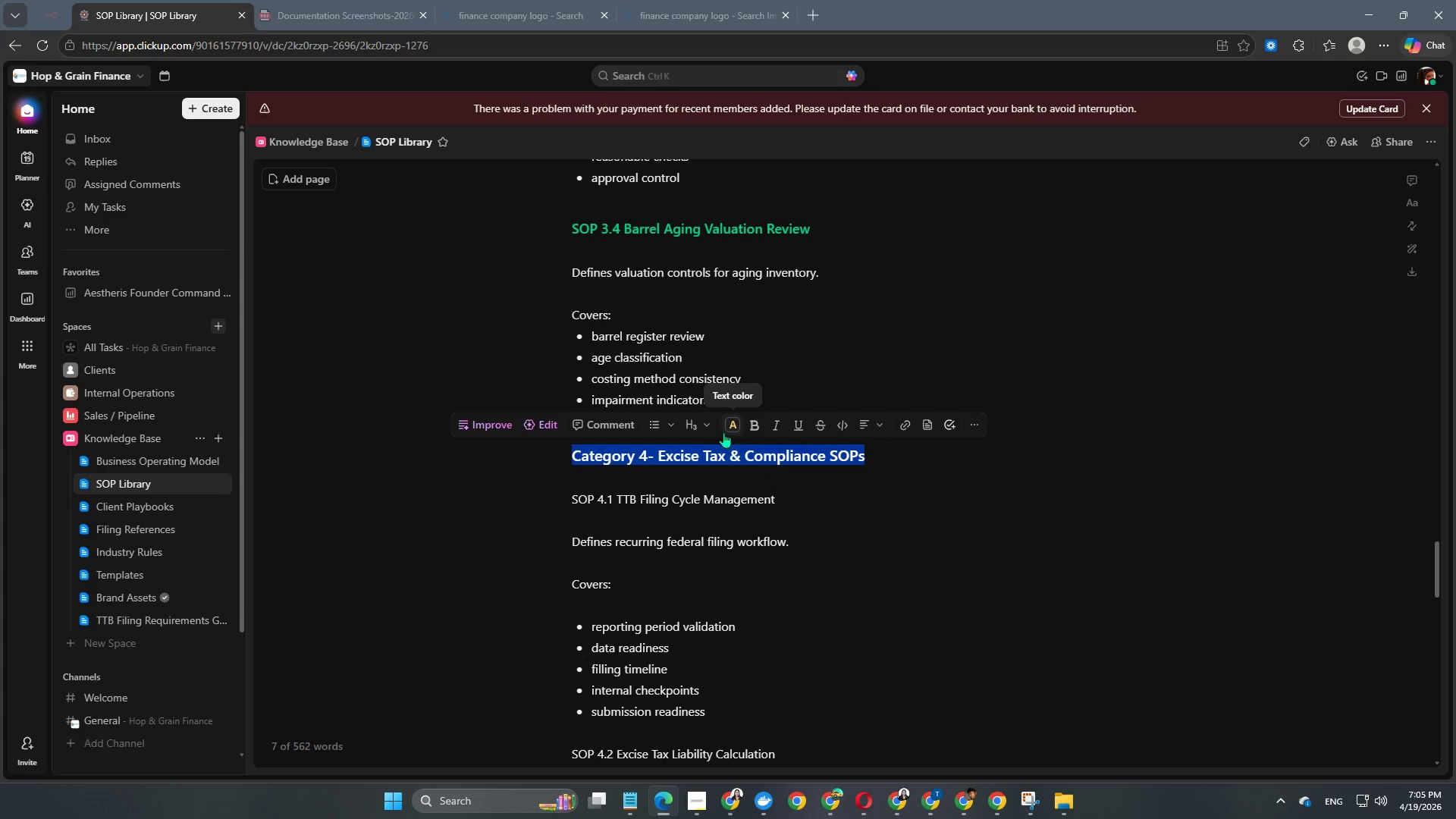 
left_click([724, 501])
 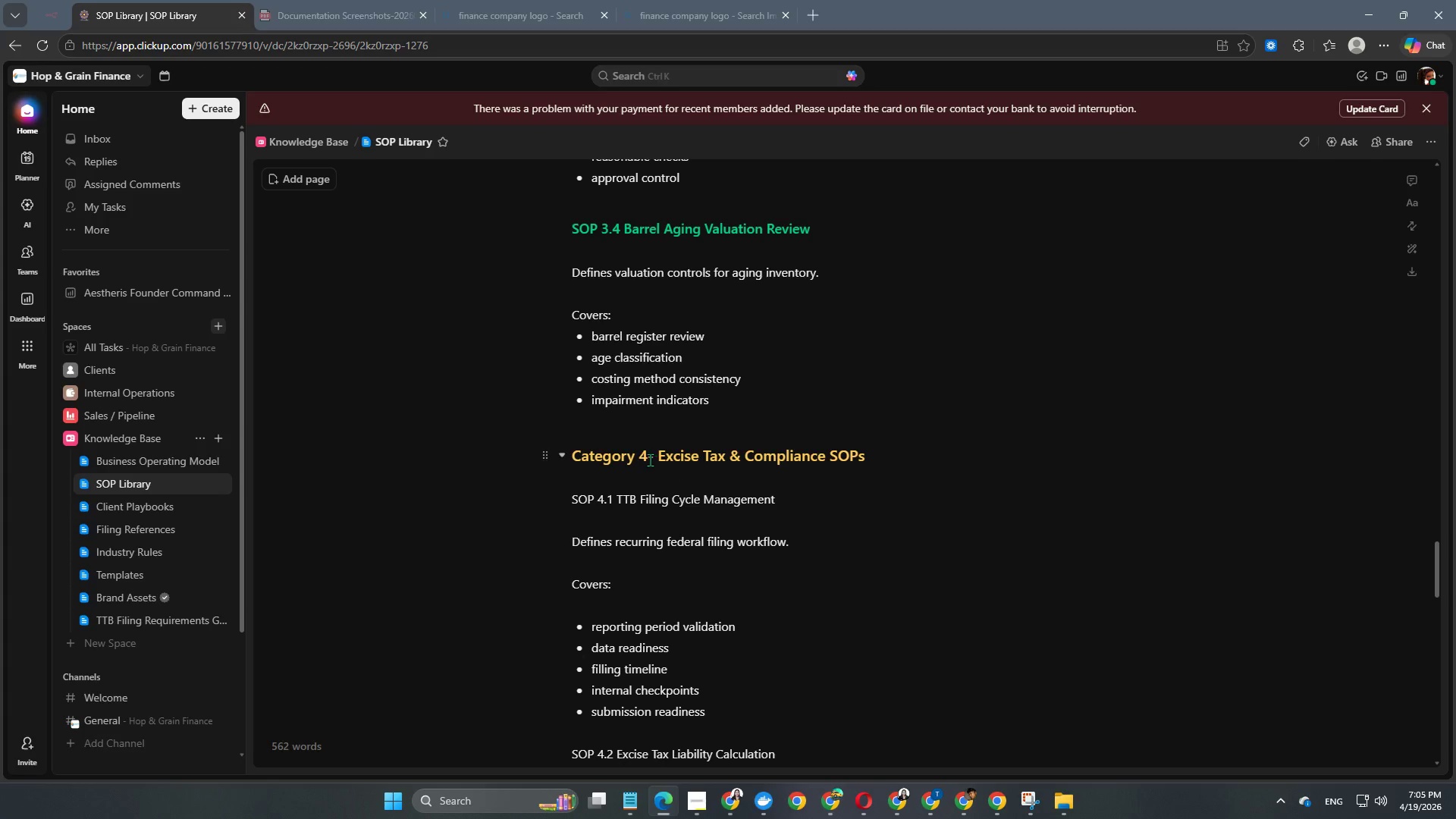 
left_click([645, 458])
 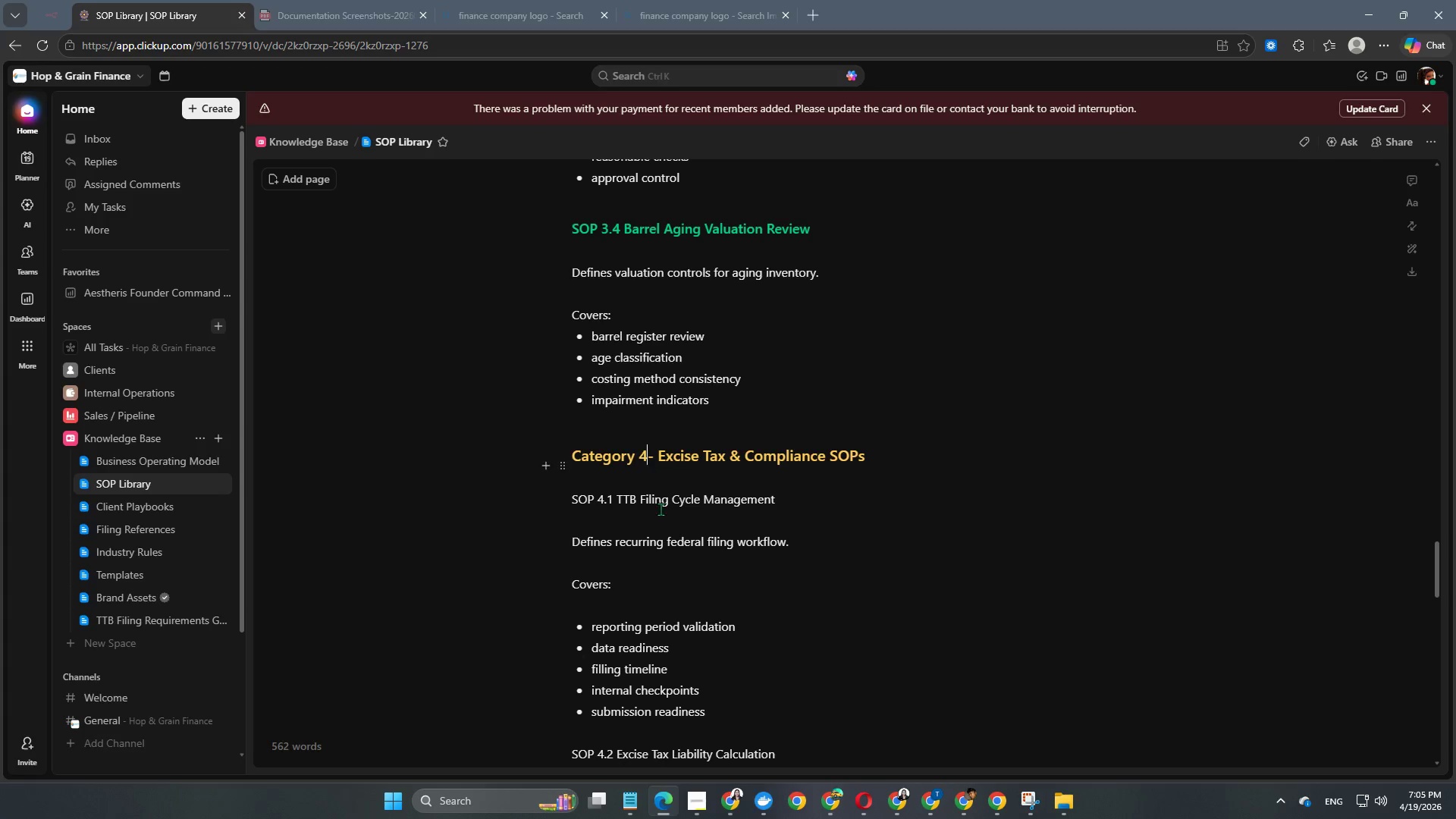 
key(Space)
 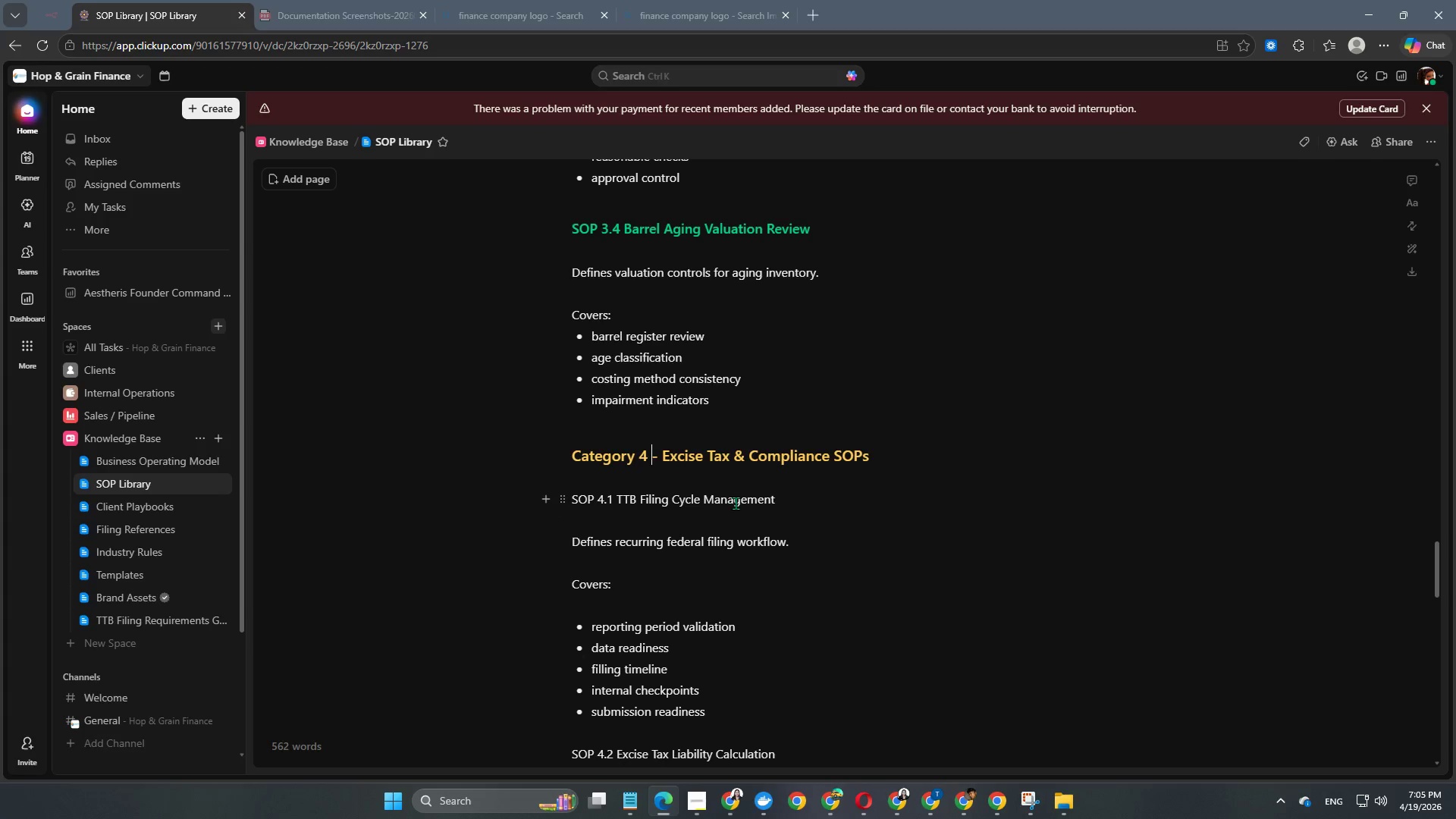 
left_click([736, 503])
 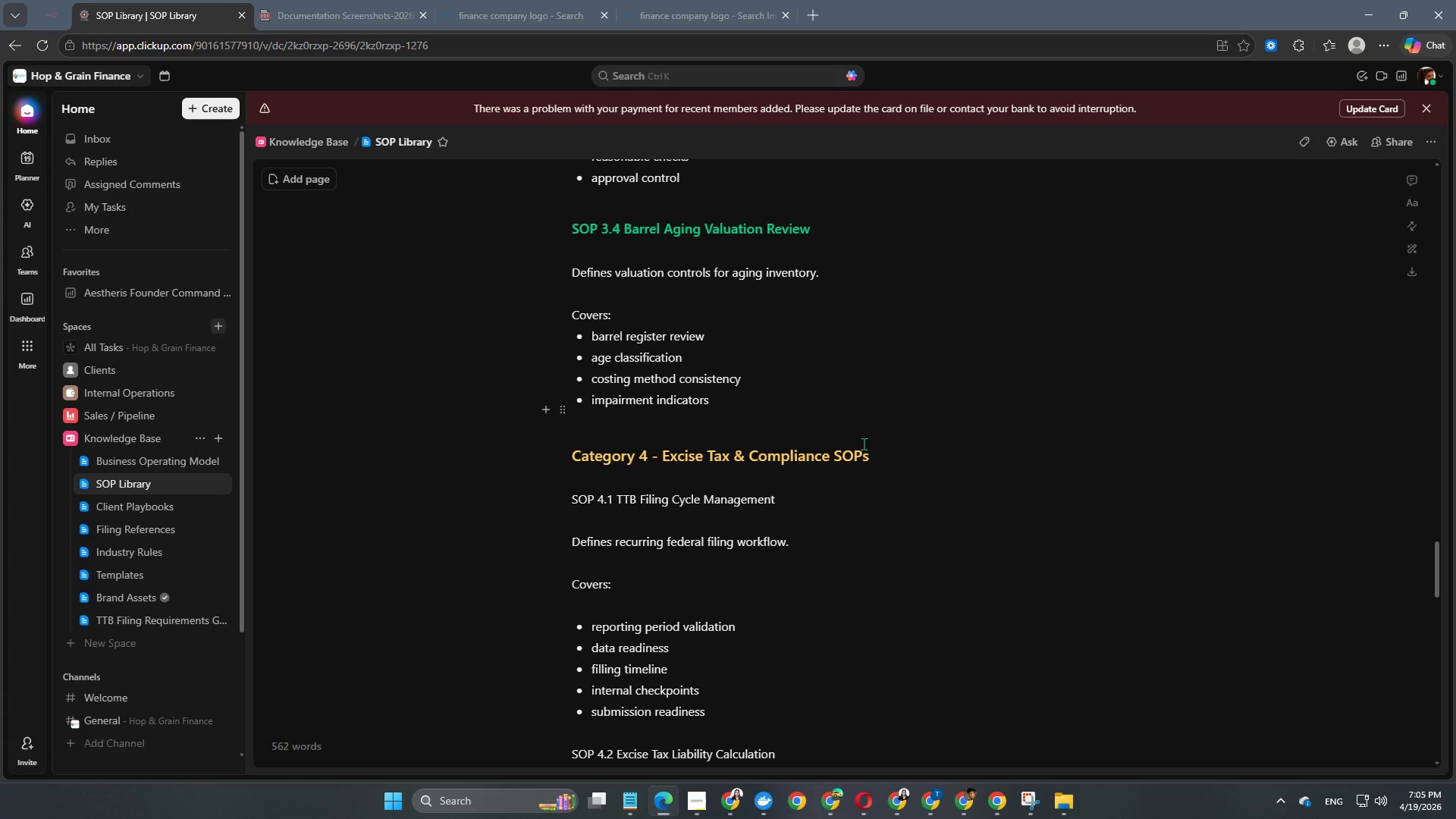 
scroll: coordinate [837, 468], scroll_direction: down, amount: 1.0
 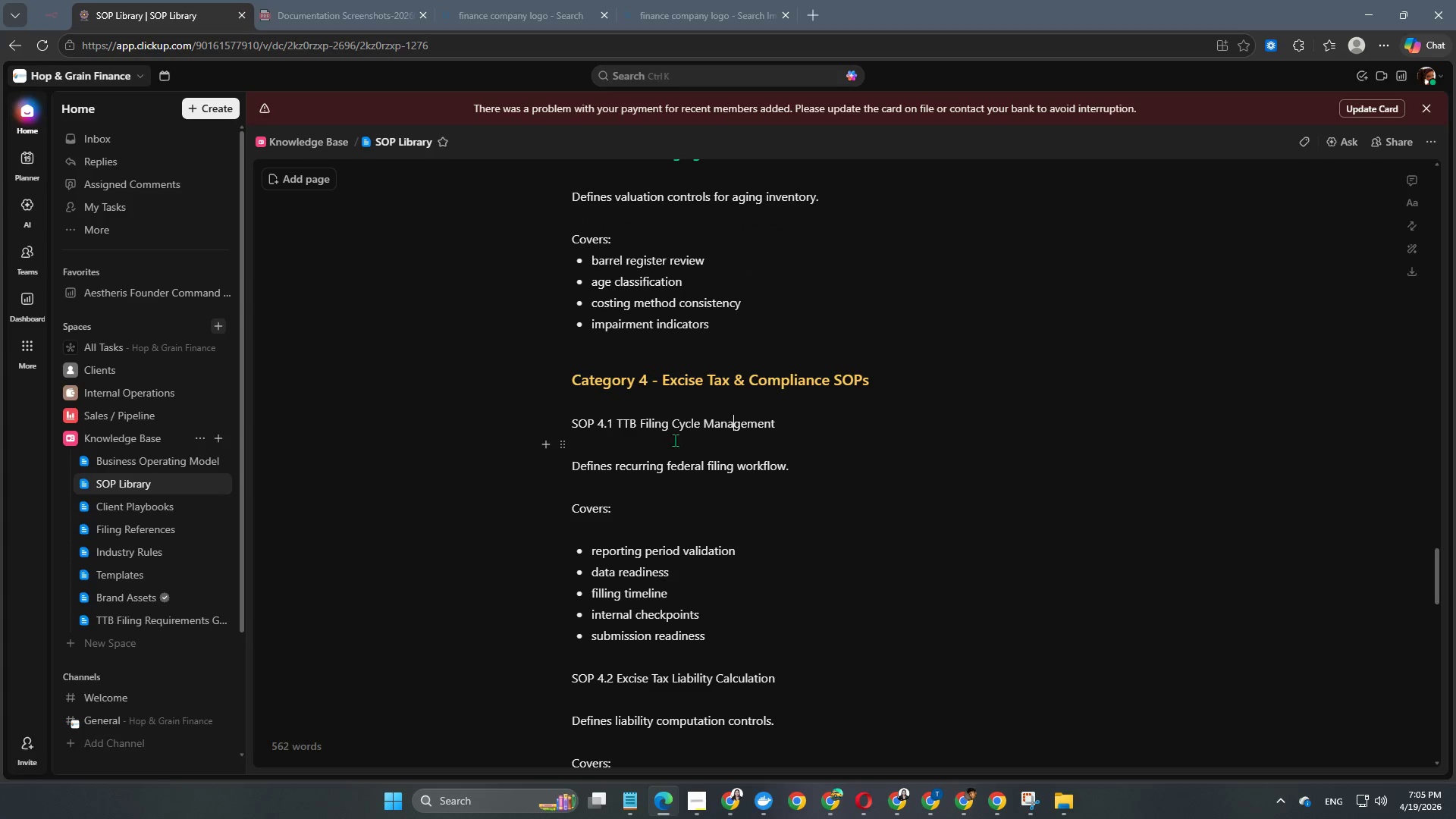 
scroll: coordinate [679, 440], scroll_direction: none, amount: 0.0
 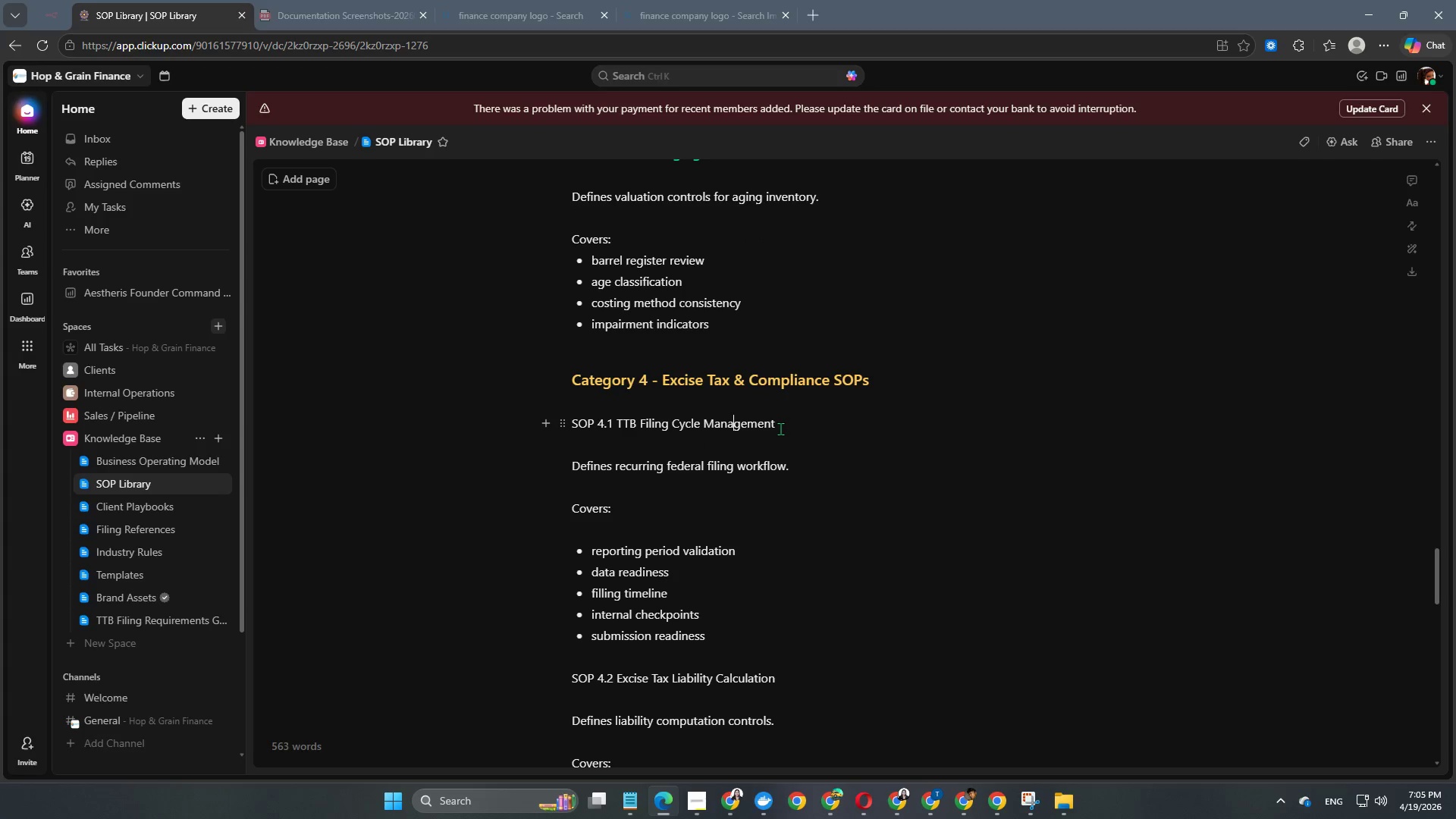 
left_click_drag(start_coordinate=[786, 421], to_coordinate=[562, 423])
 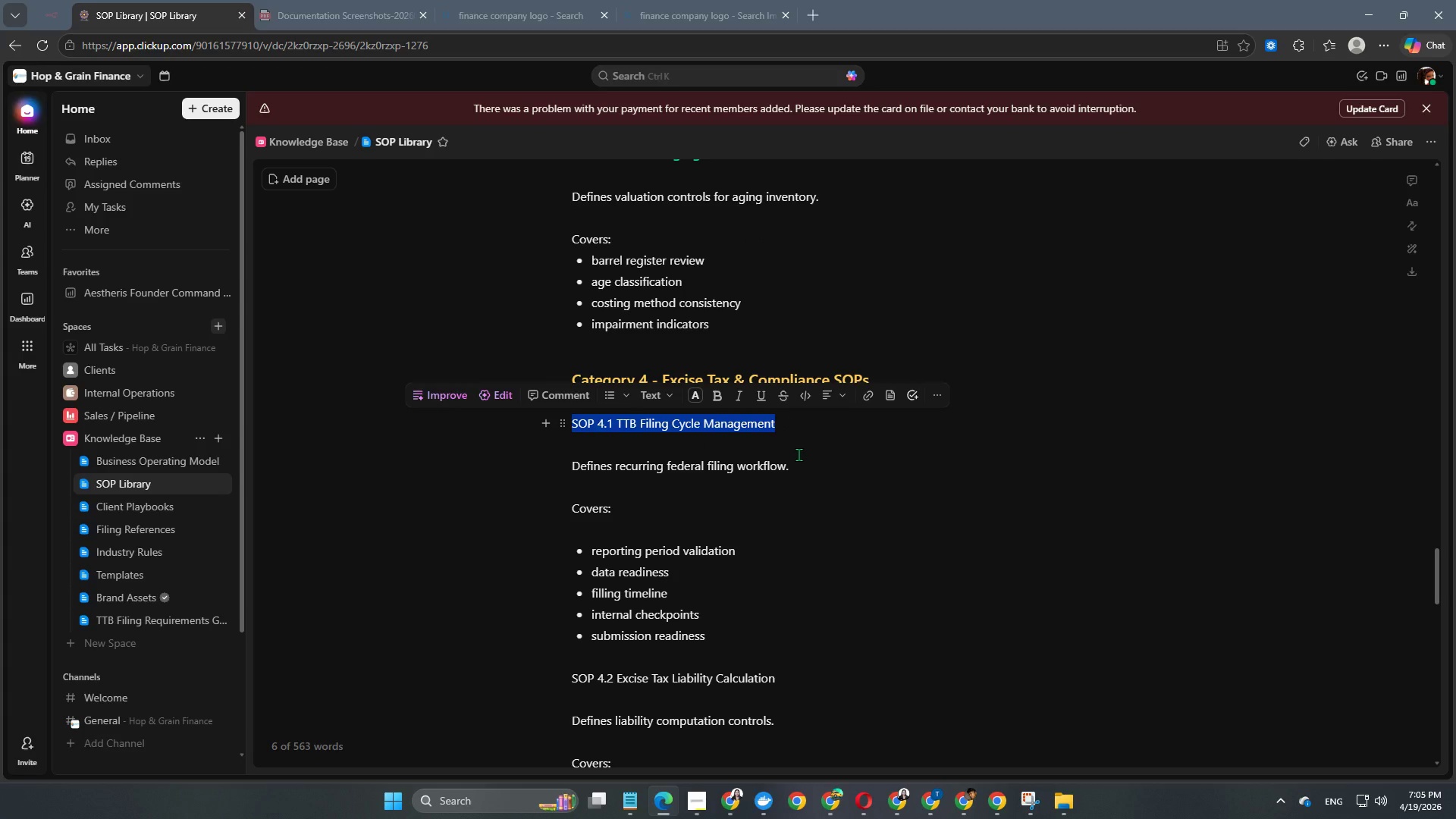 
hold_key(key=AltLeft, duration=5.69)
 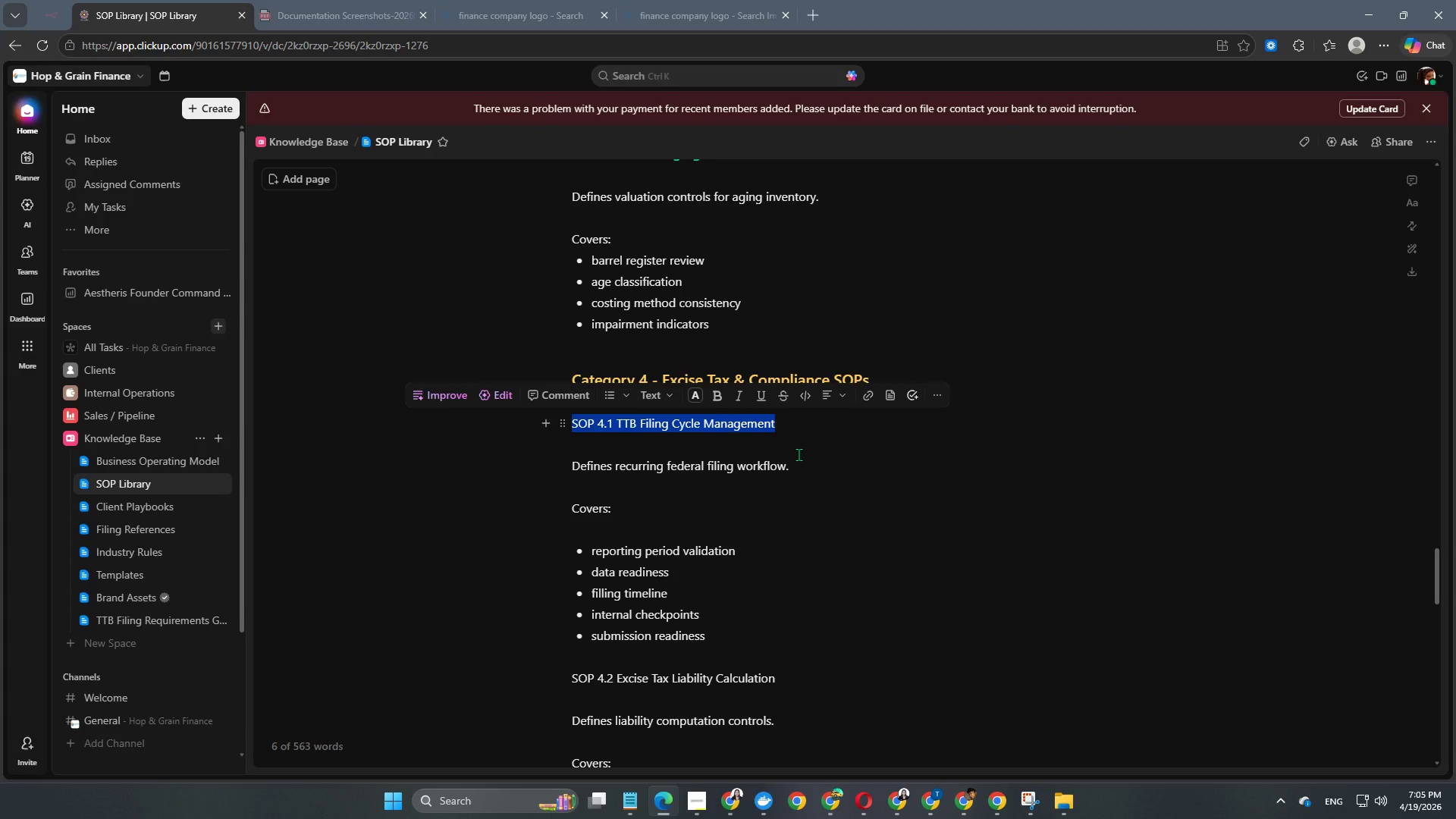 
hold_key(key=ControlLeft, duration=5.41)
 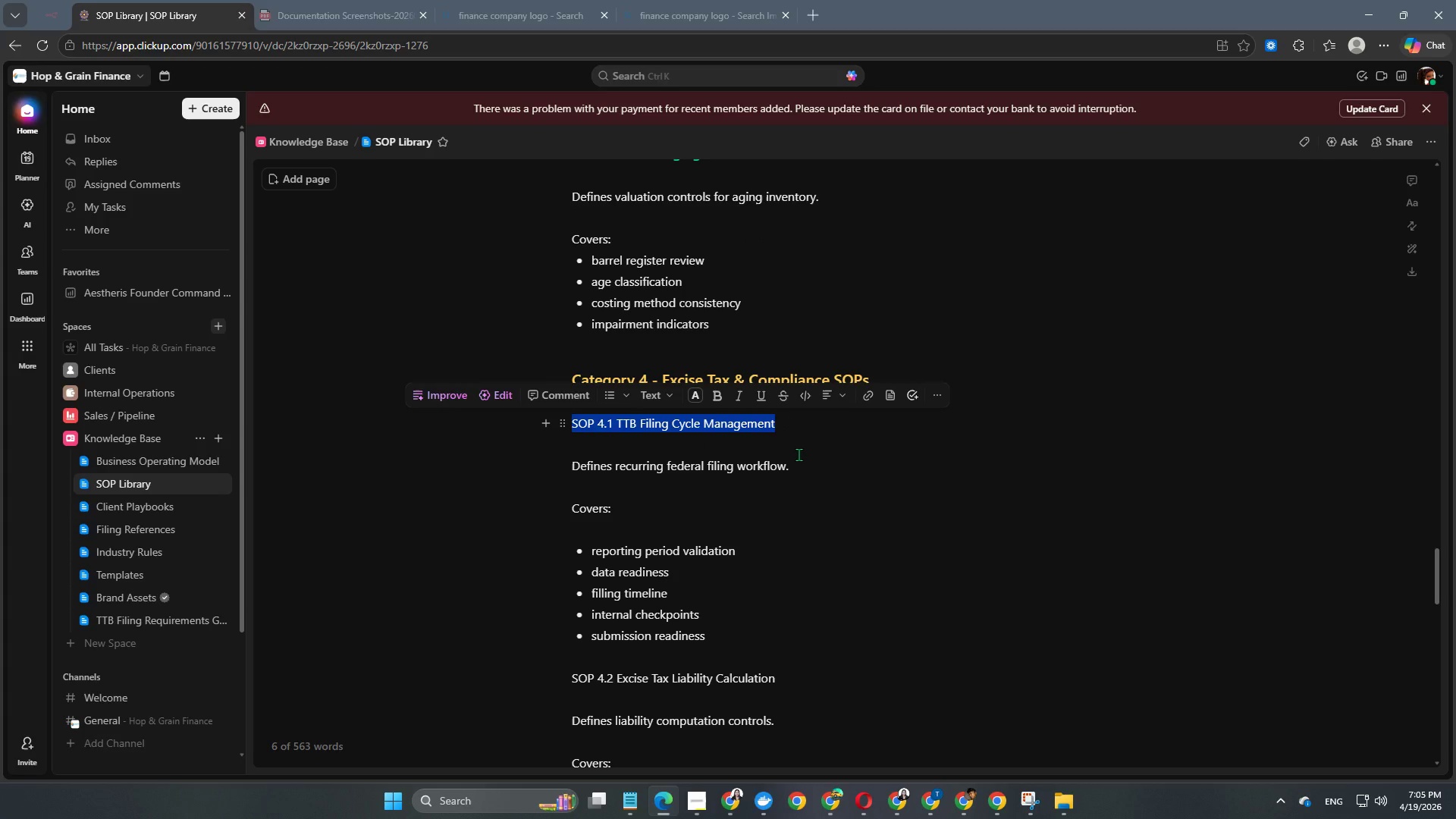 
wait(8.44)
 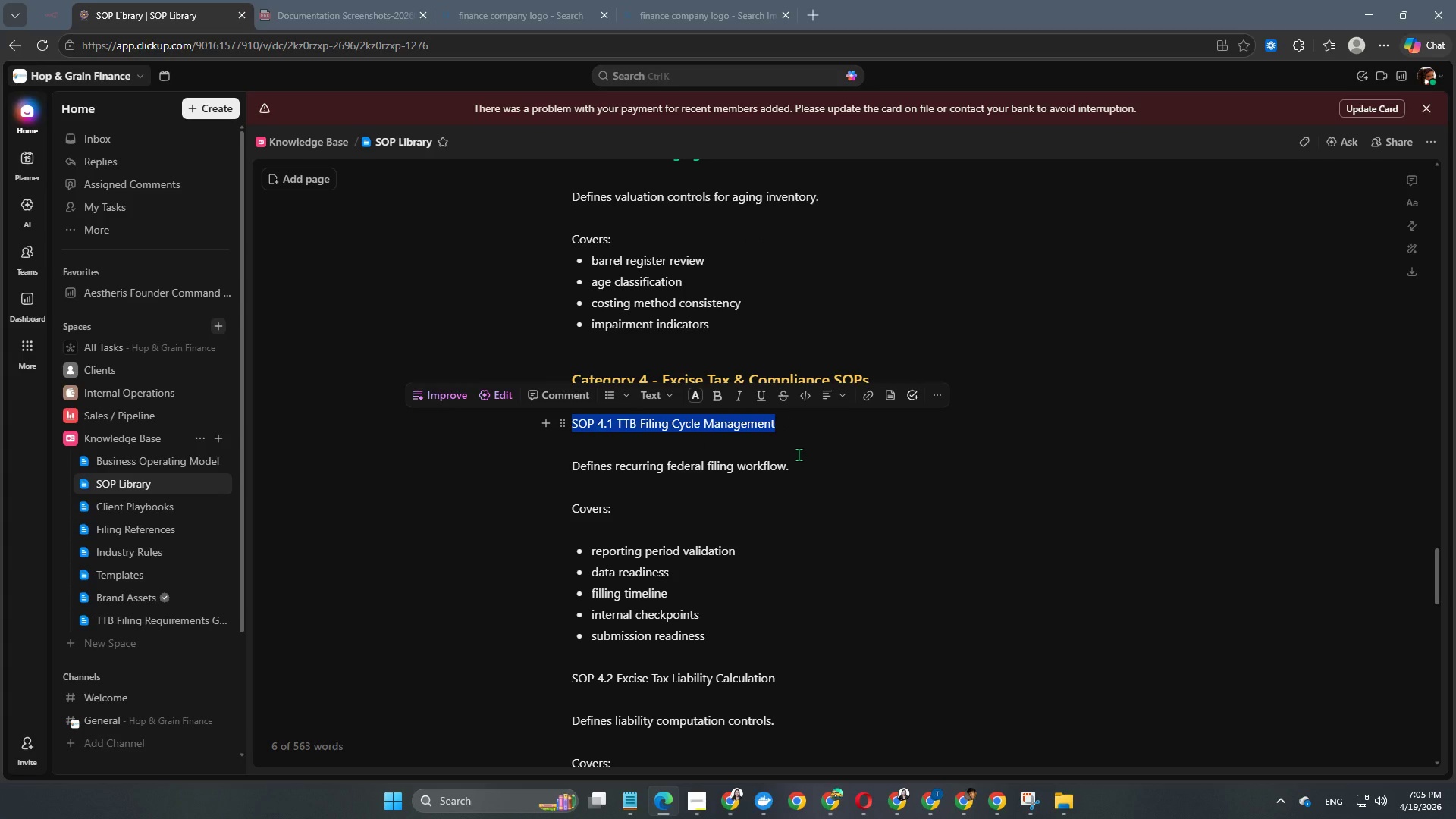 
key(Alt+Control+Numpad4)
 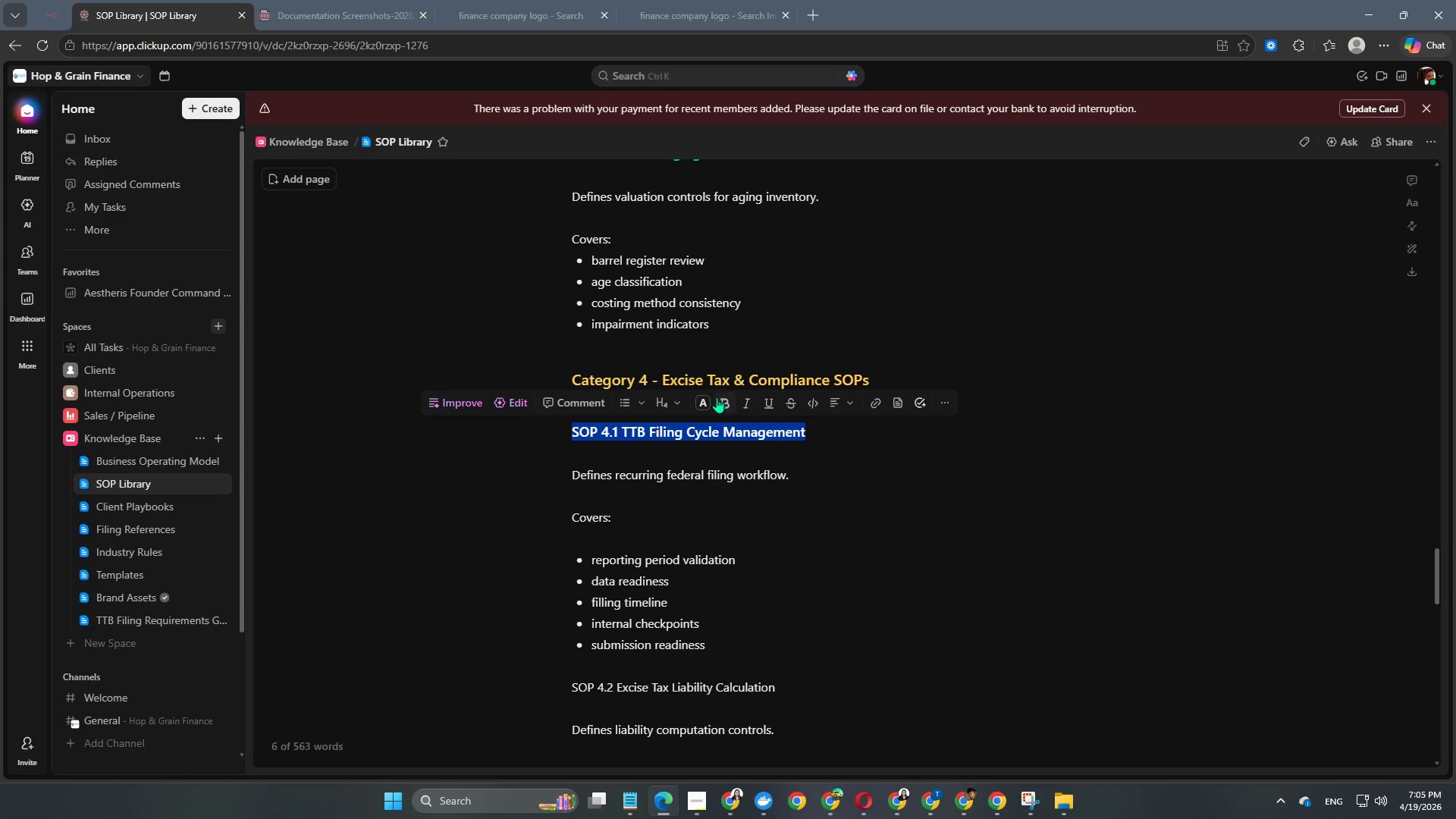 
left_click([704, 403])
 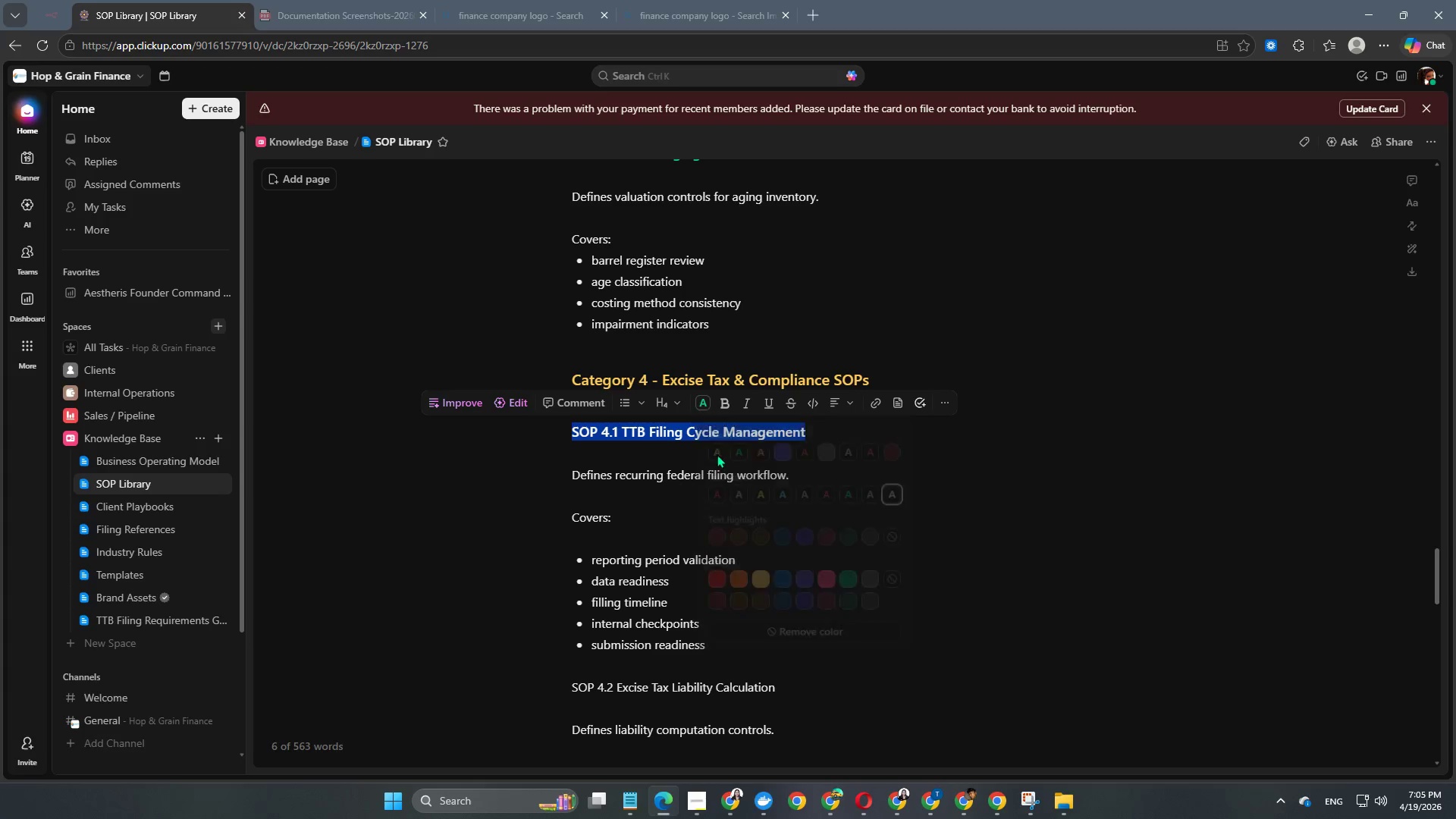 
left_click([668, 467])
 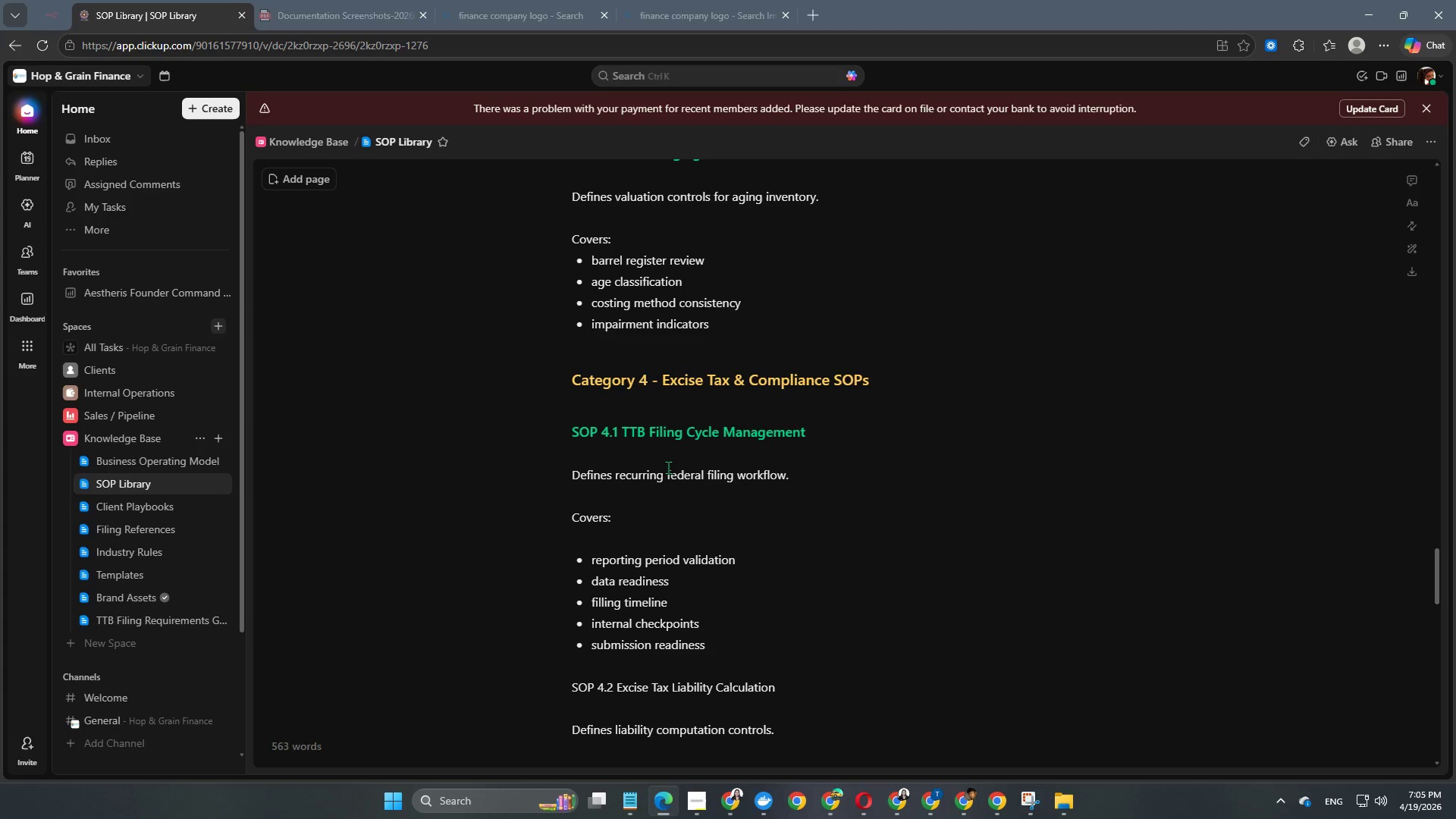 
scroll: coordinate [668, 467], scroll_direction: down, amount: 1.0
 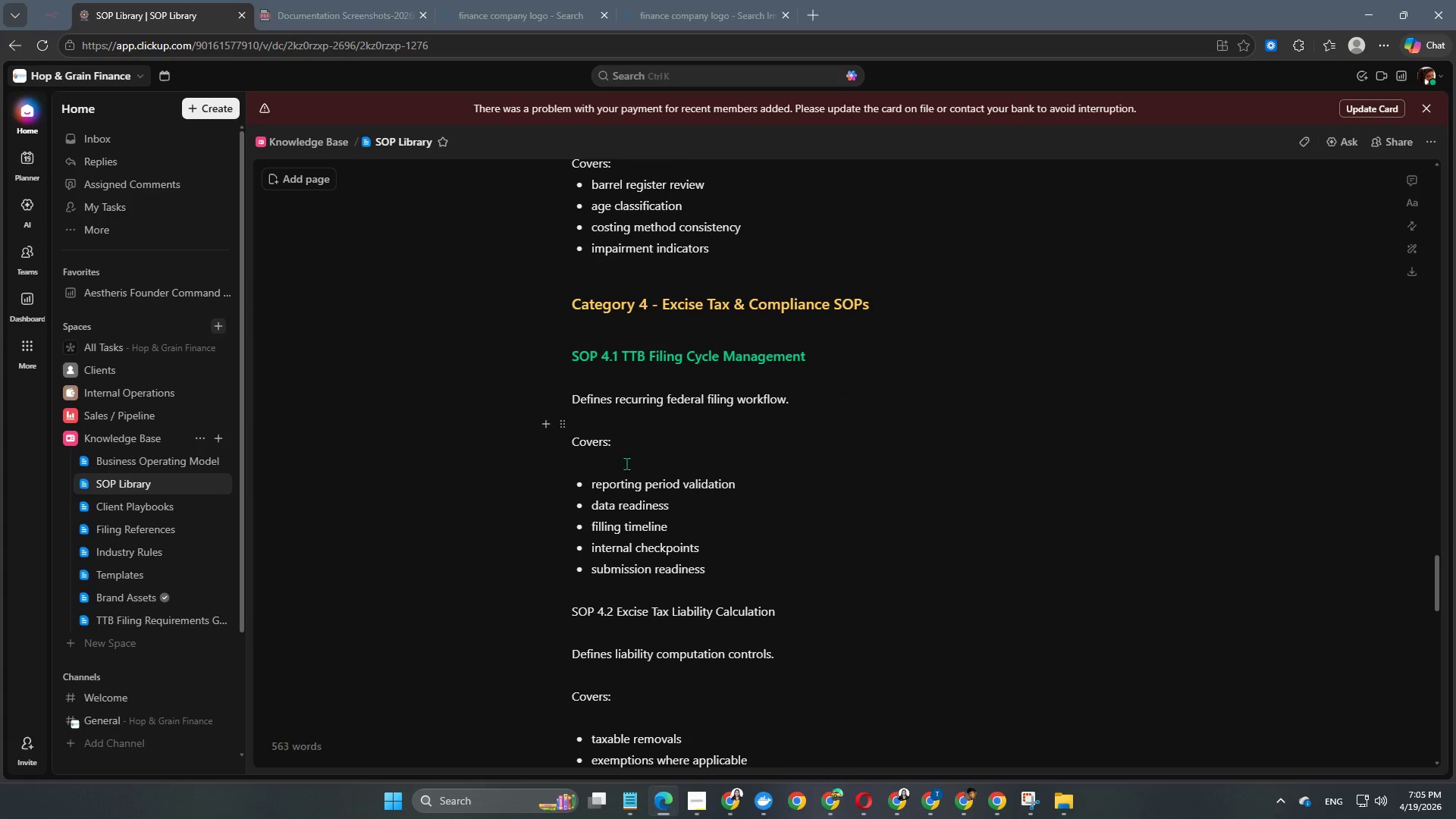 
left_click([602, 467])
 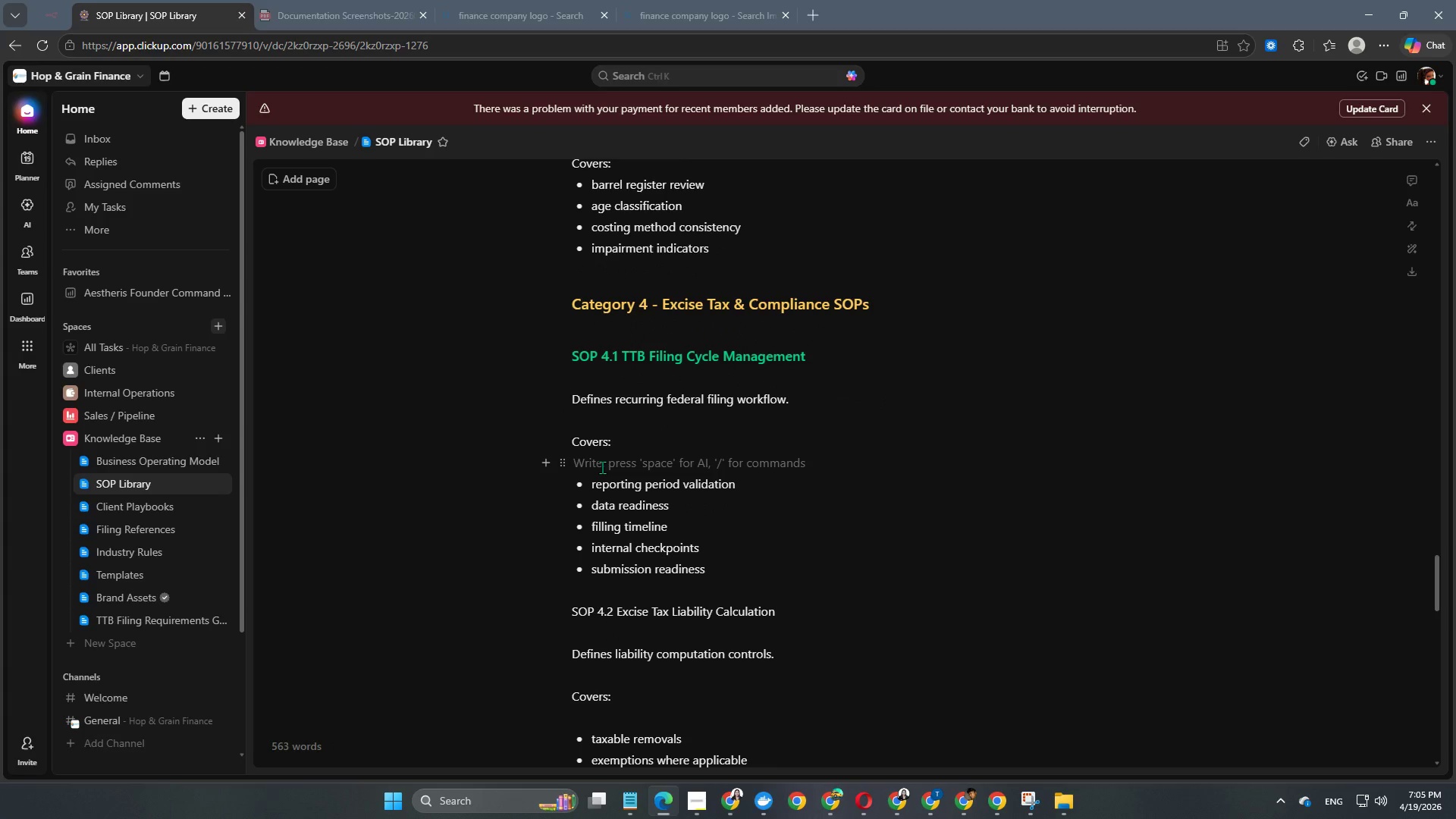 
key(Backspace)
 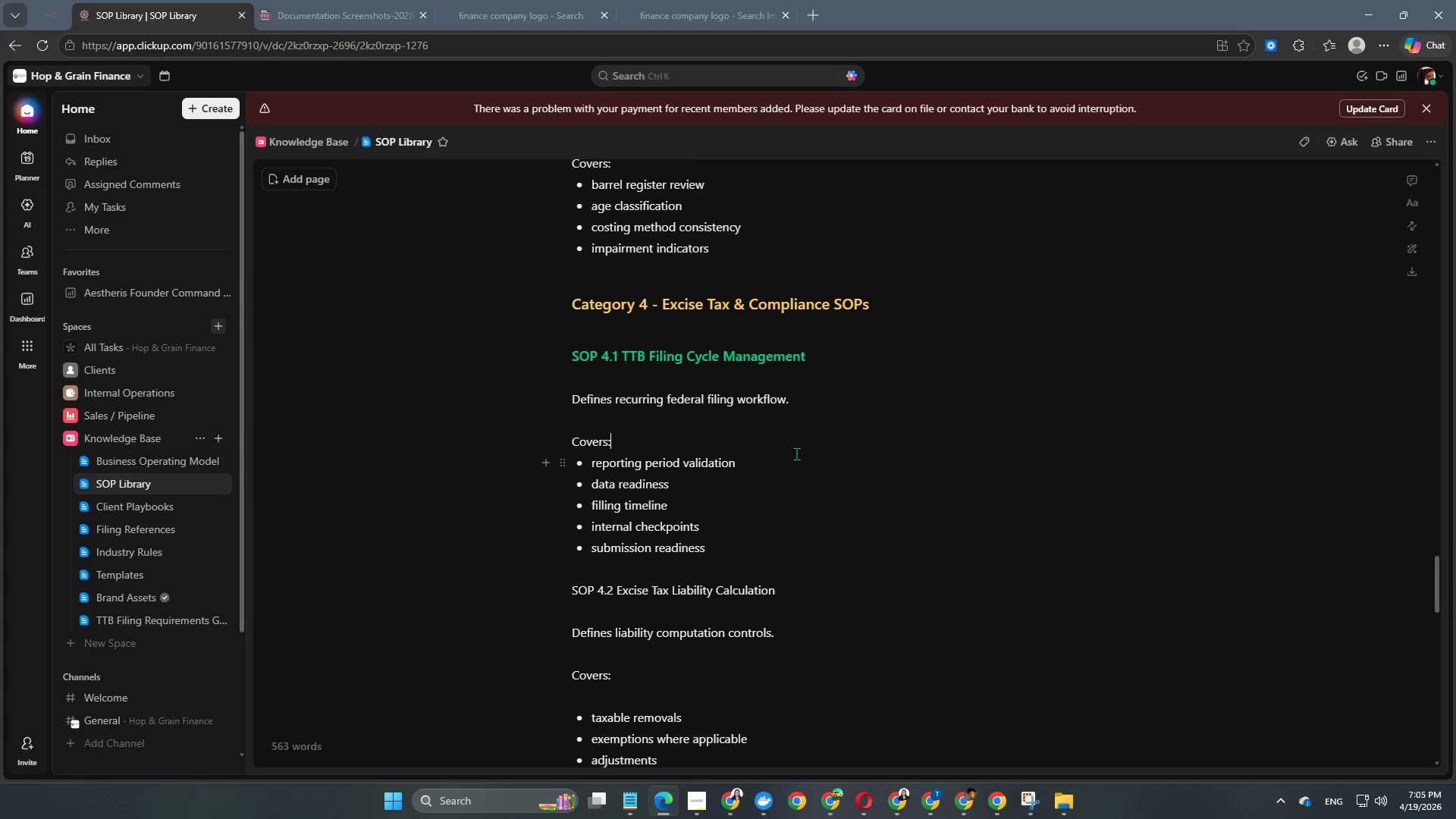 
scroll: coordinate [796, 453], scroll_direction: up, amount: 1.0
 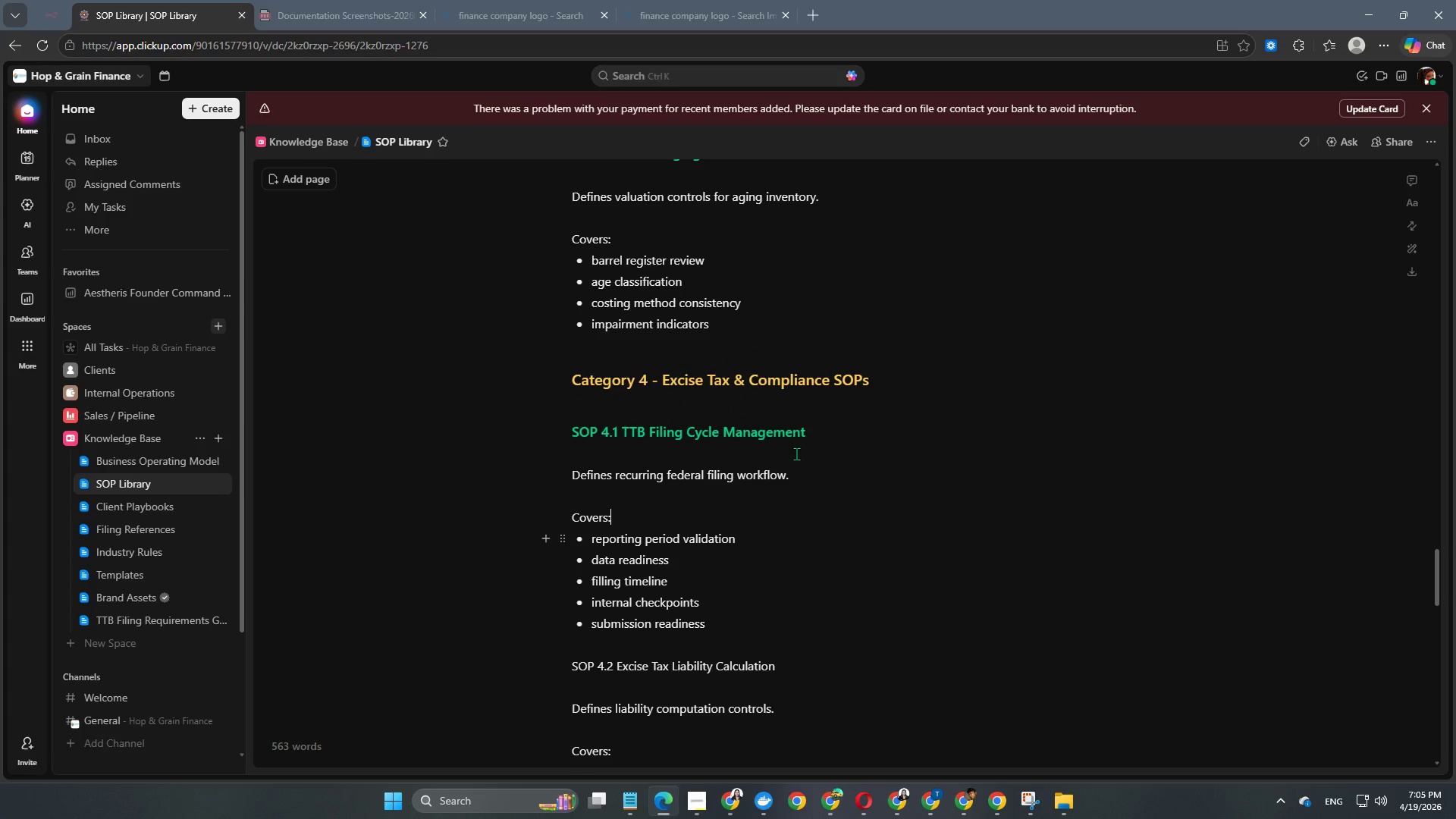 
scroll: coordinate [735, 405], scroll_direction: down, amount: 3.0
 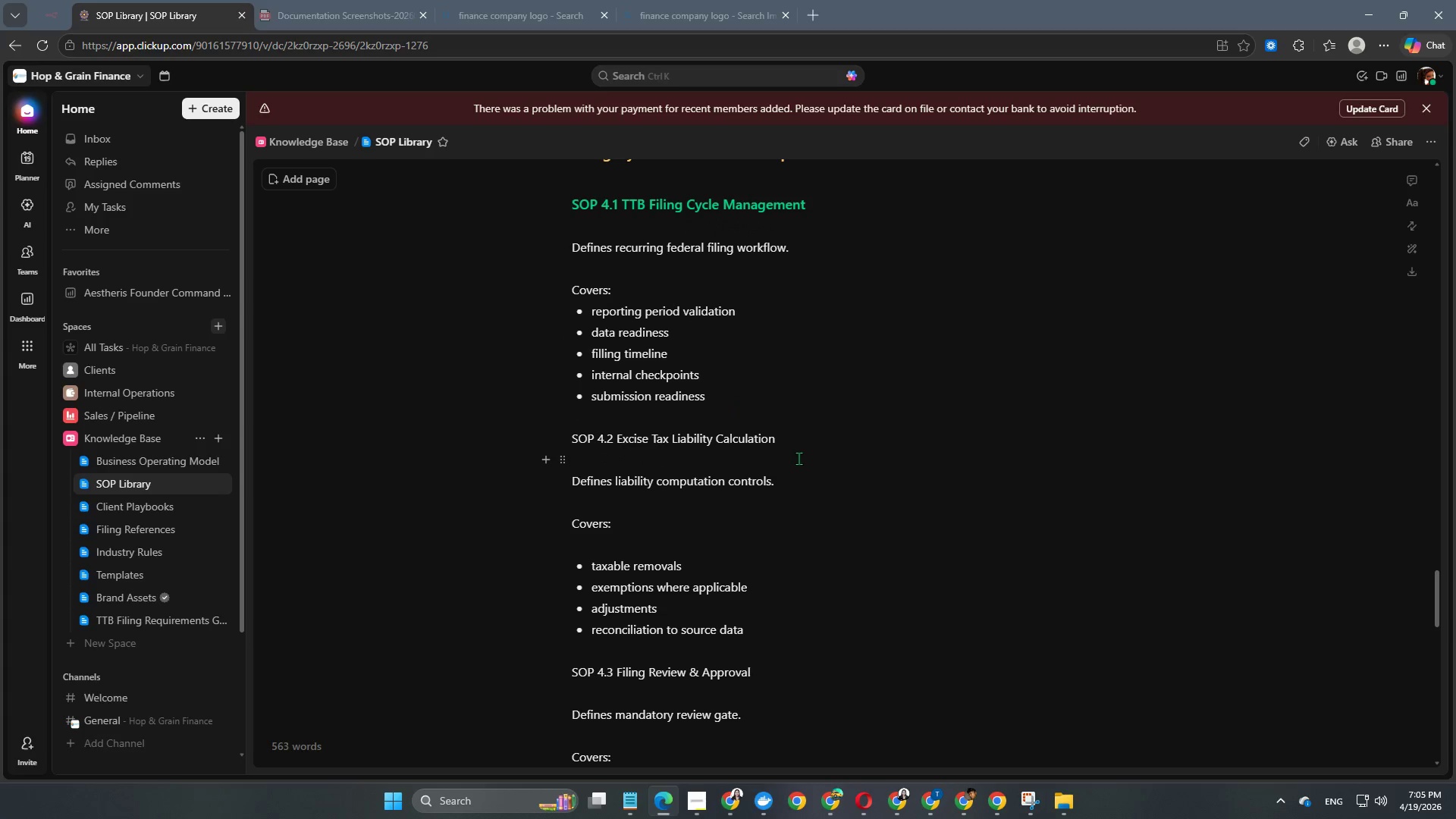 
left_click_drag(start_coordinate=[805, 443], to_coordinate=[538, 444])
 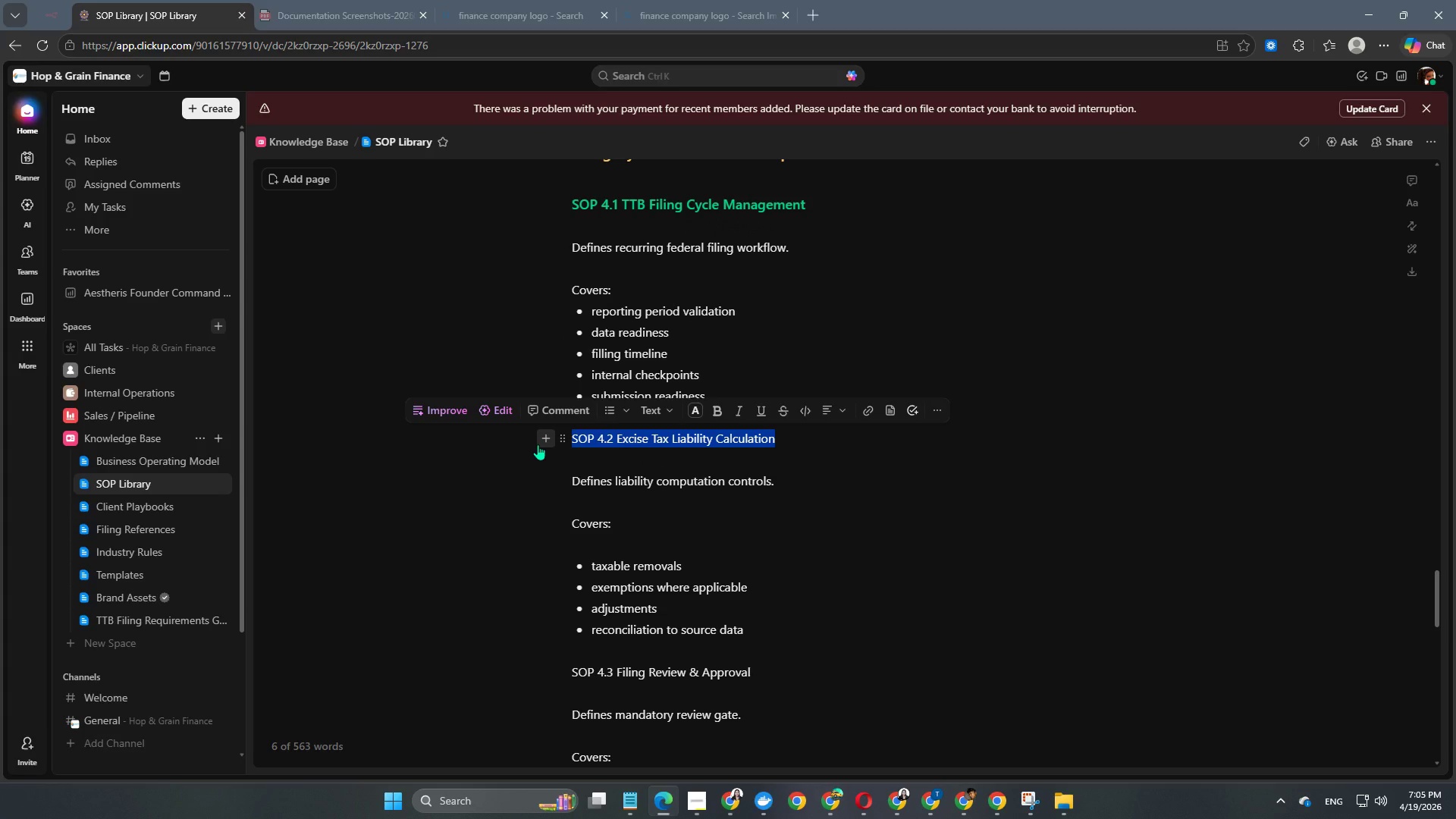 
key(Alt+Control+Numpad4)
 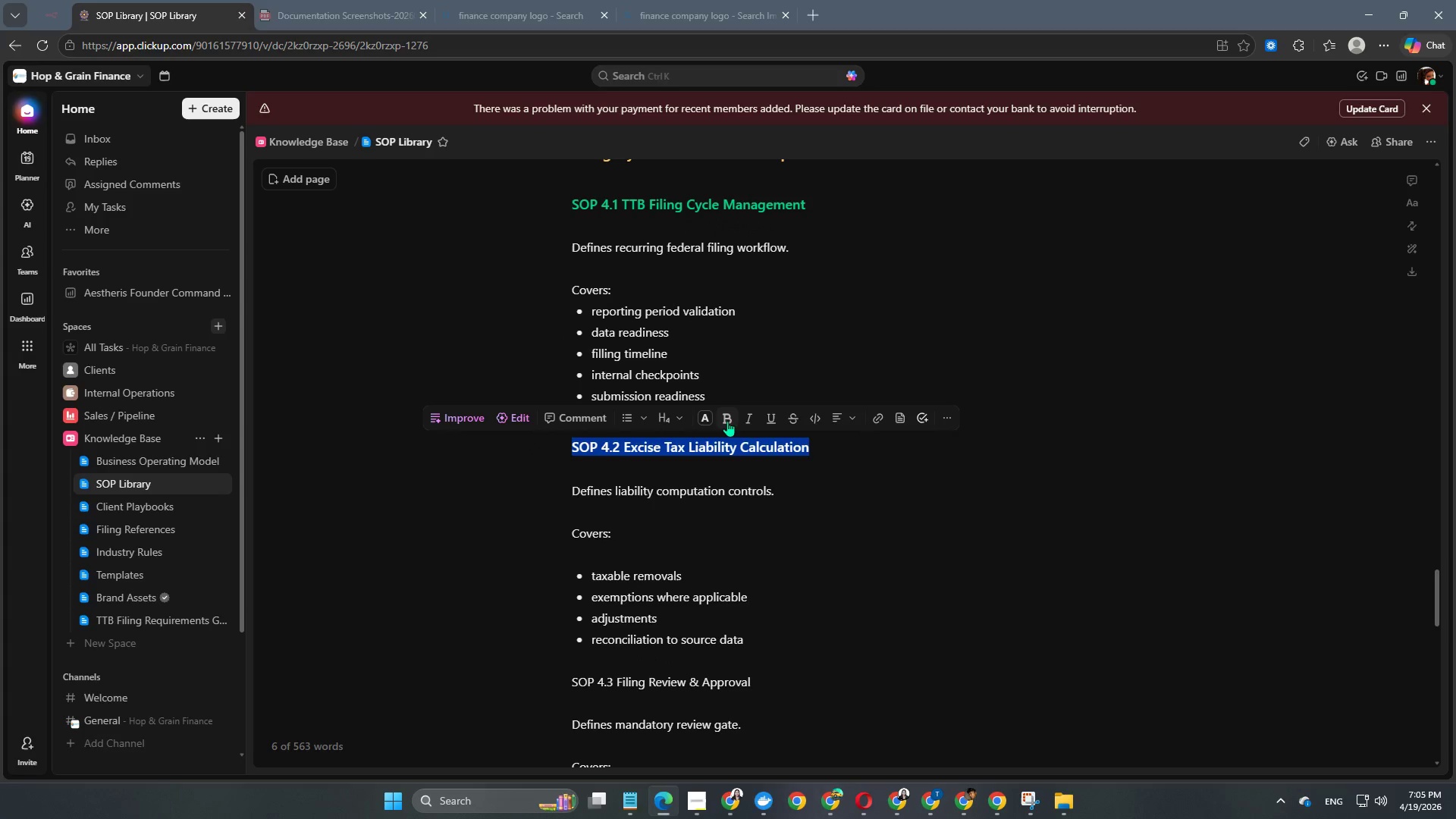 
left_click([710, 419])
 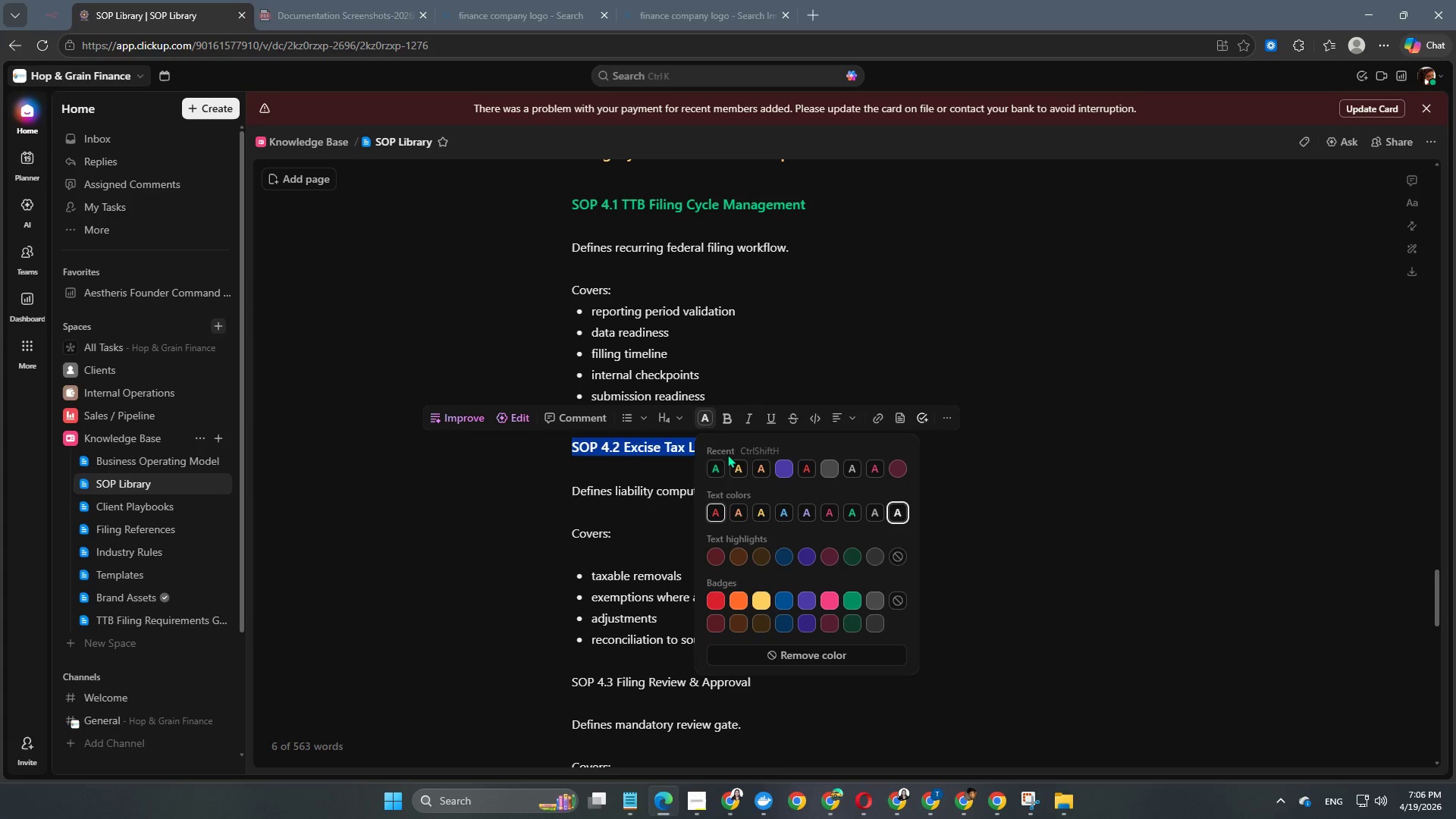 
left_click([712, 471])
 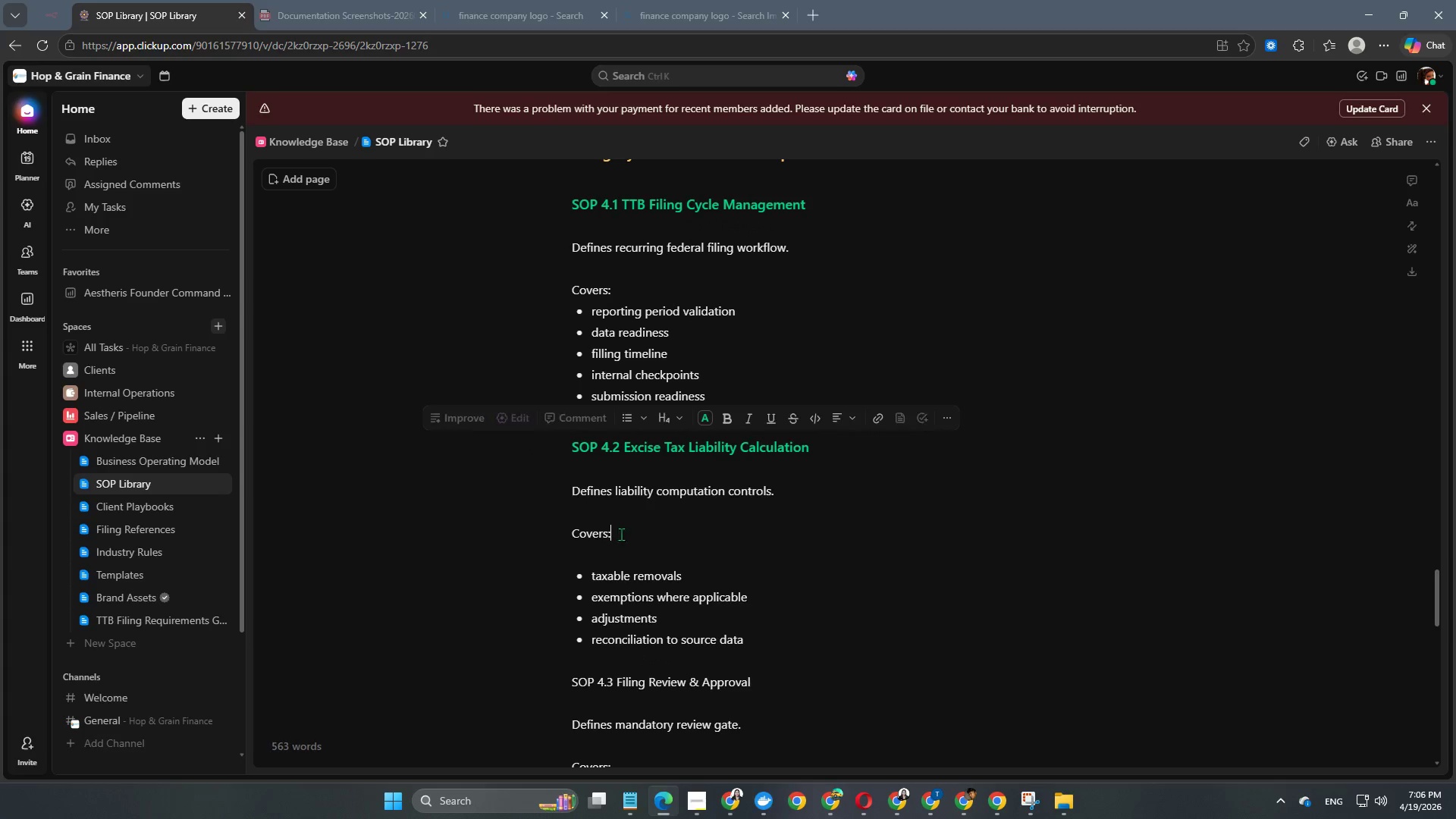 
double_click([617, 560])
 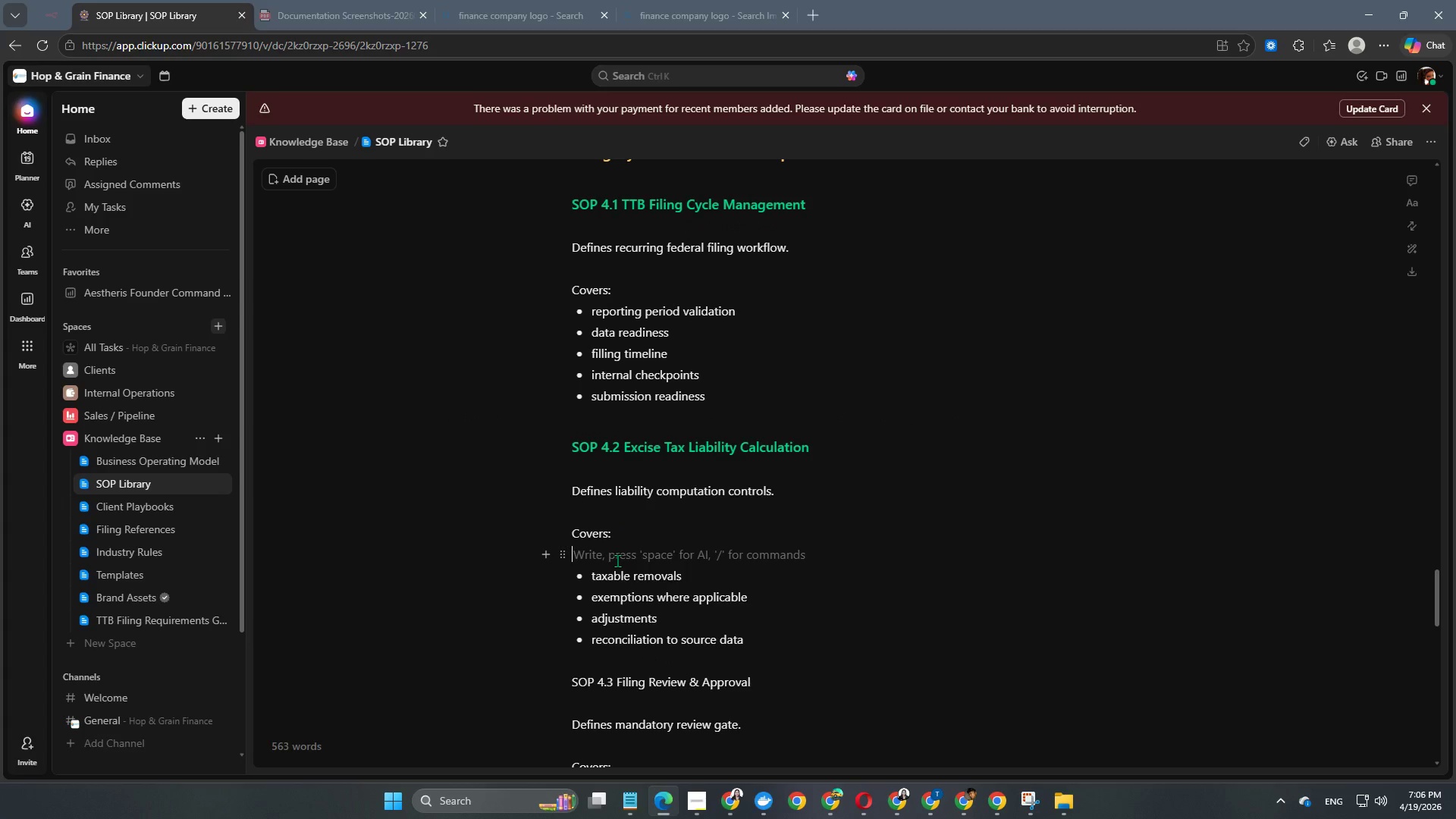 
key(Backspace)
 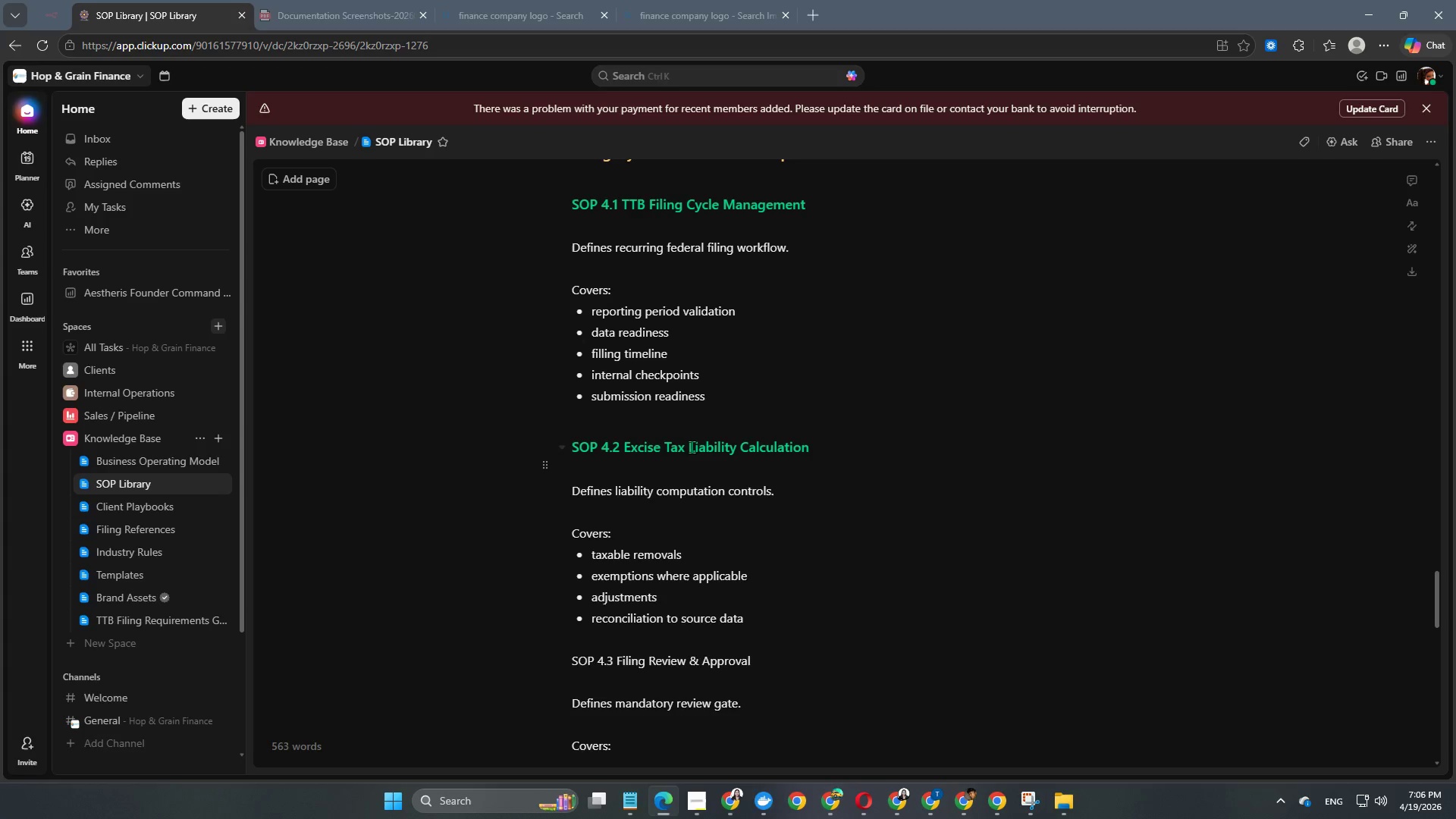 
scroll: coordinate [690, 441], scroll_direction: down, amount: 2.0
 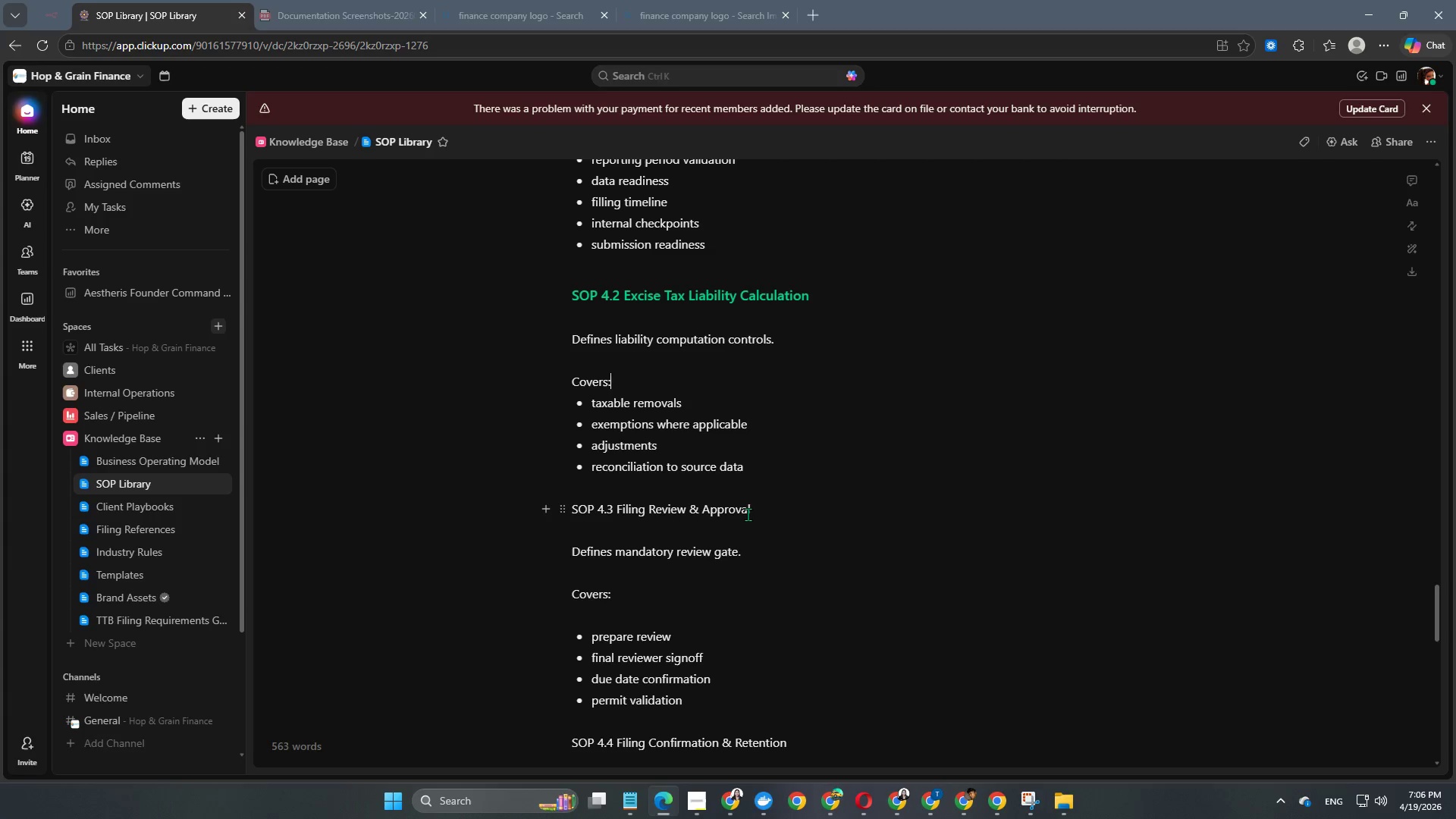 
wait(16.61)
 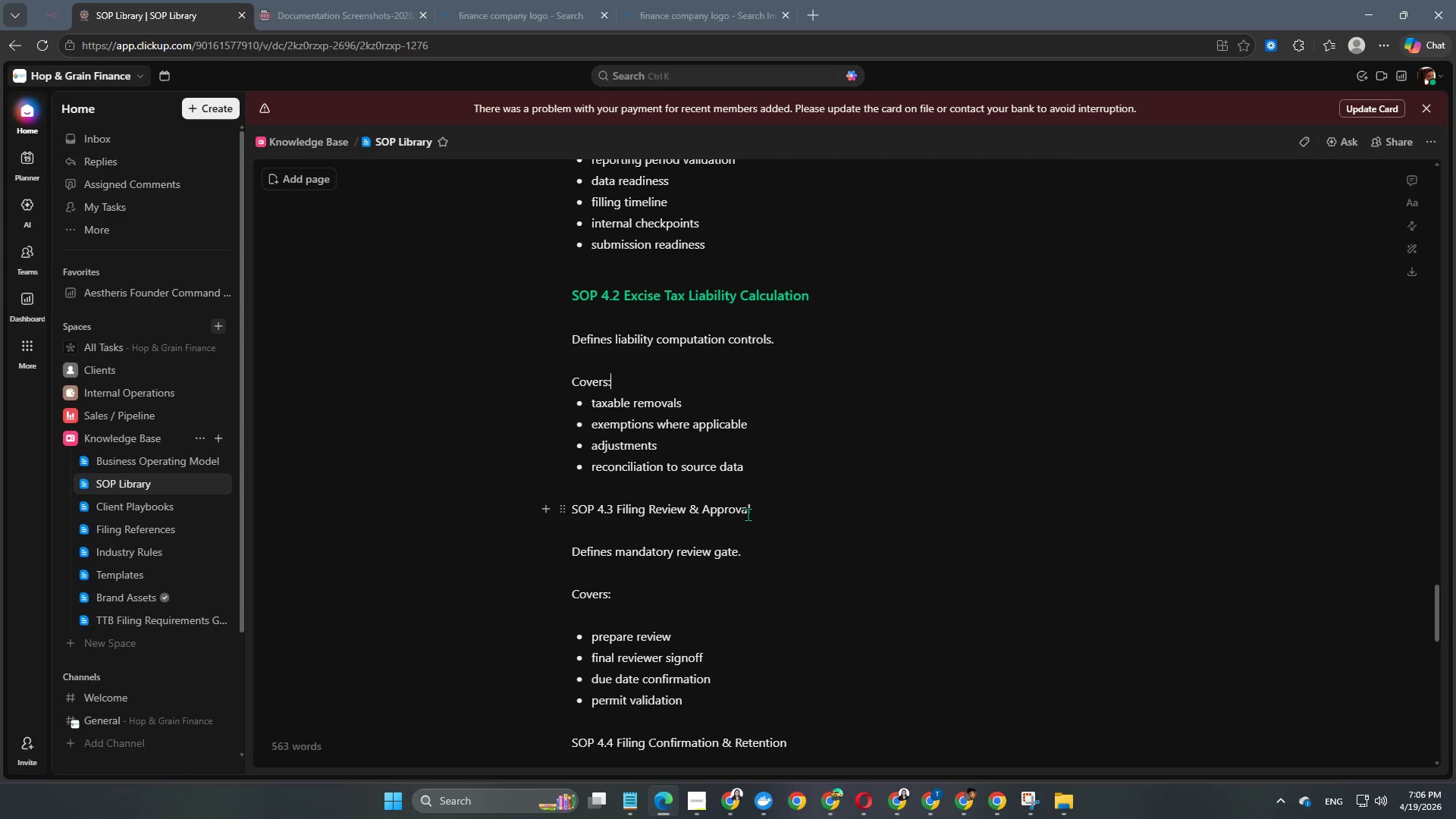 
left_click_drag(start_coordinate=[774, 514], to_coordinate=[567, 513])
 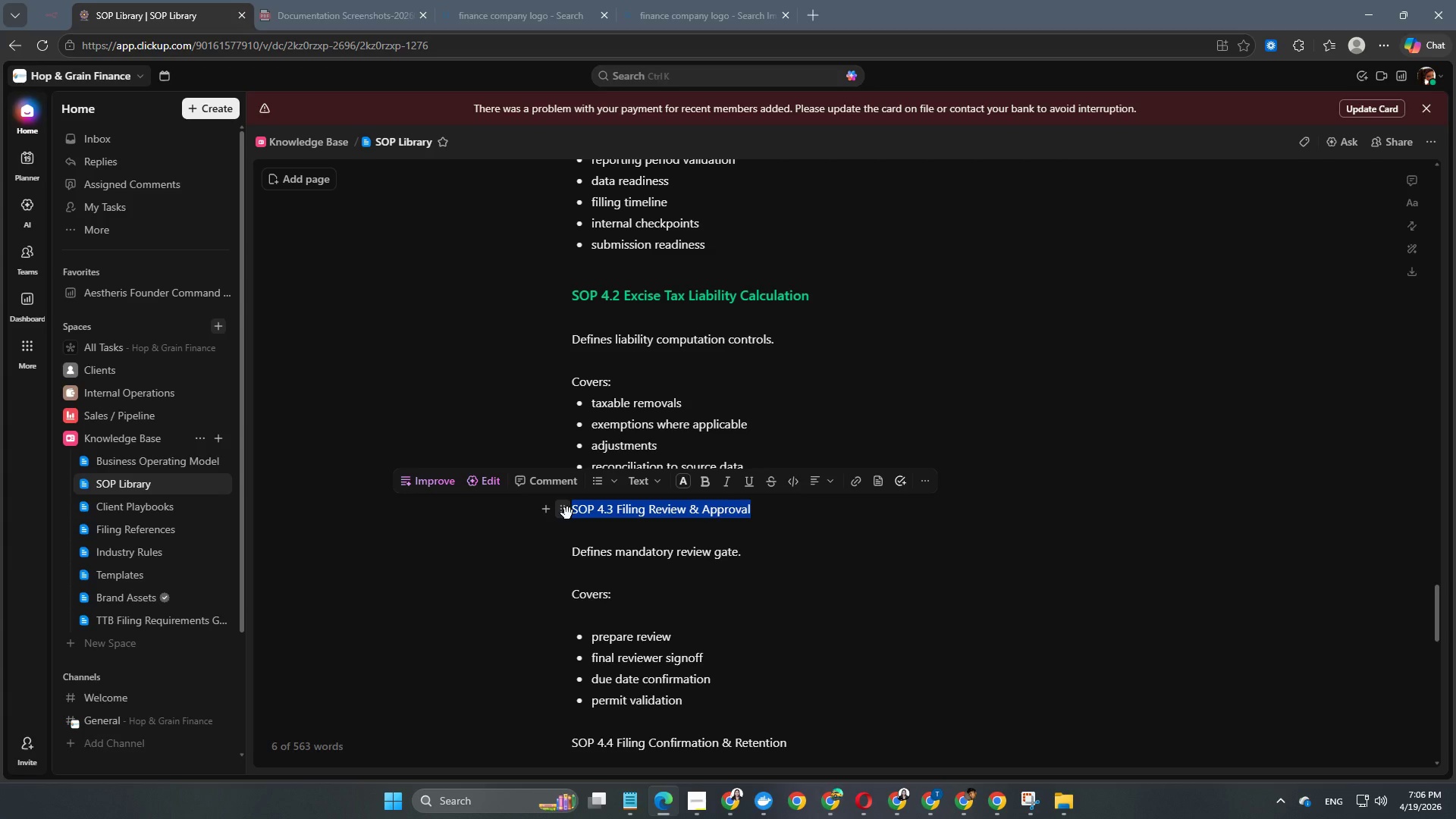 
key(Alt+Control+Numpad4)
 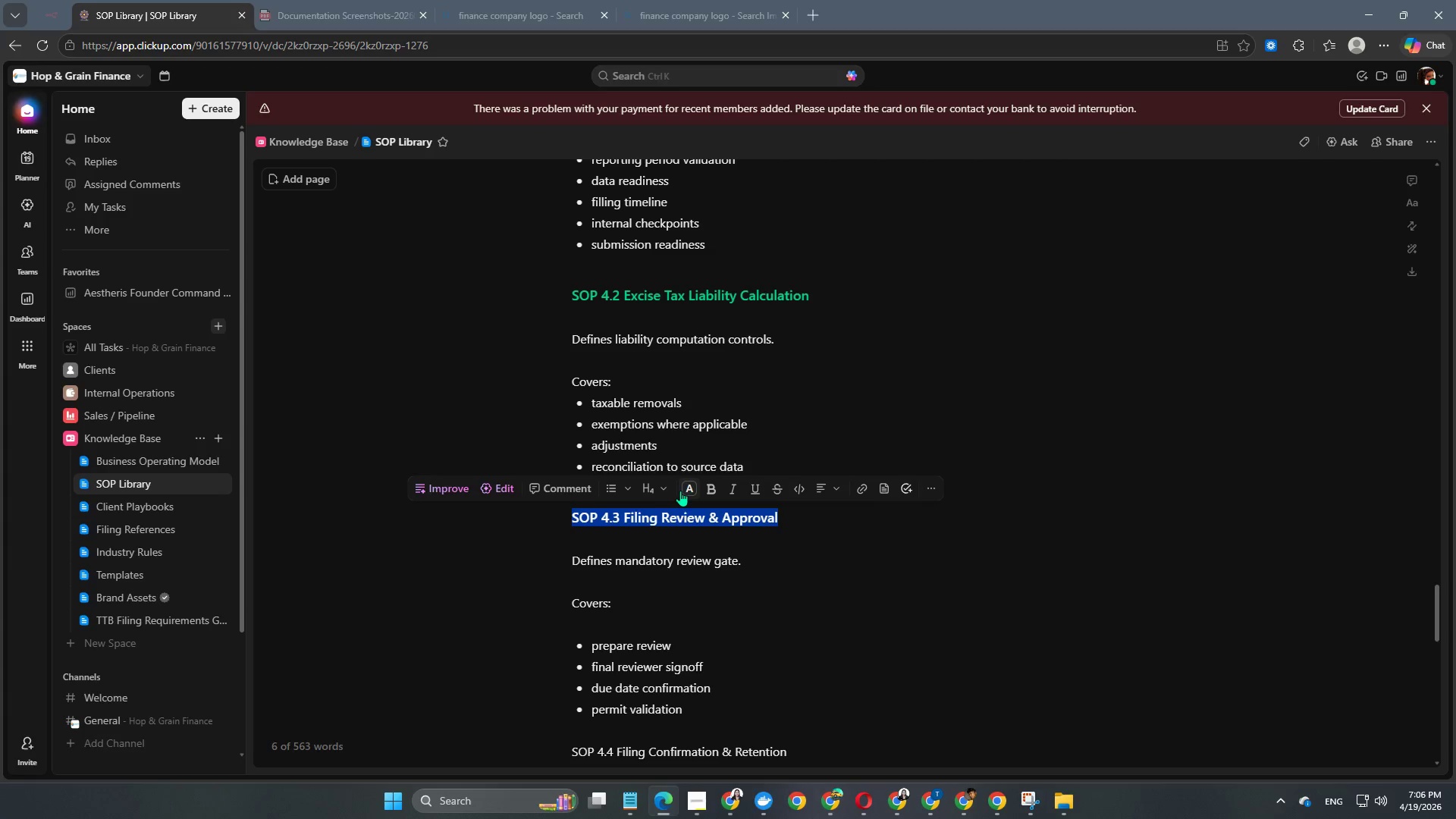 
left_click([686, 491])
 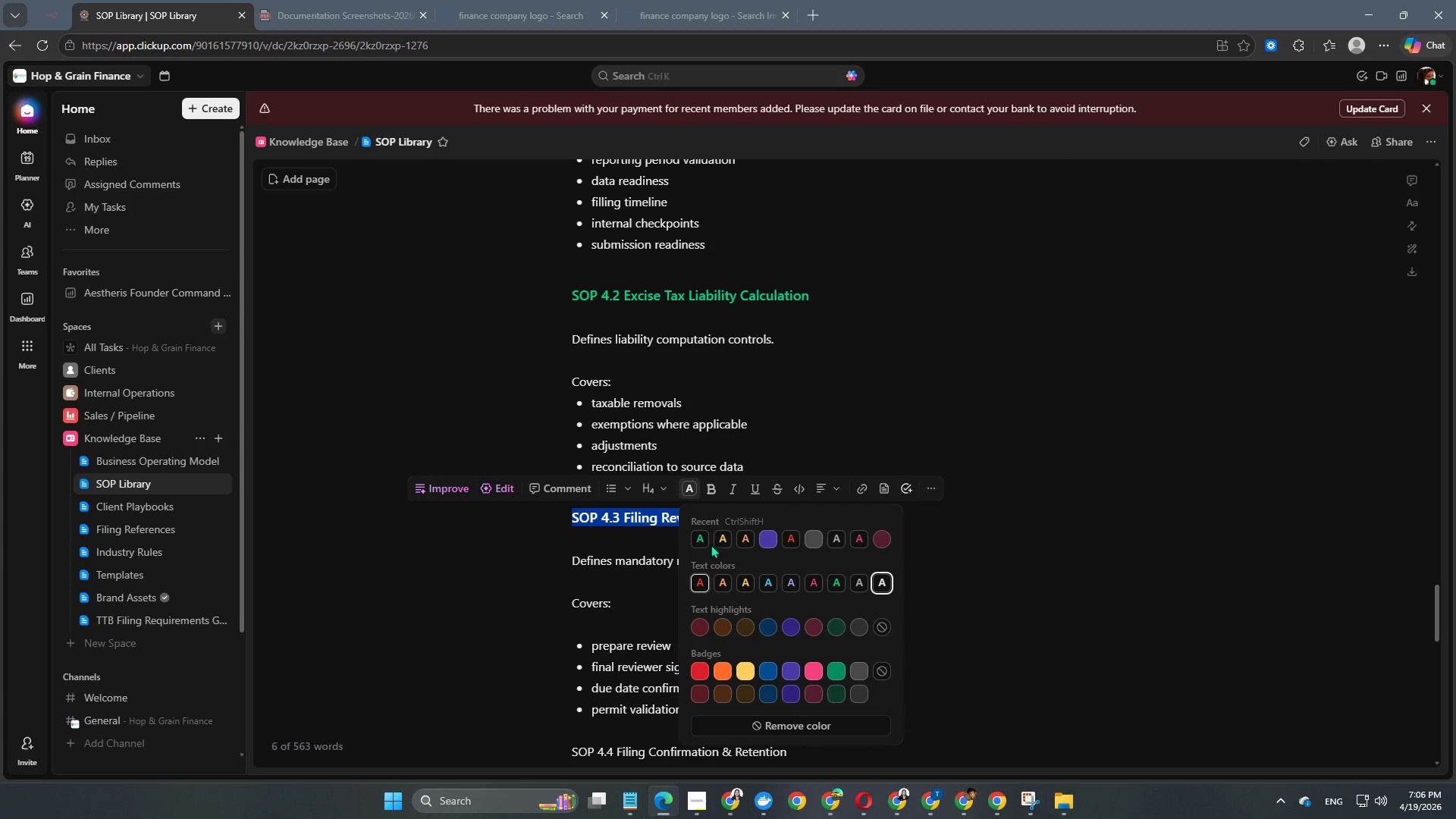 
left_click([692, 541])
 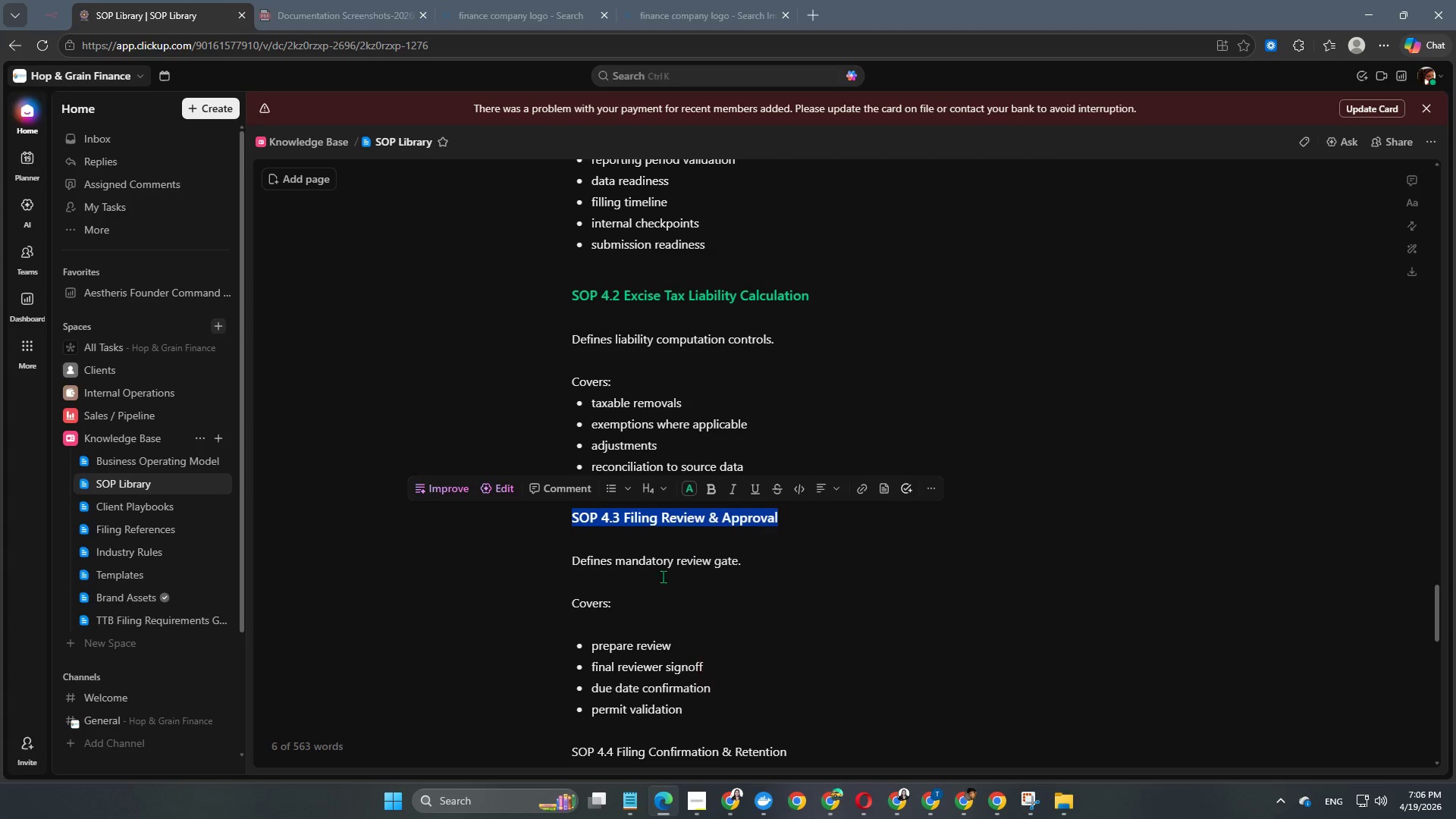 
left_click([645, 590])
 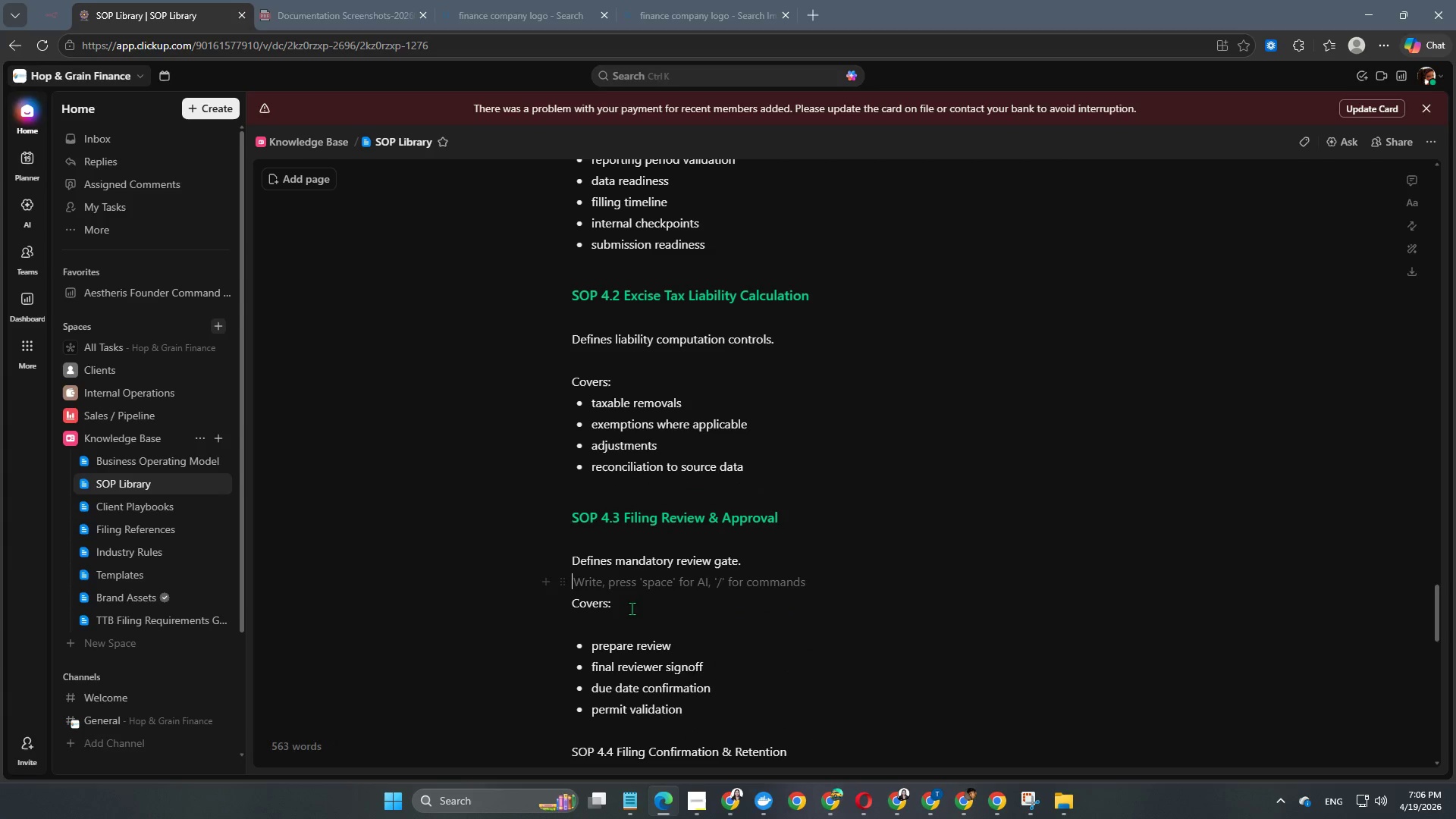 
left_click([623, 617])
 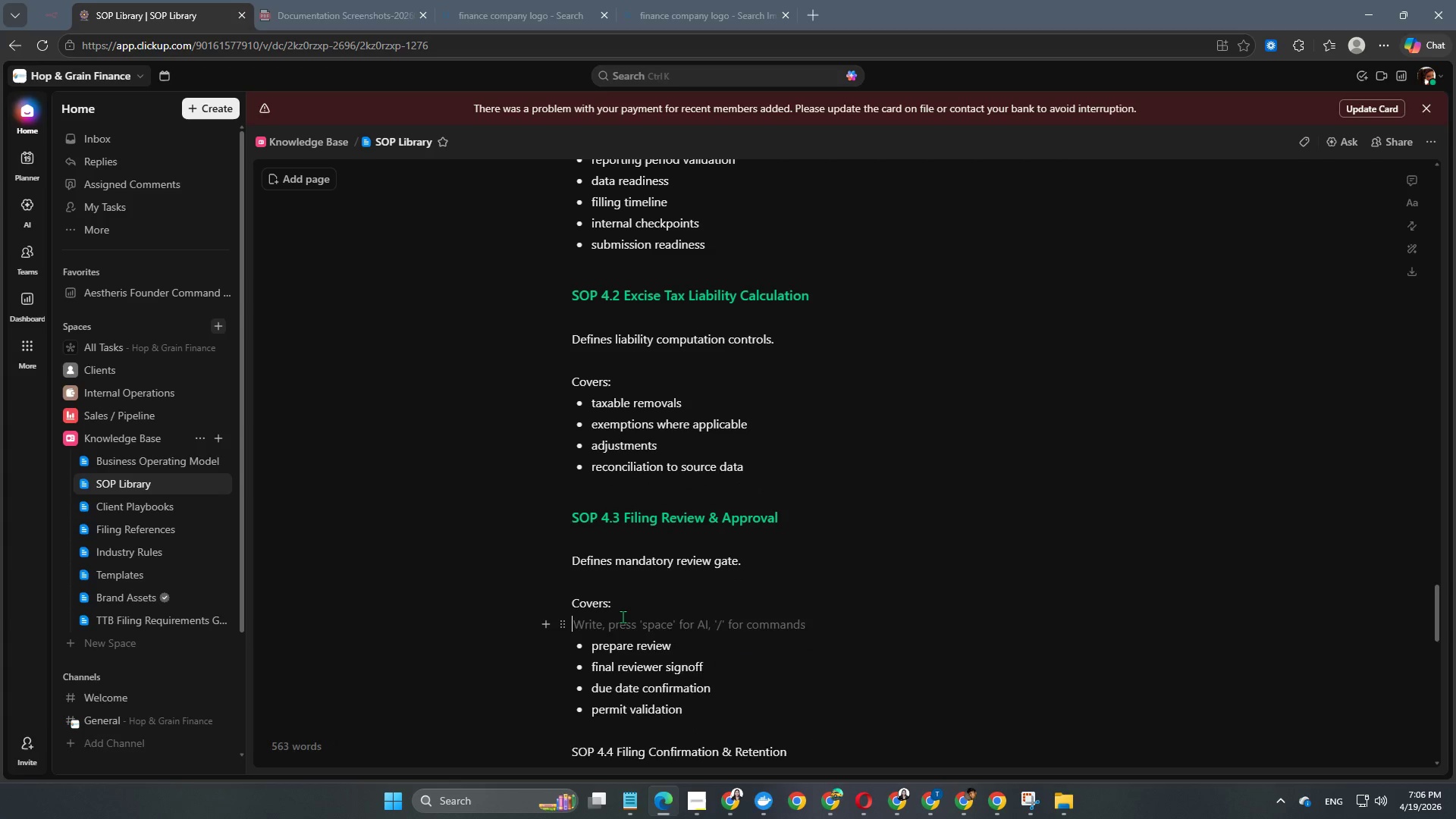 
key(Backspace)
 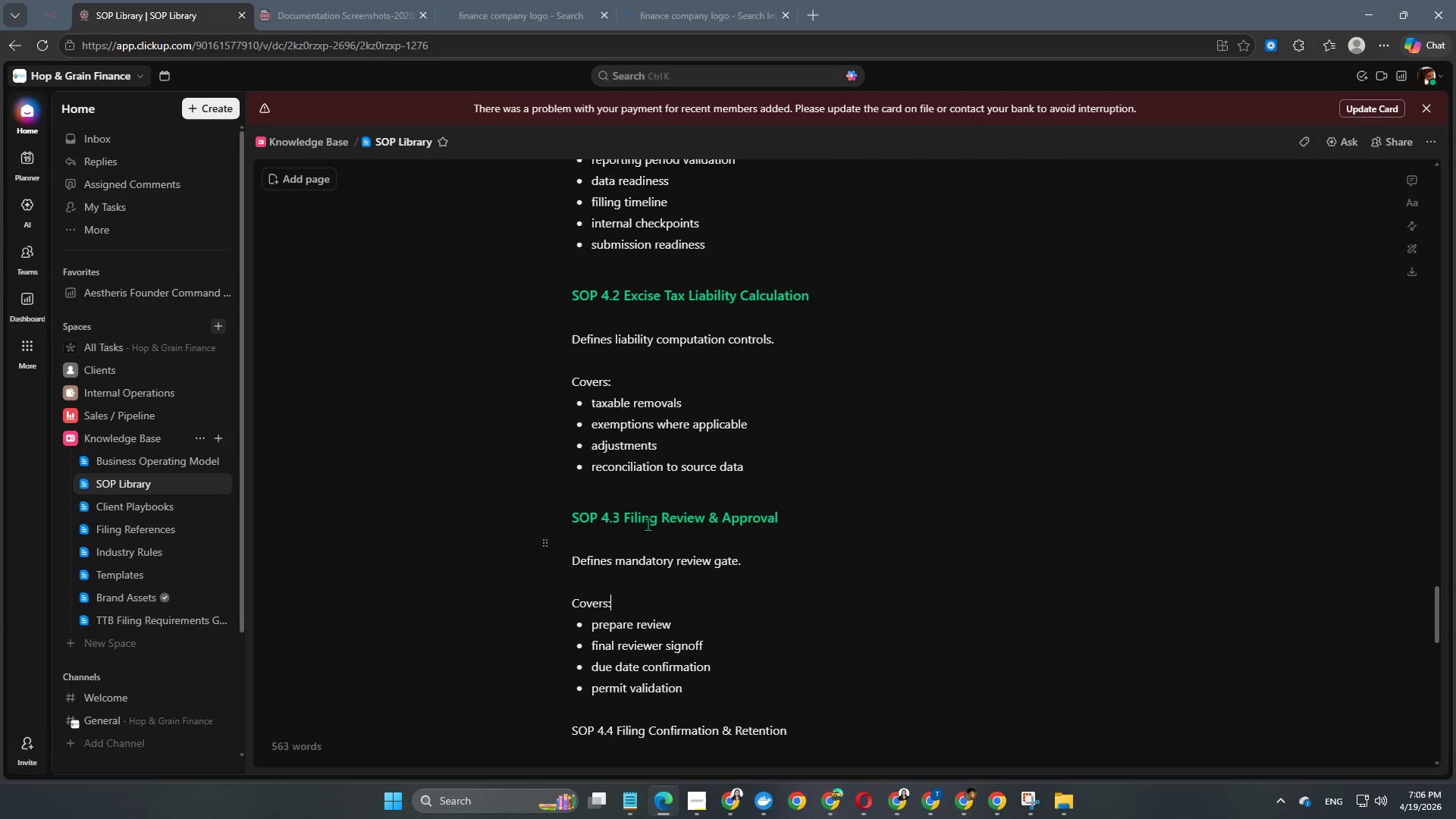 
scroll: coordinate [653, 515], scroll_direction: down, amount: 3.0
 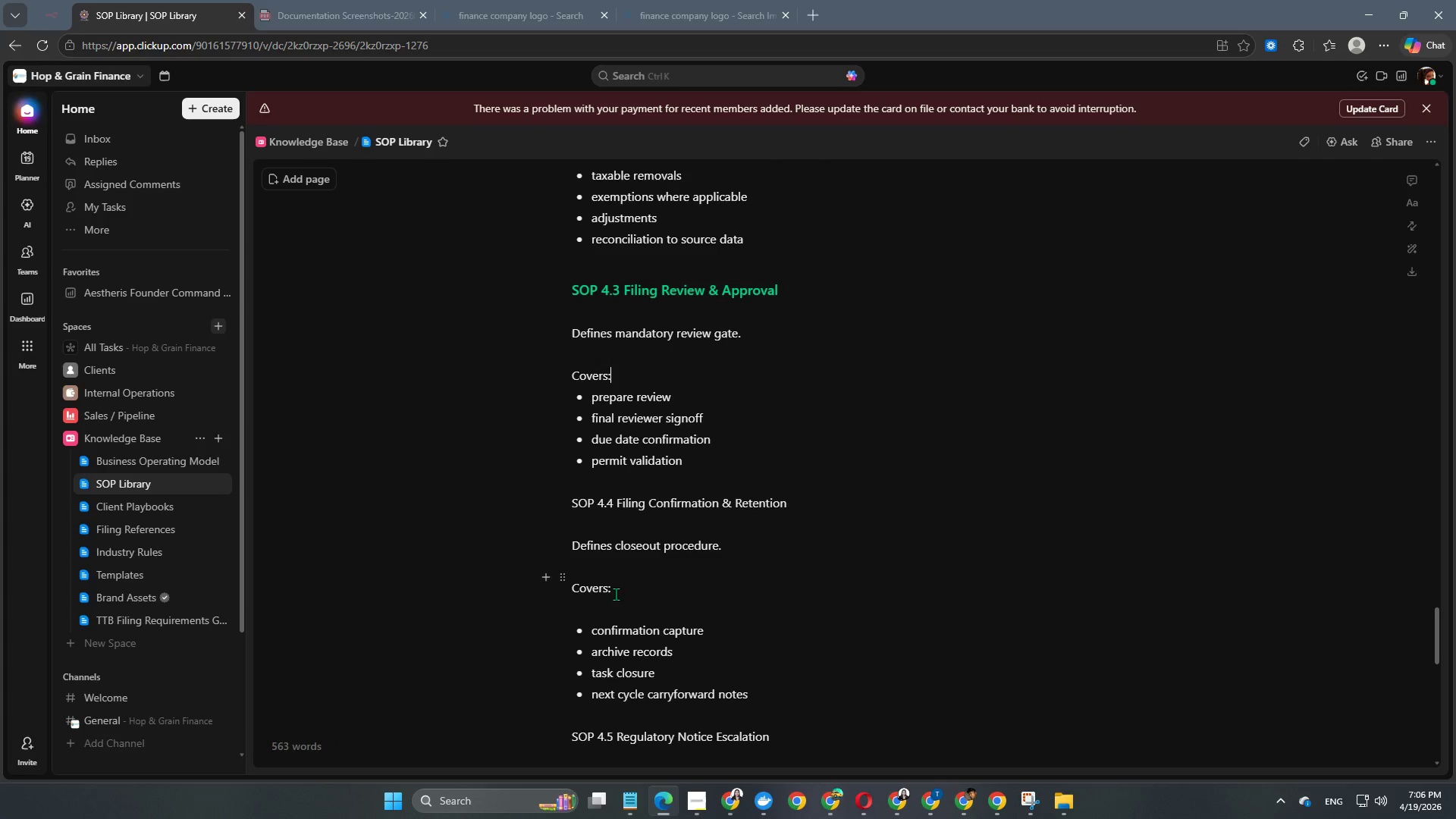 
left_click([601, 610])
 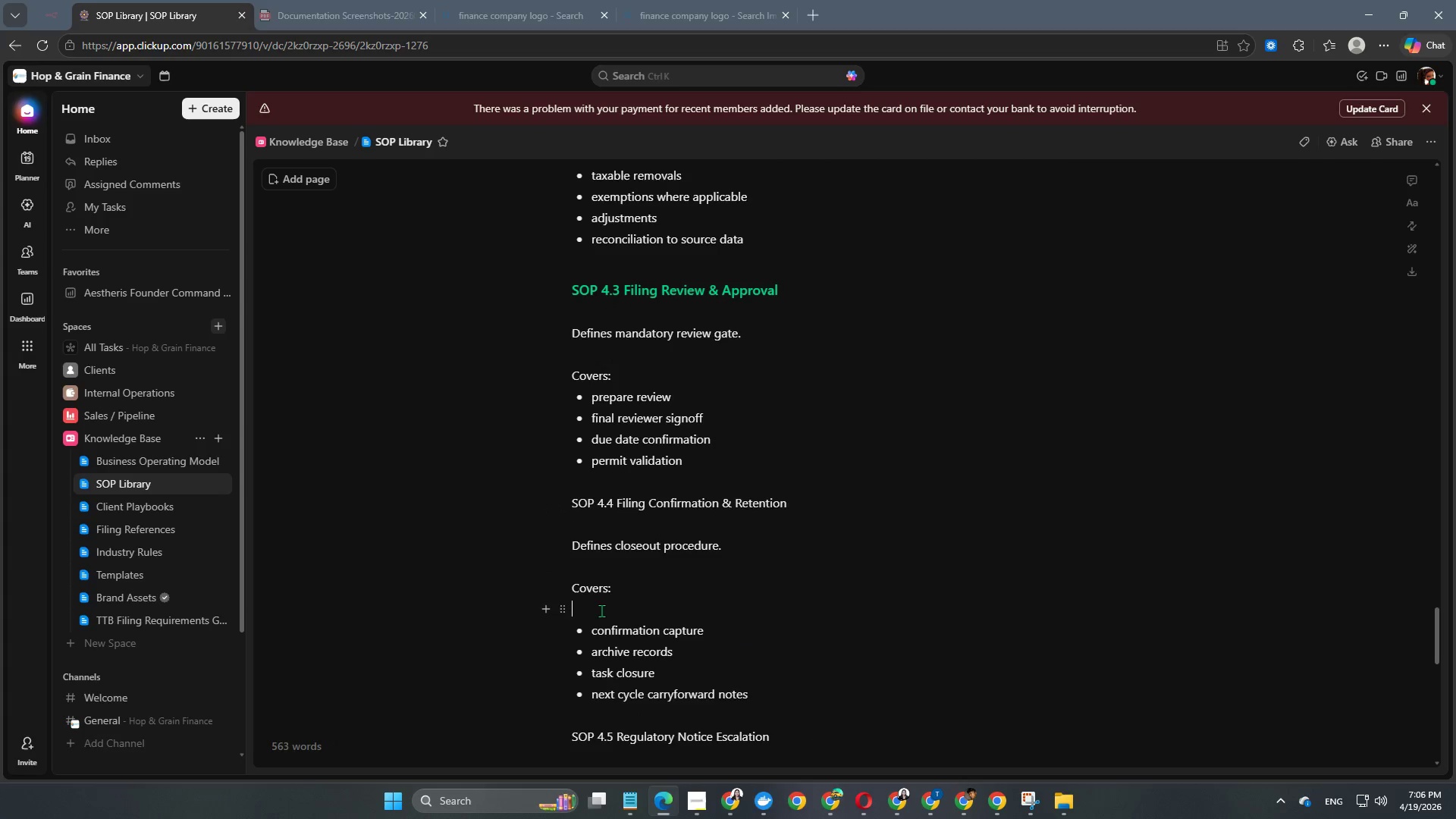 
key(Backspace)
 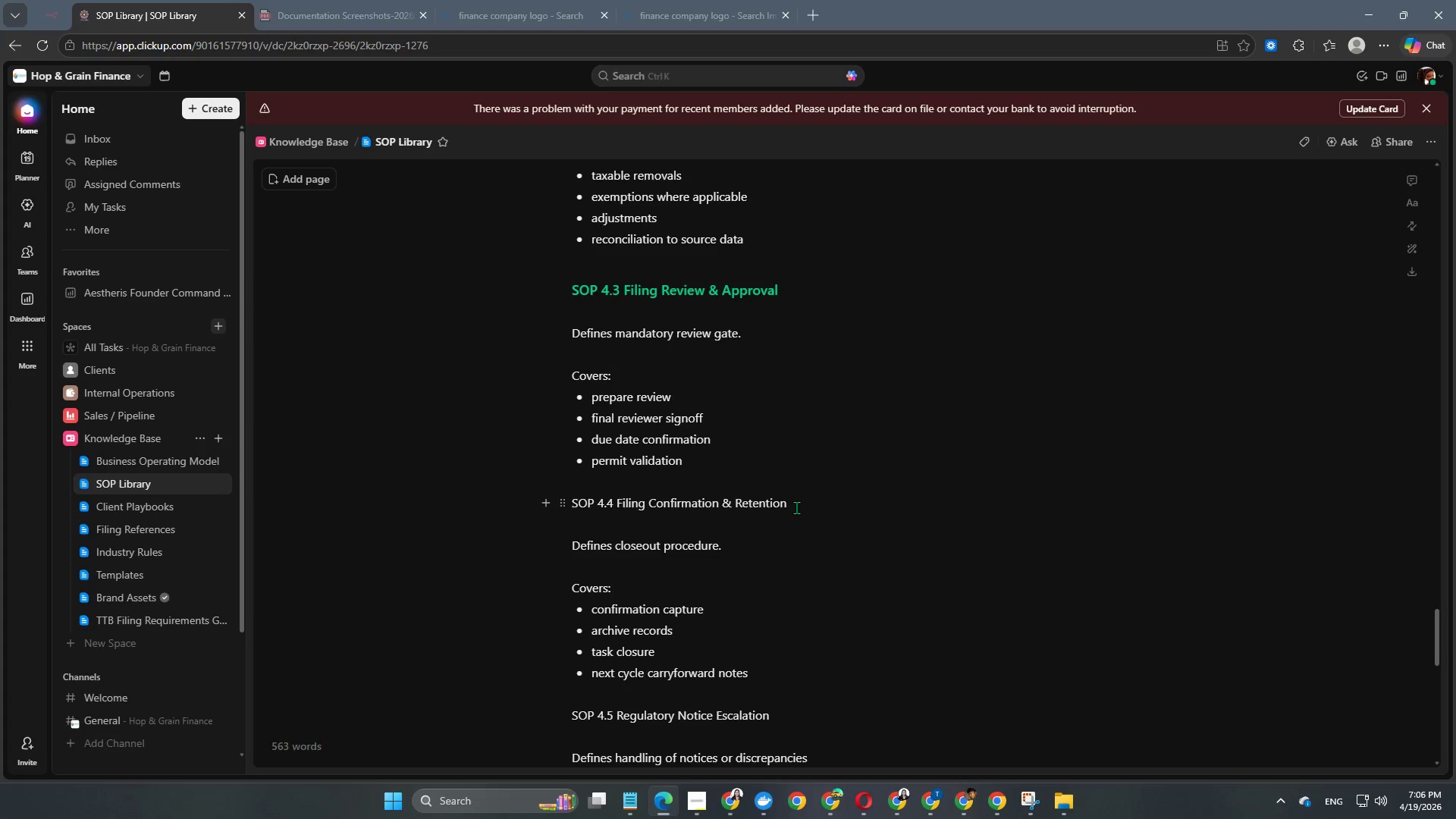 
left_click_drag(start_coordinate=[800, 504], to_coordinate=[556, 500])
 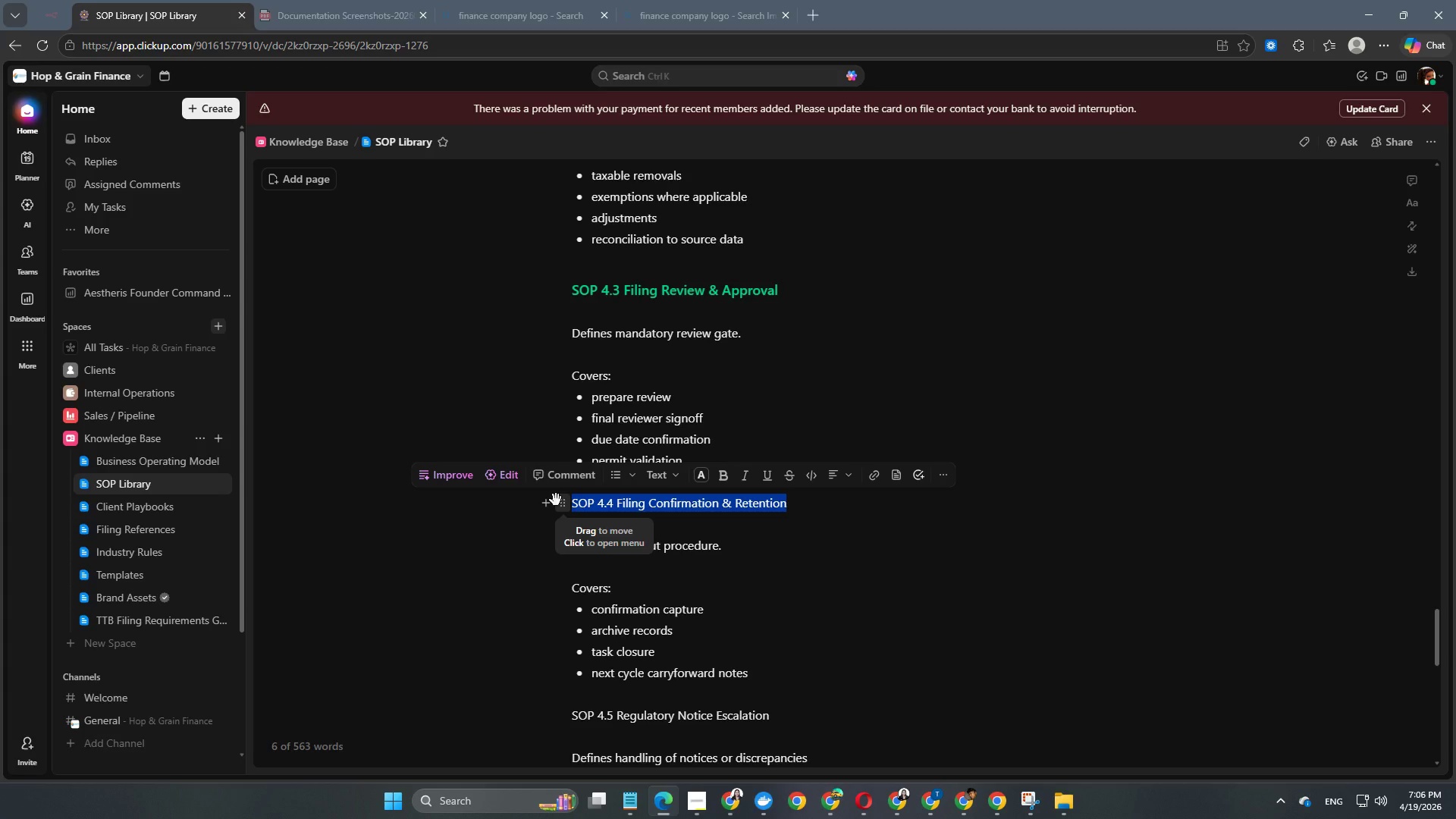 
wait(5.22)
 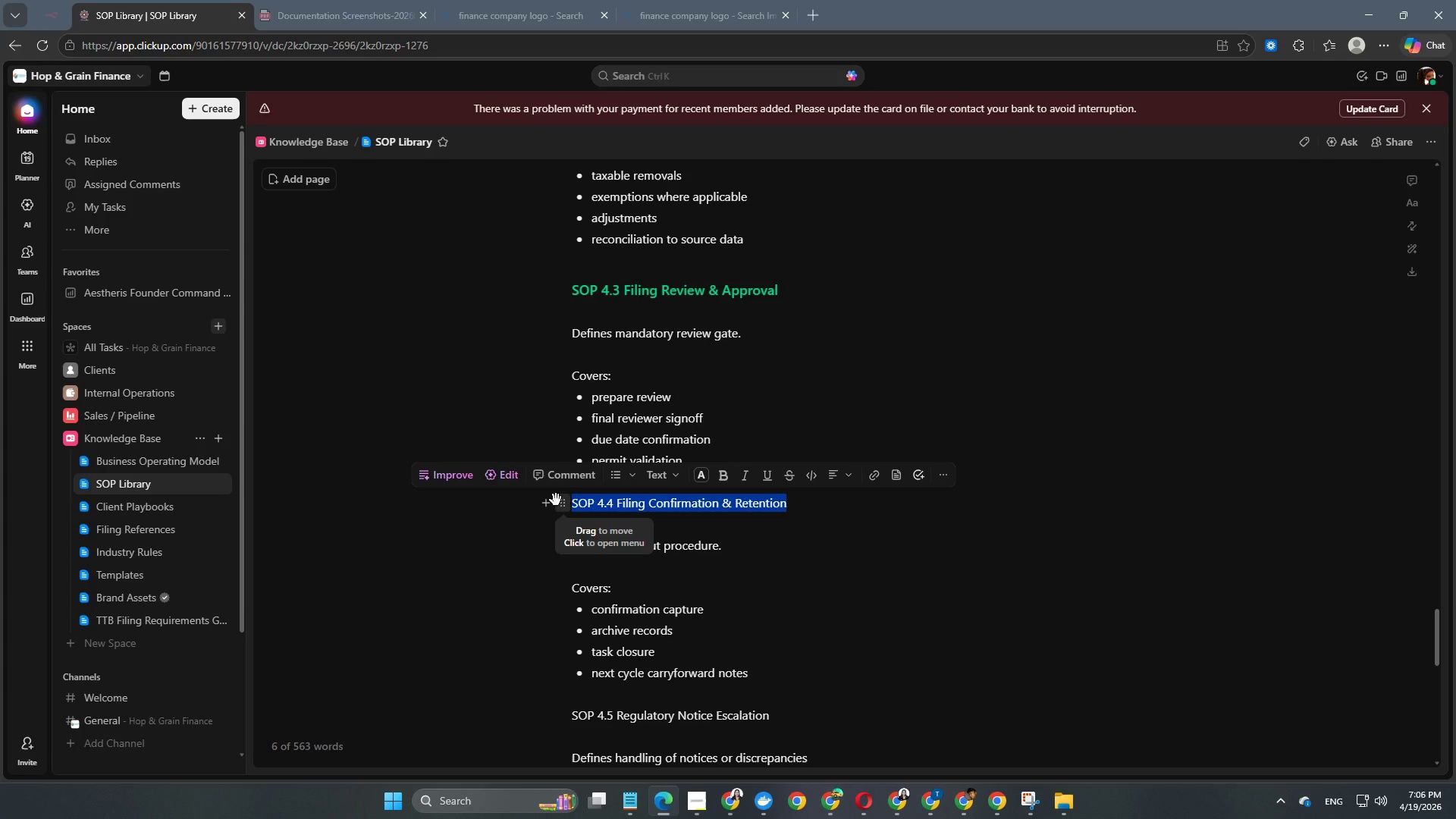 
key(Alt+Control+Numpad4)
 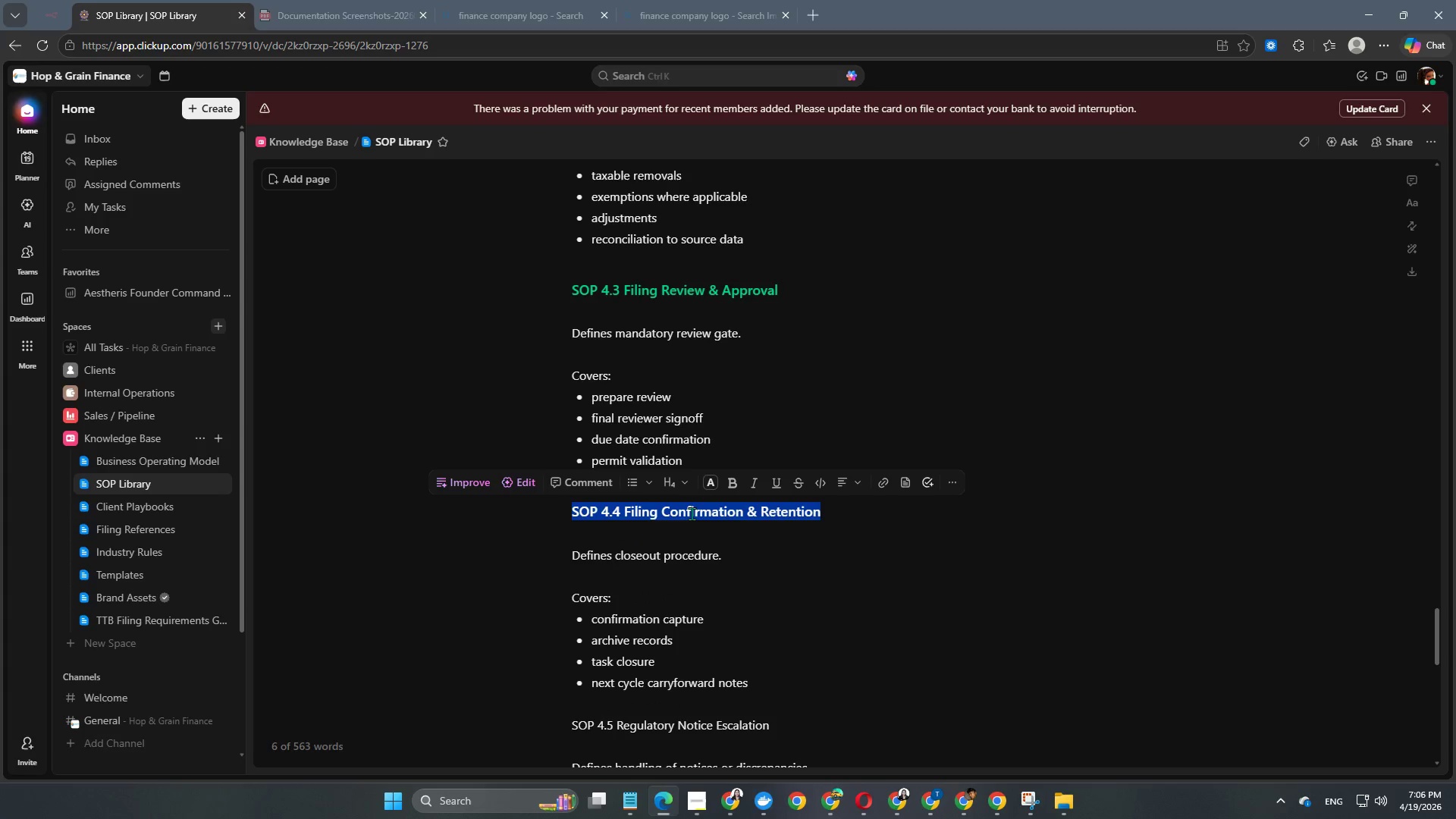 
left_click([709, 487])
 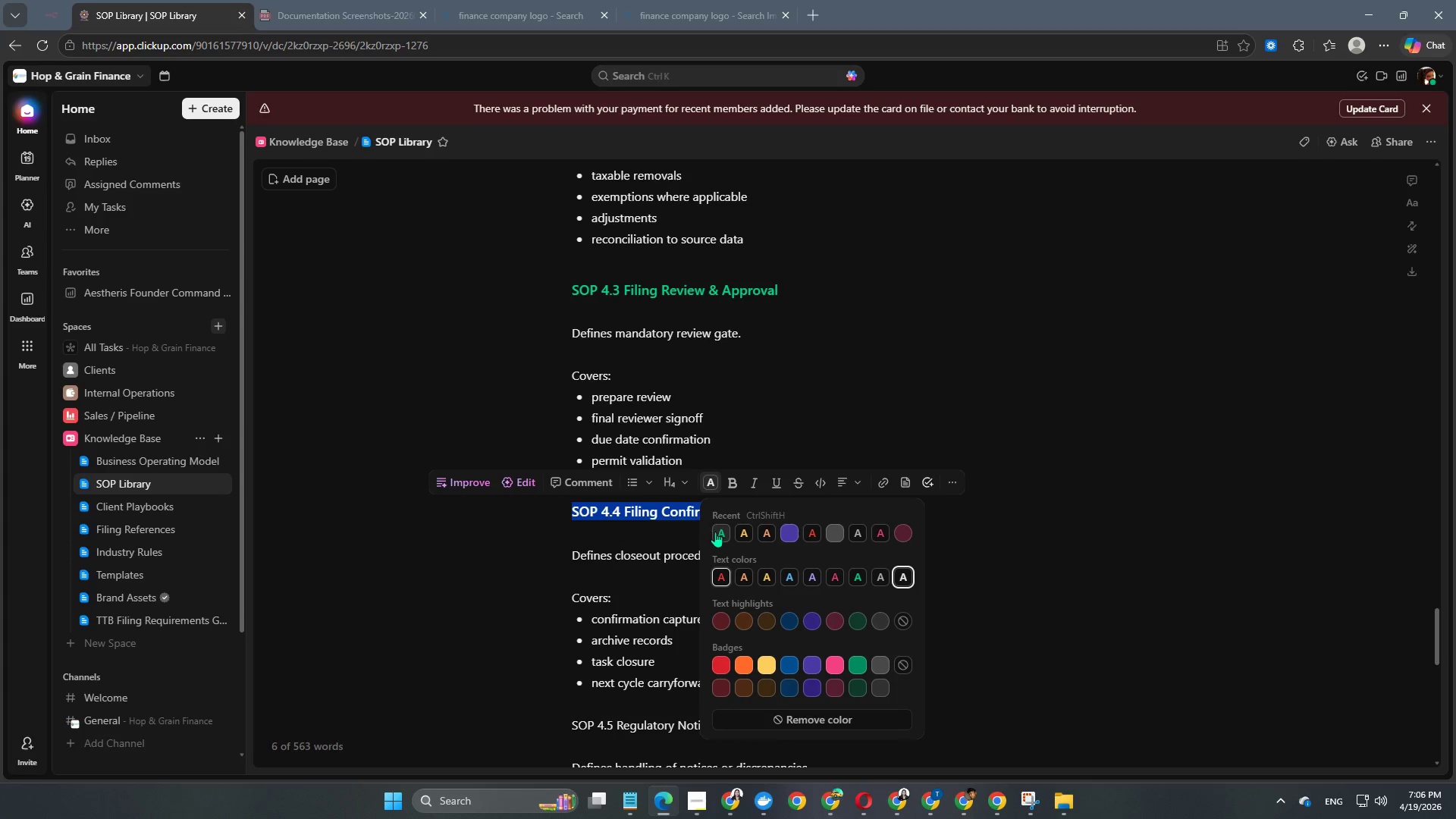 
left_click([717, 532])
 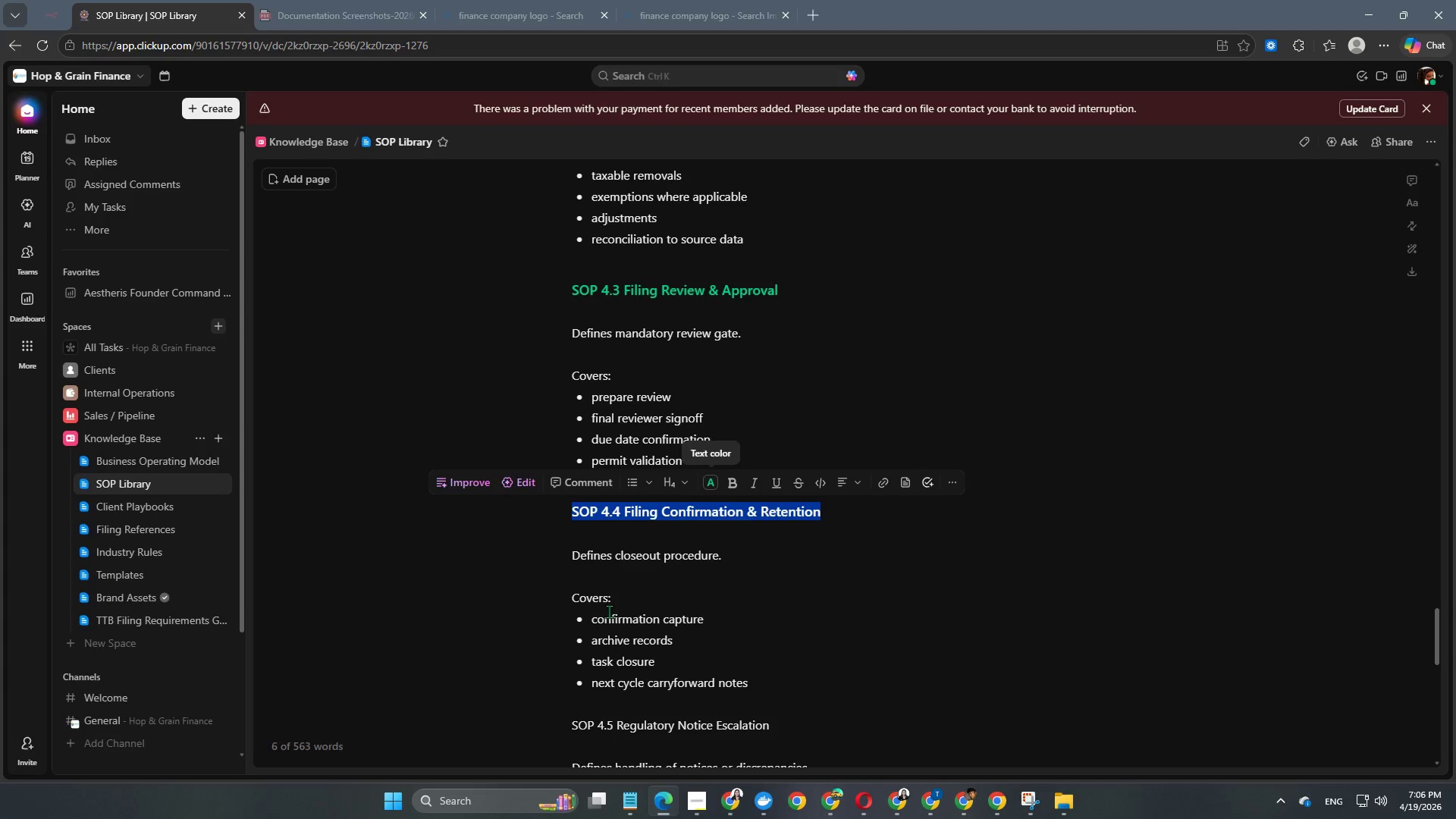 
left_click([629, 569])
 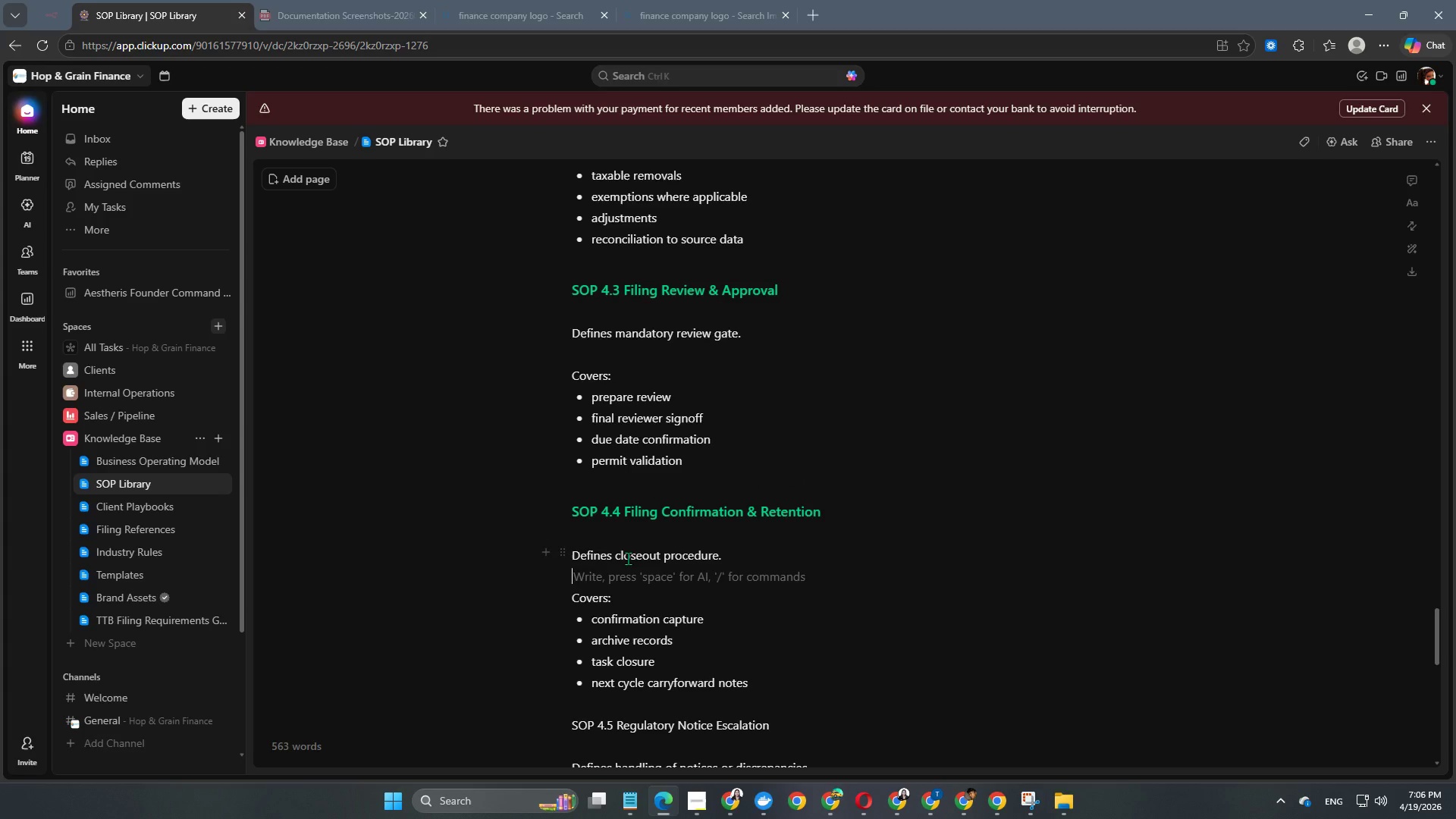 
scroll: coordinate [628, 558], scroll_direction: down, amount: 4.0
 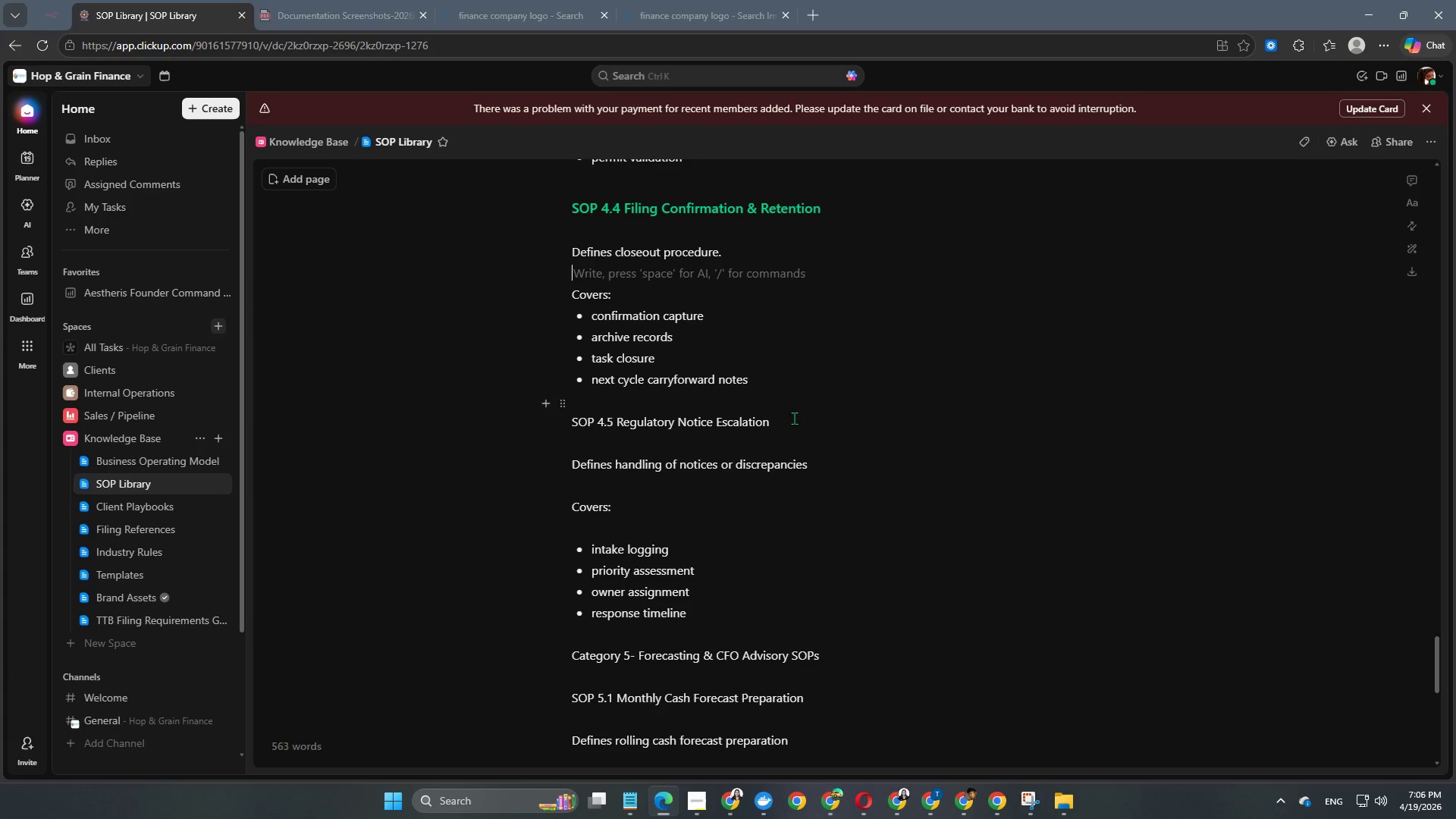 
left_click_drag(start_coordinate=[792, 424], to_coordinate=[554, 422])
 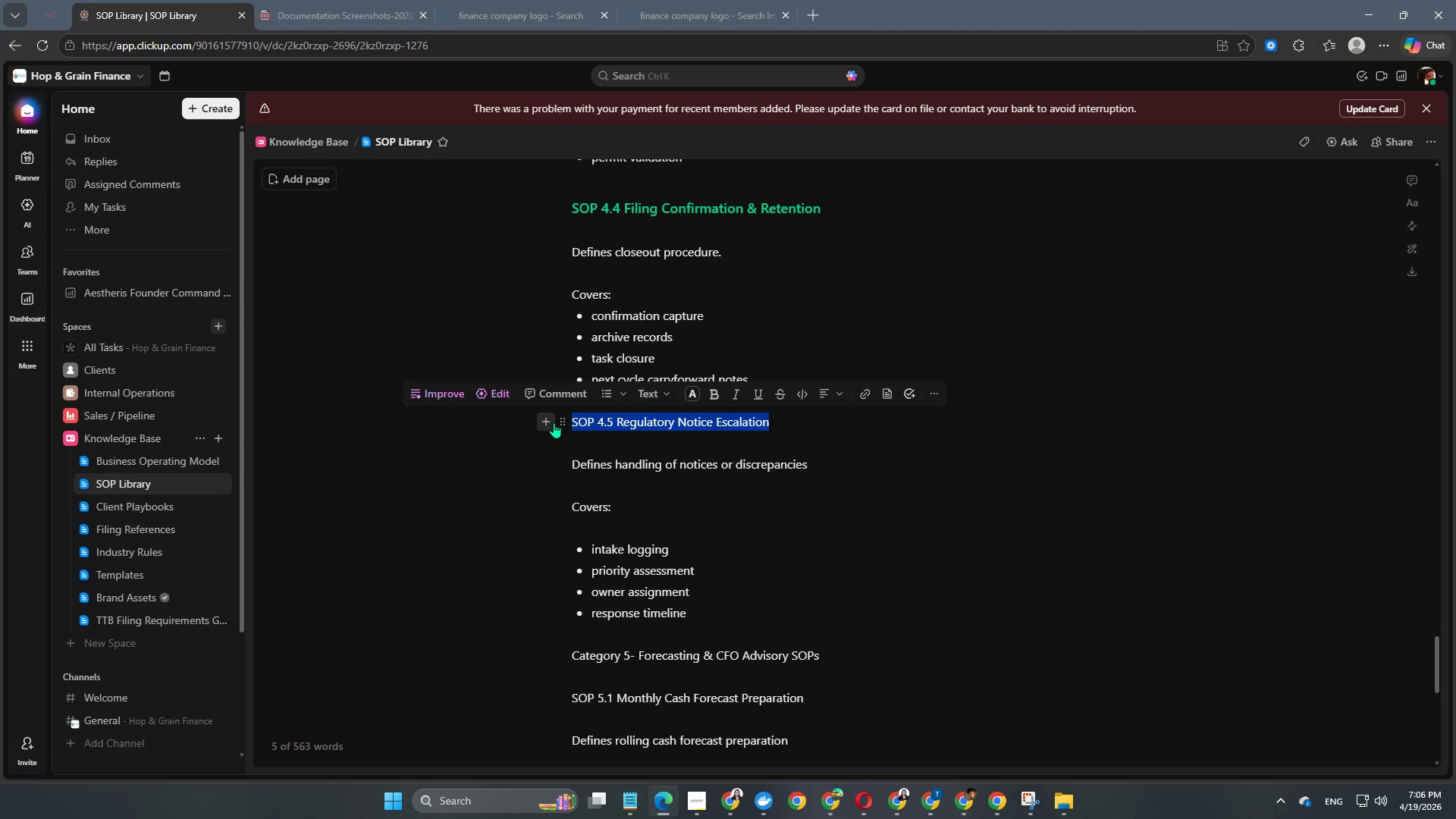 
key(Alt+Control+Numpad4)
 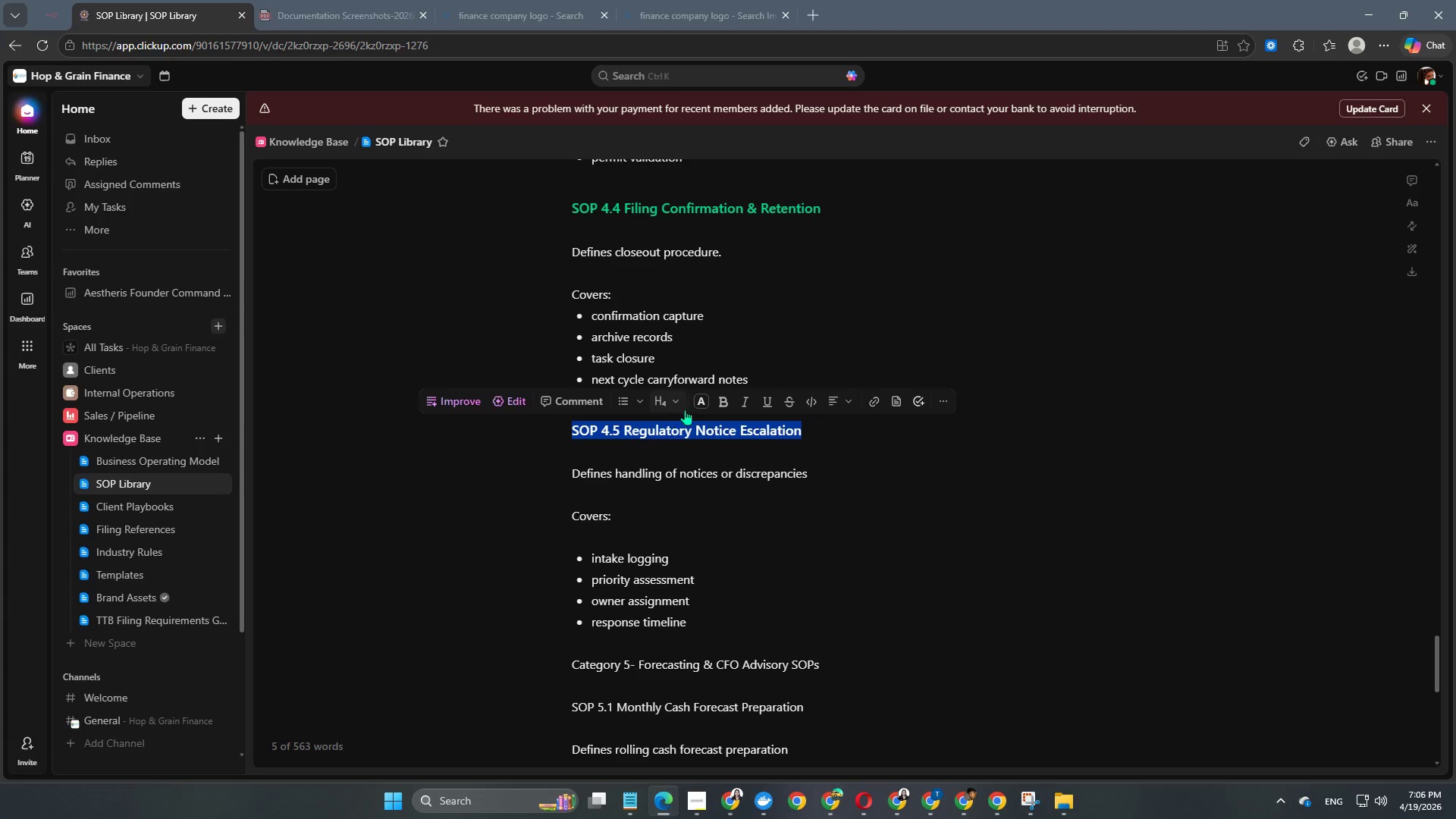 
left_click([696, 403])
 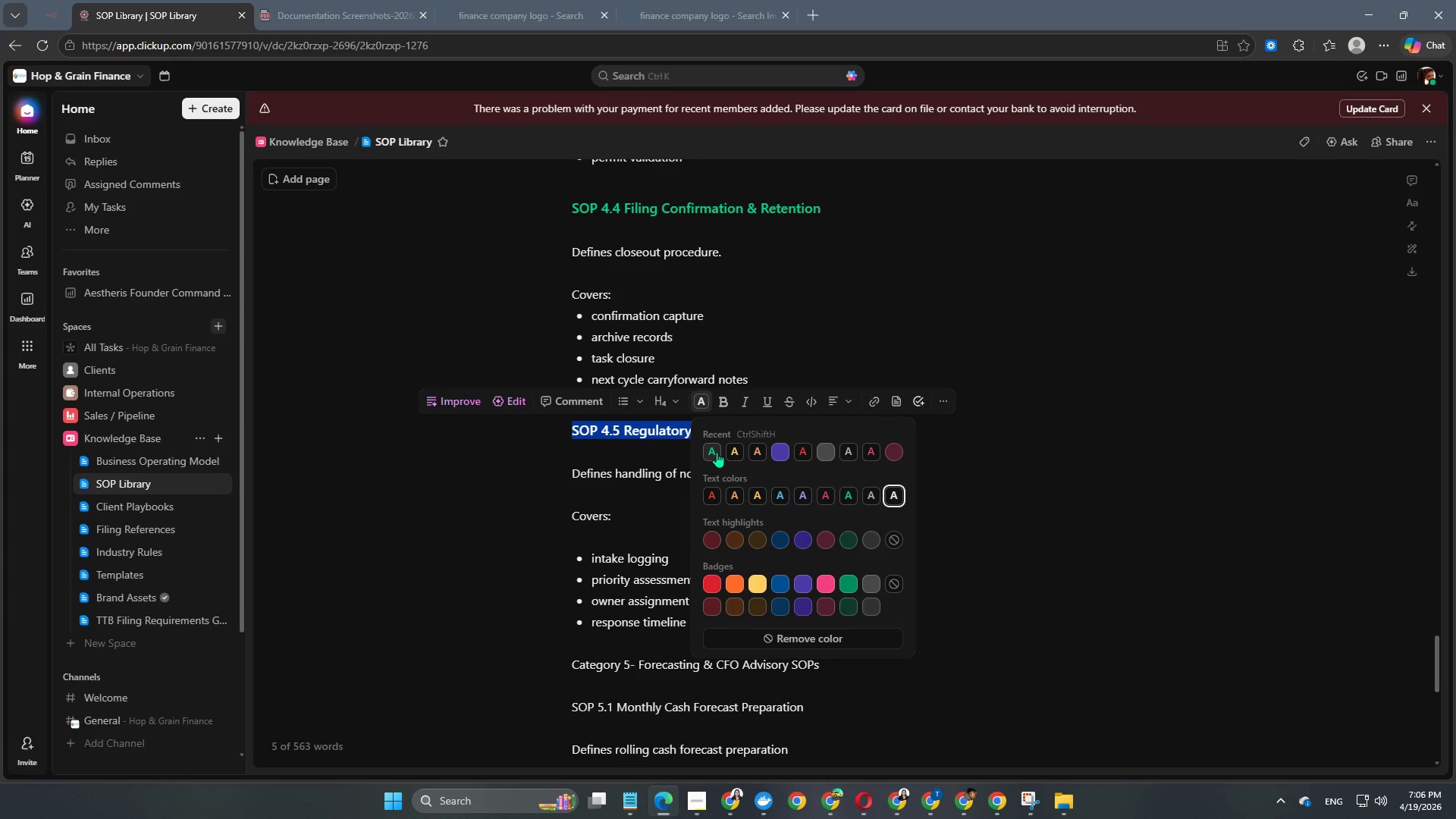 
left_click([714, 453])
 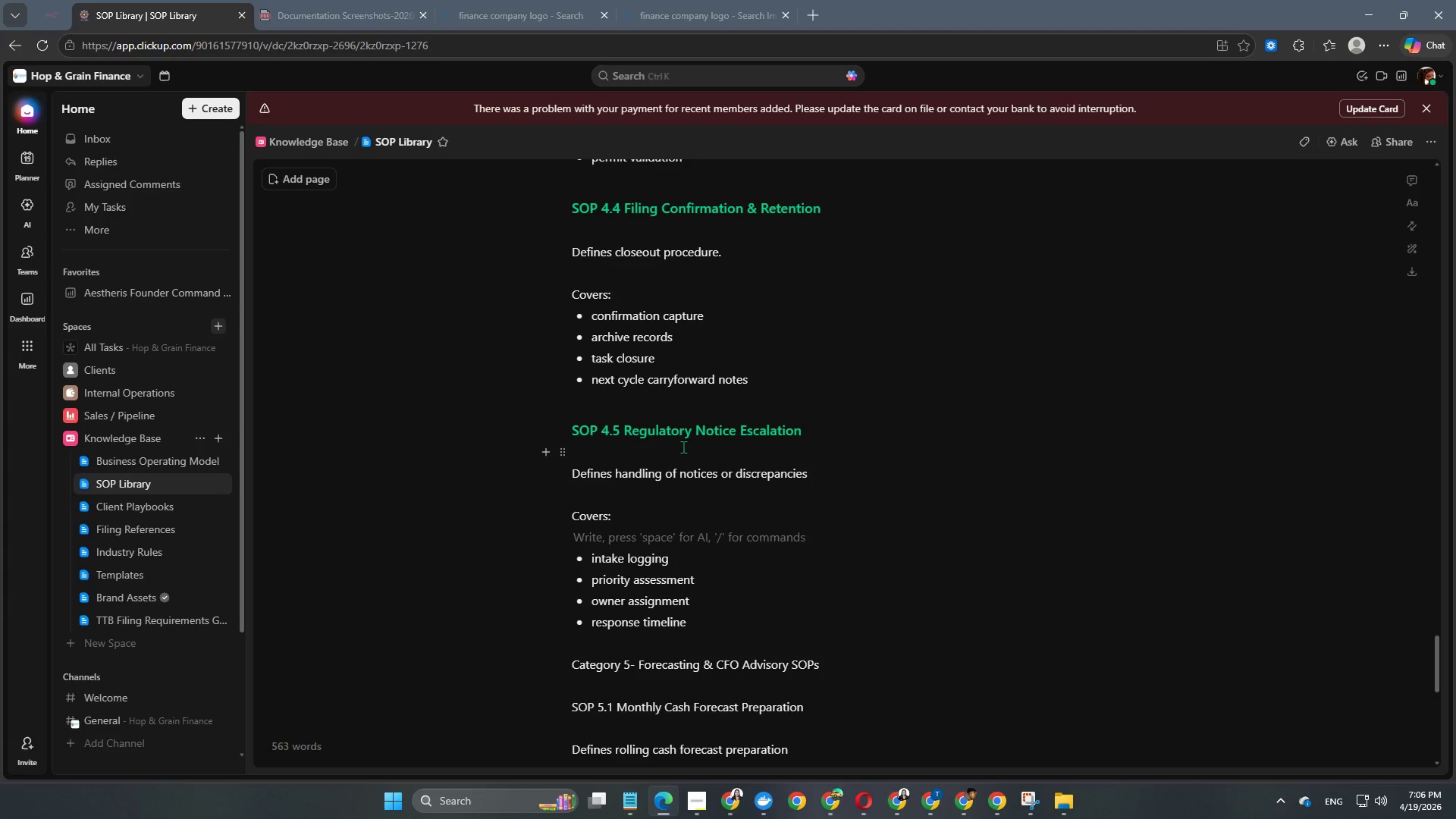 
key(Backspace)
 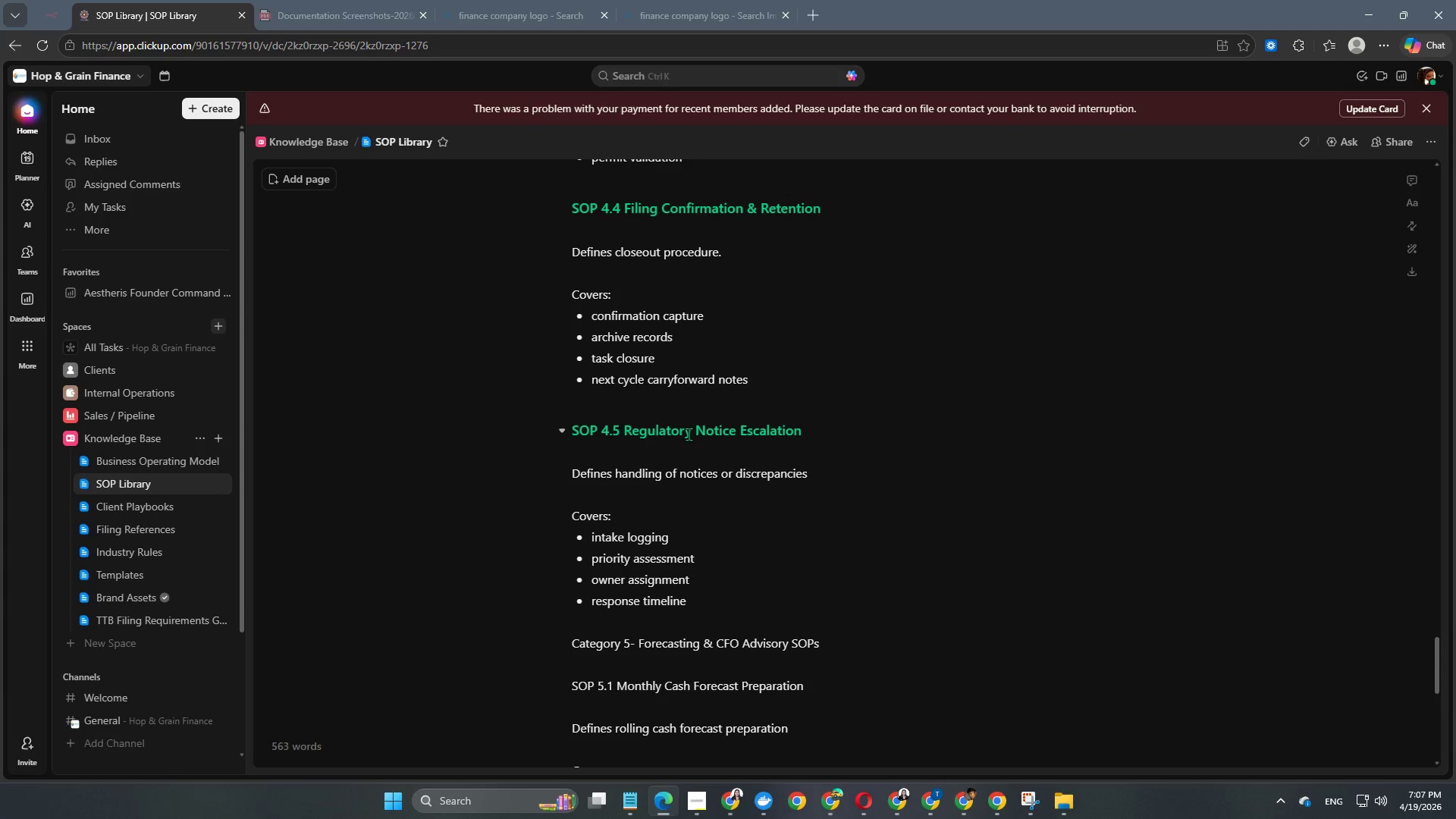 
wait(14.36)
 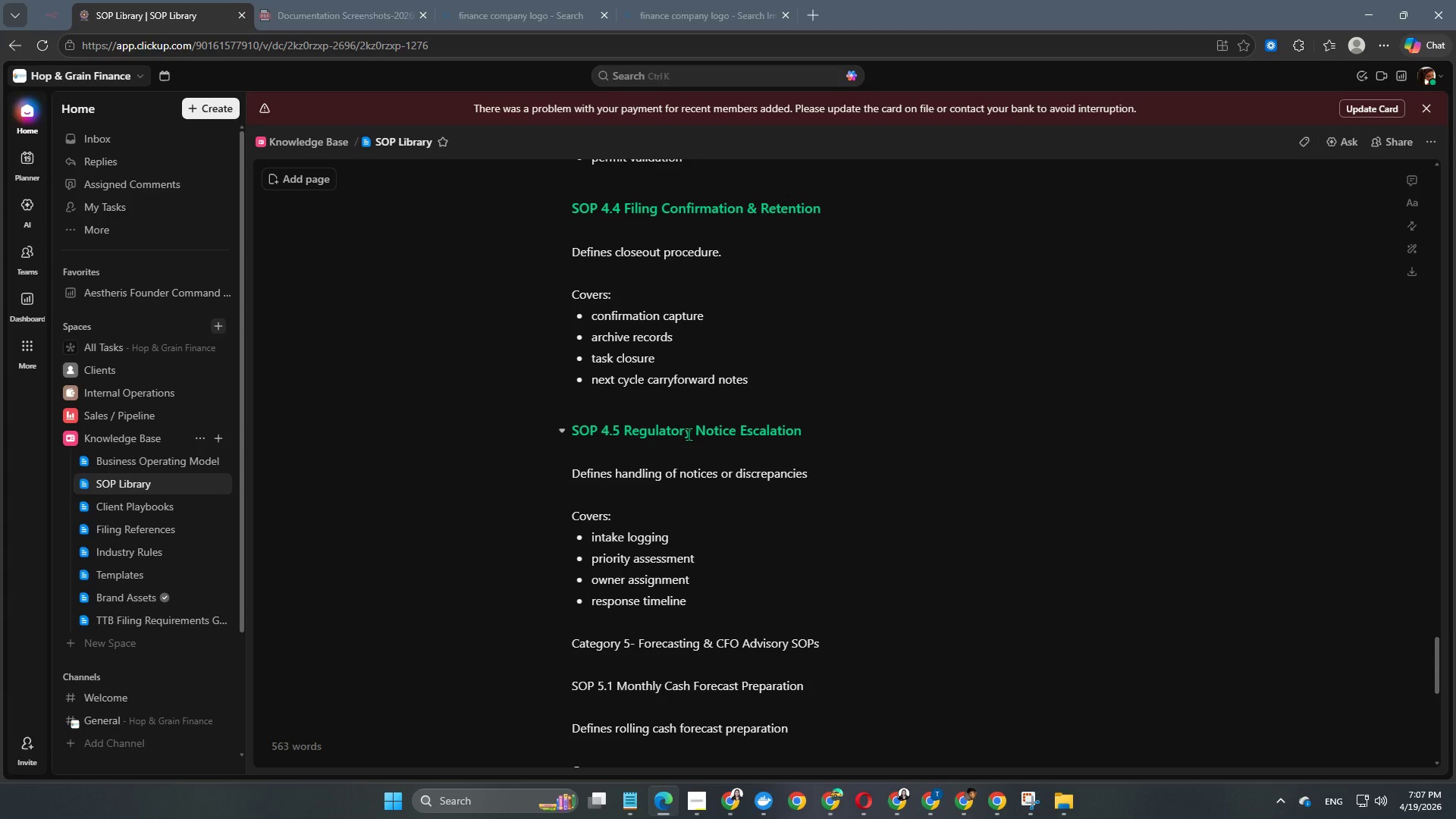 
scroll: coordinate [775, 546], scroll_direction: down, amount: 2.0
 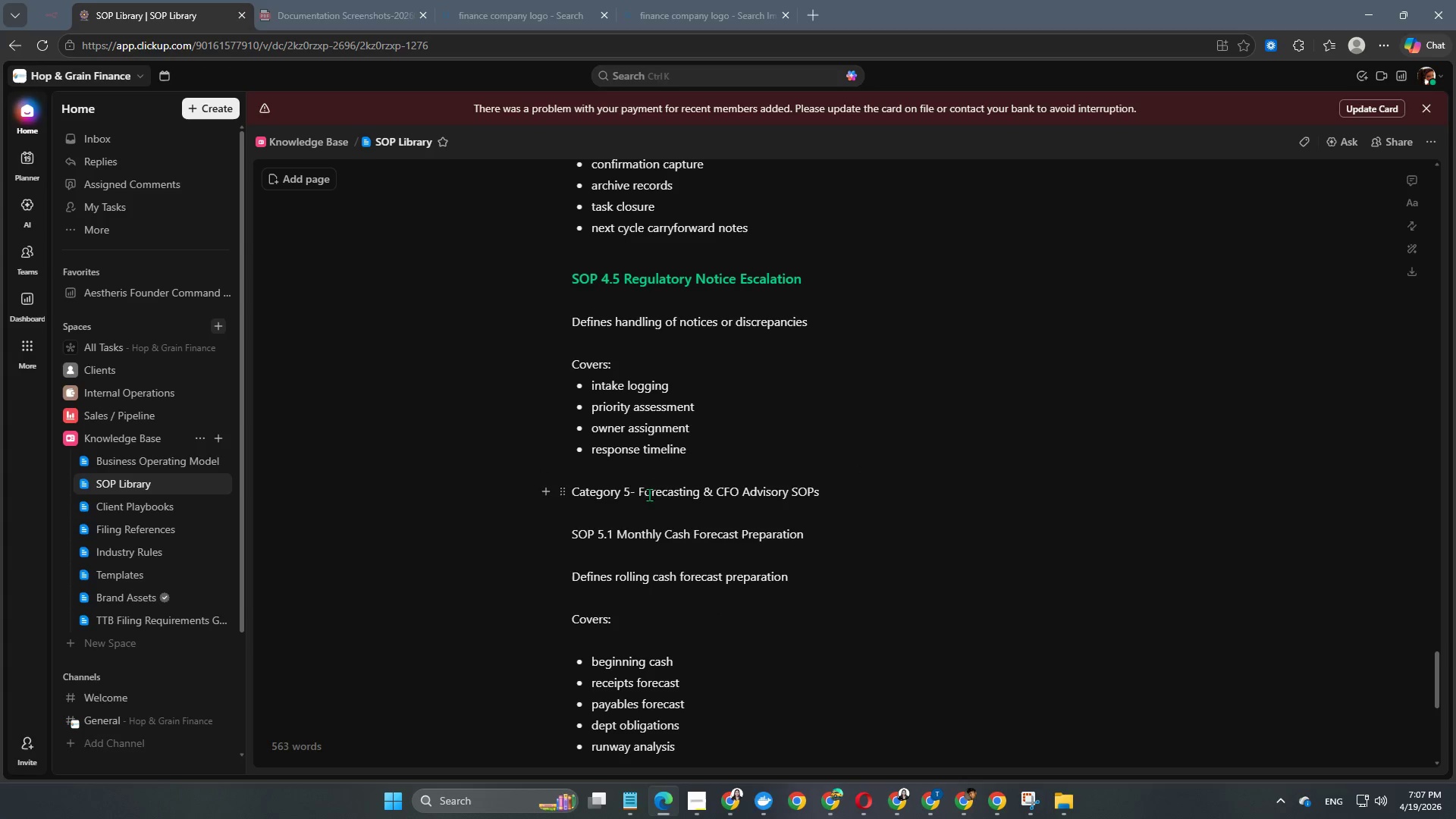 
left_click([632, 486])
 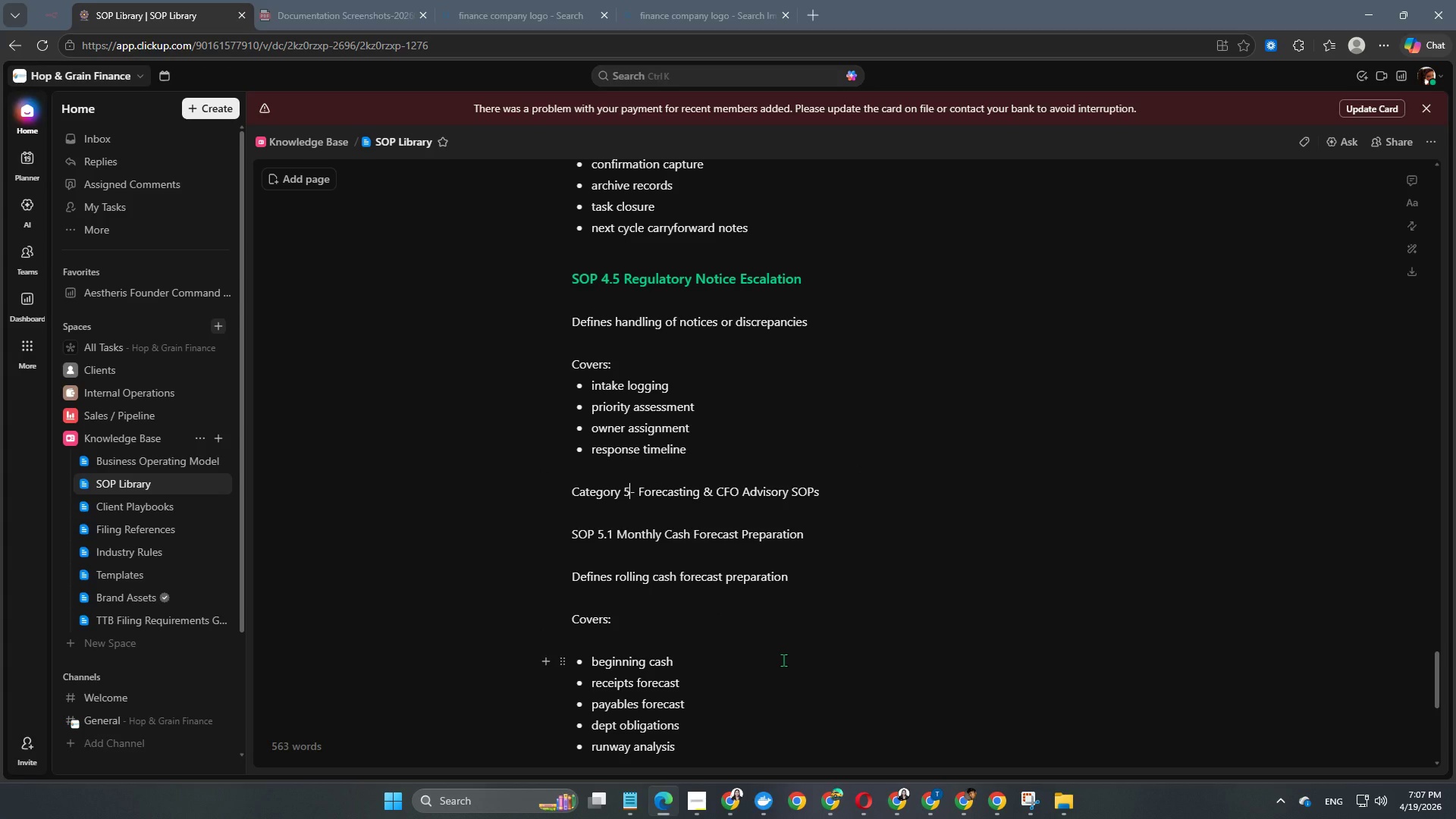 
key(Space)
 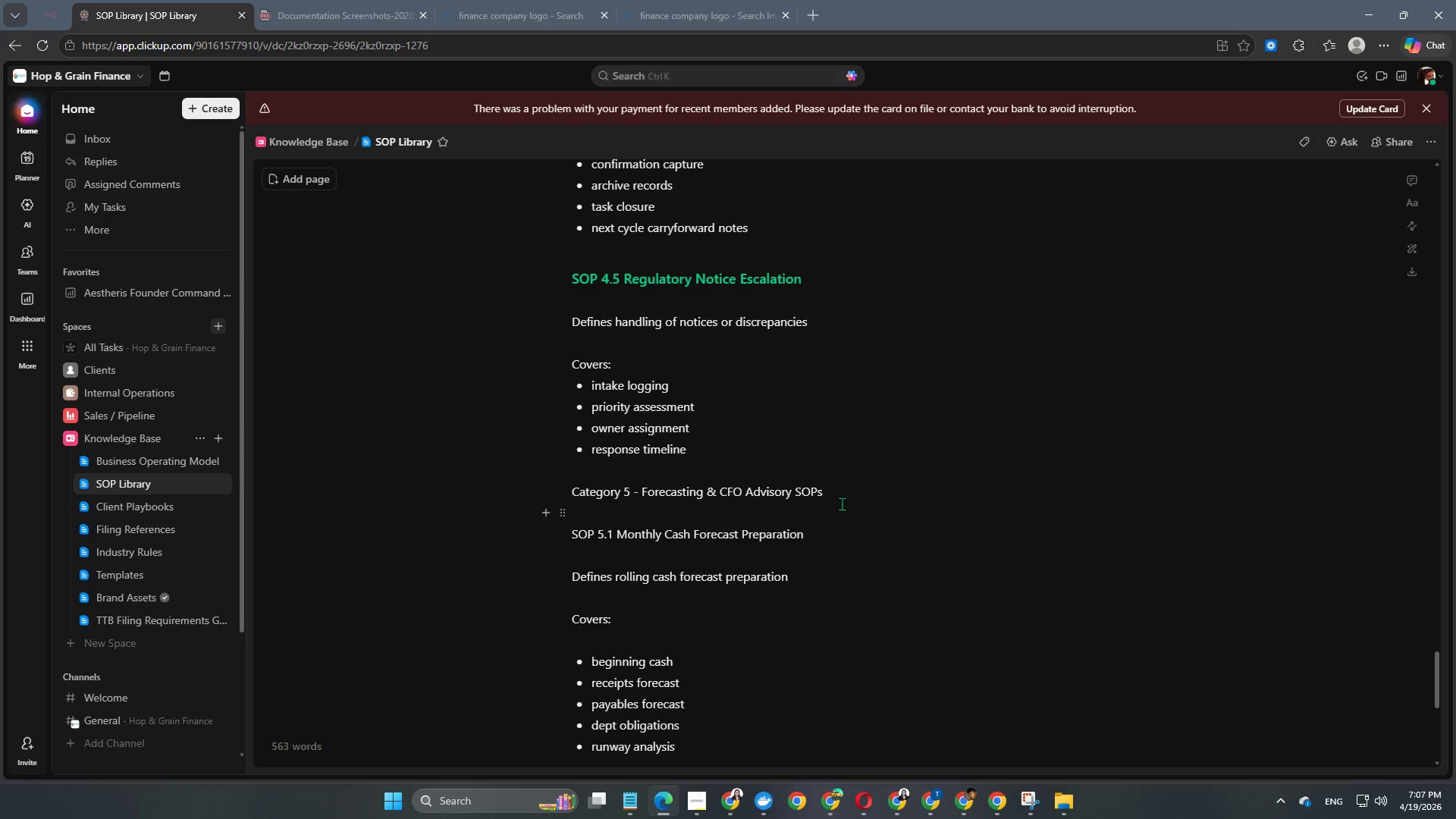 
left_click_drag(start_coordinate=[843, 494], to_coordinate=[538, 482])
 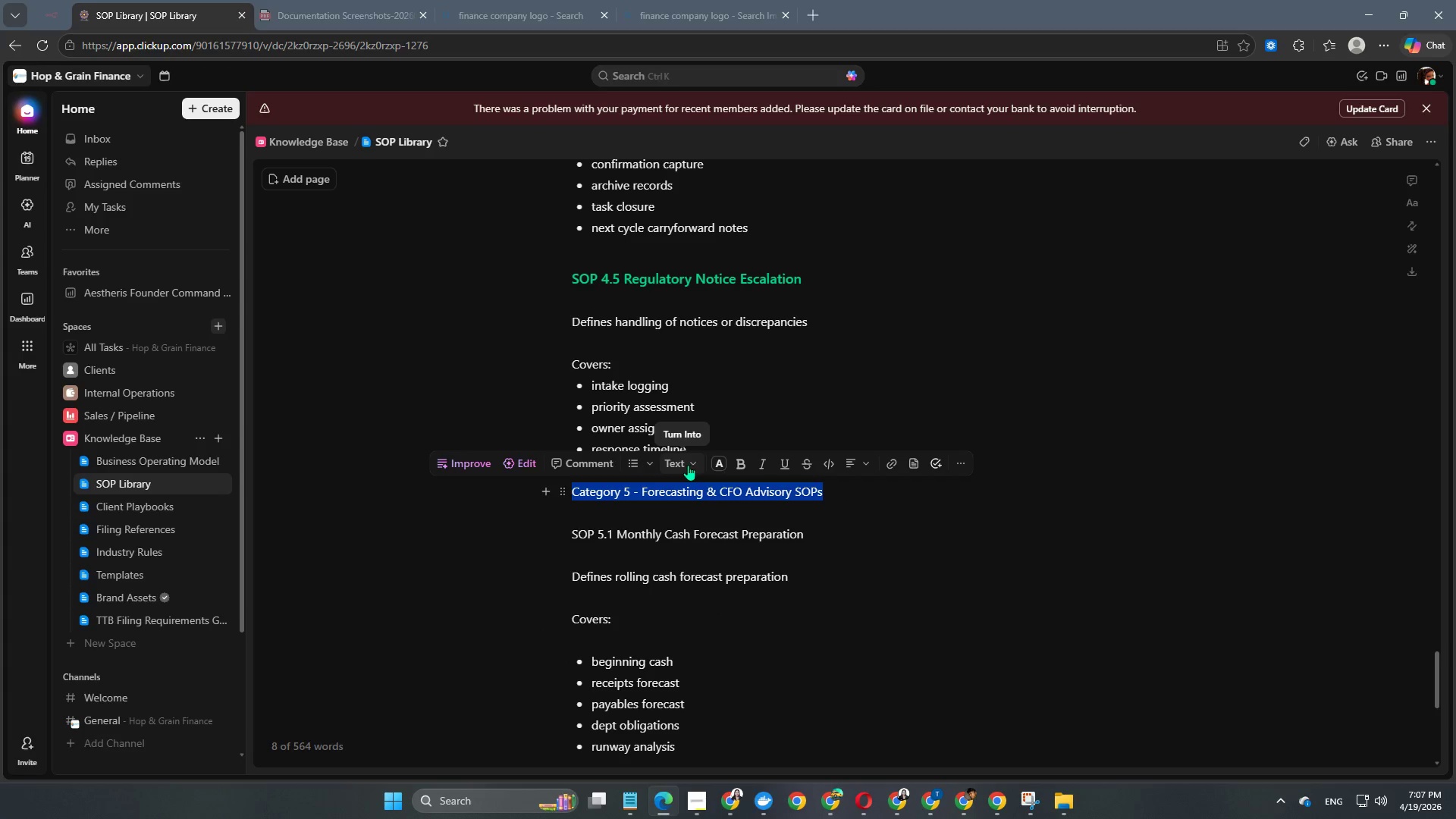 
left_click([718, 461])
 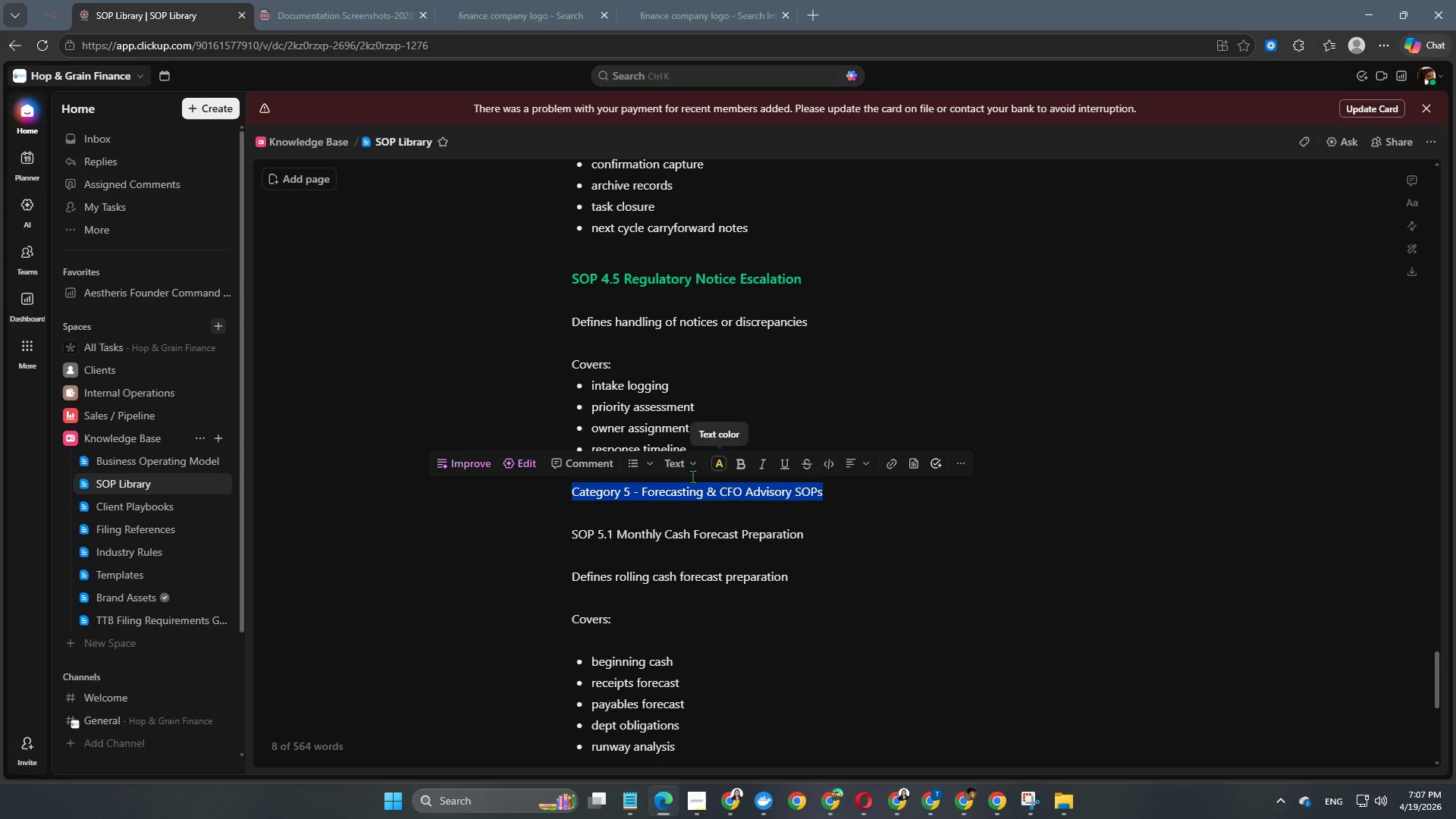 
wait(5.45)
 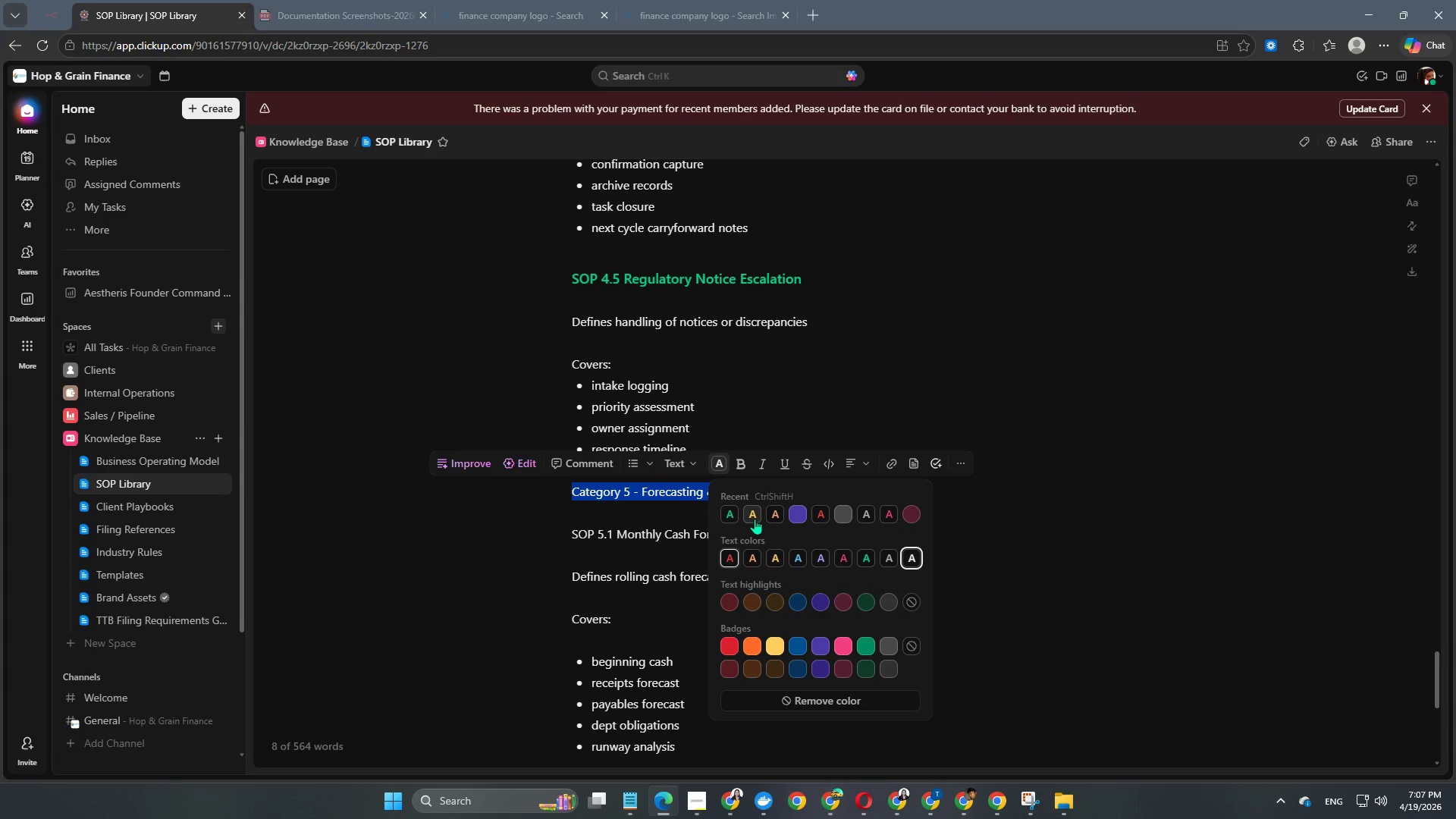 
left_click([692, 469])
 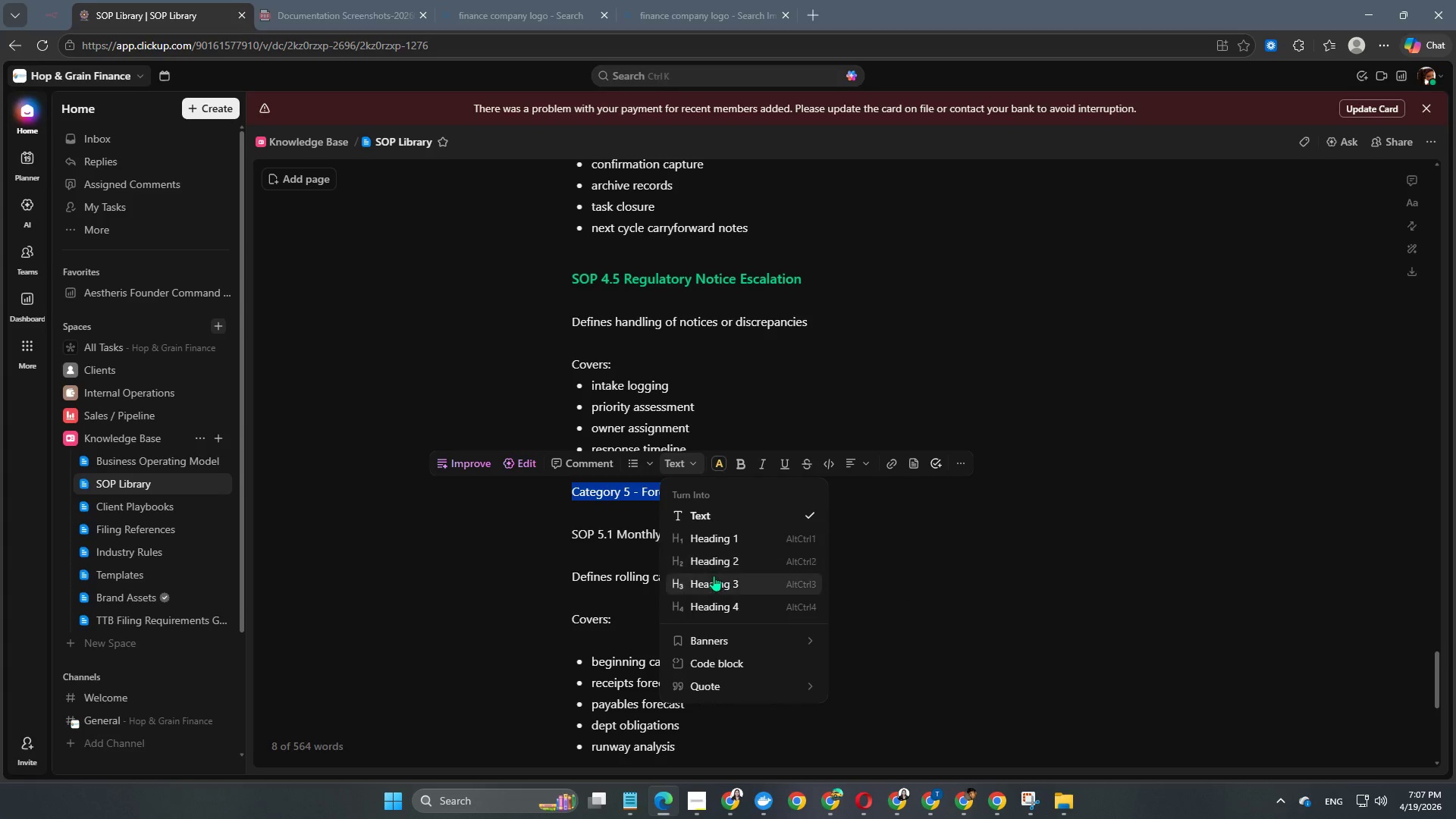 
left_click_drag(start_coordinate=[714, 582], to_coordinate=[714, 576])
 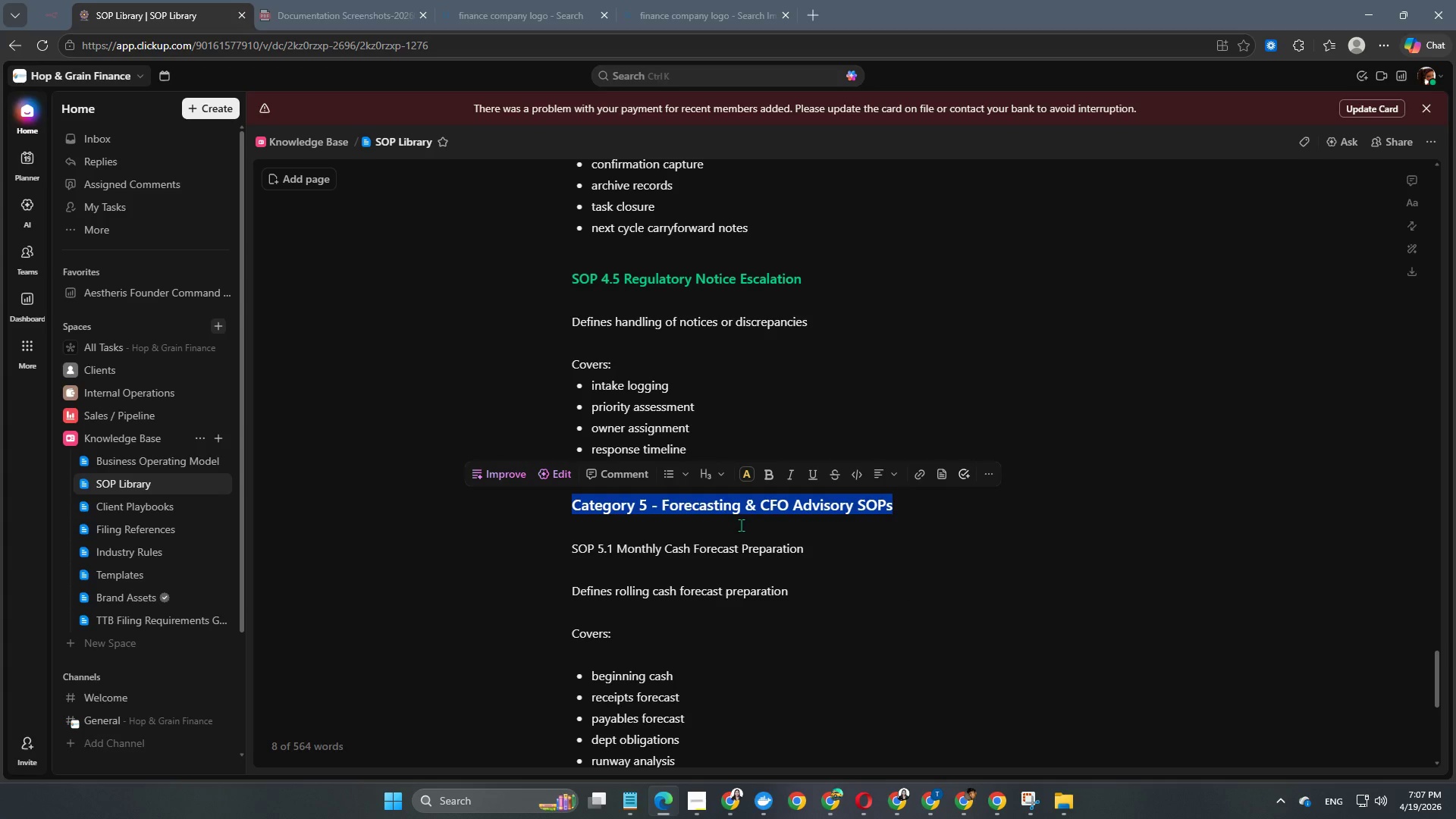 
left_click([808, 600])
 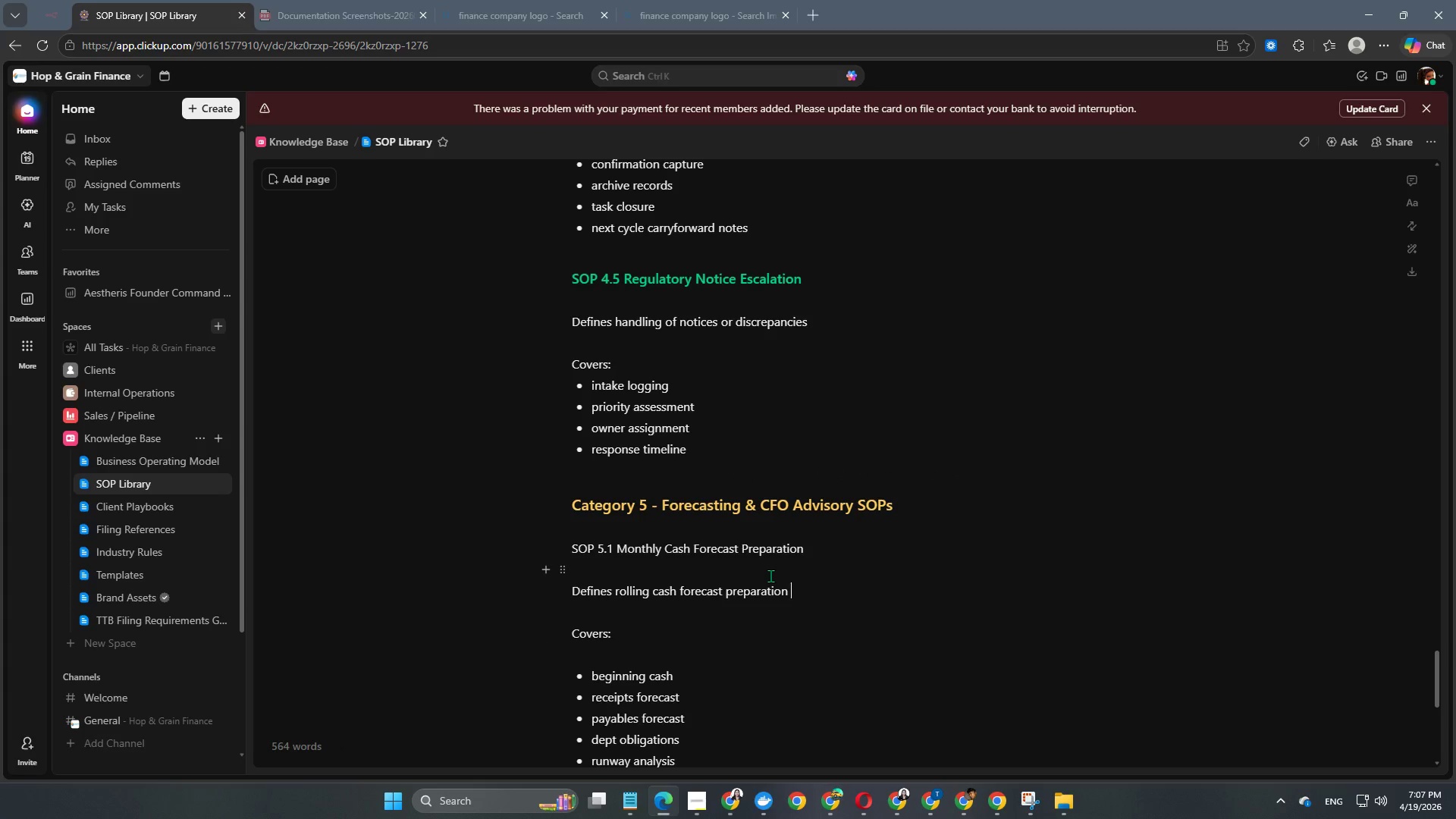 
scroll: coordinate [775, 752], scroll_direction: down, amount: 2.0
 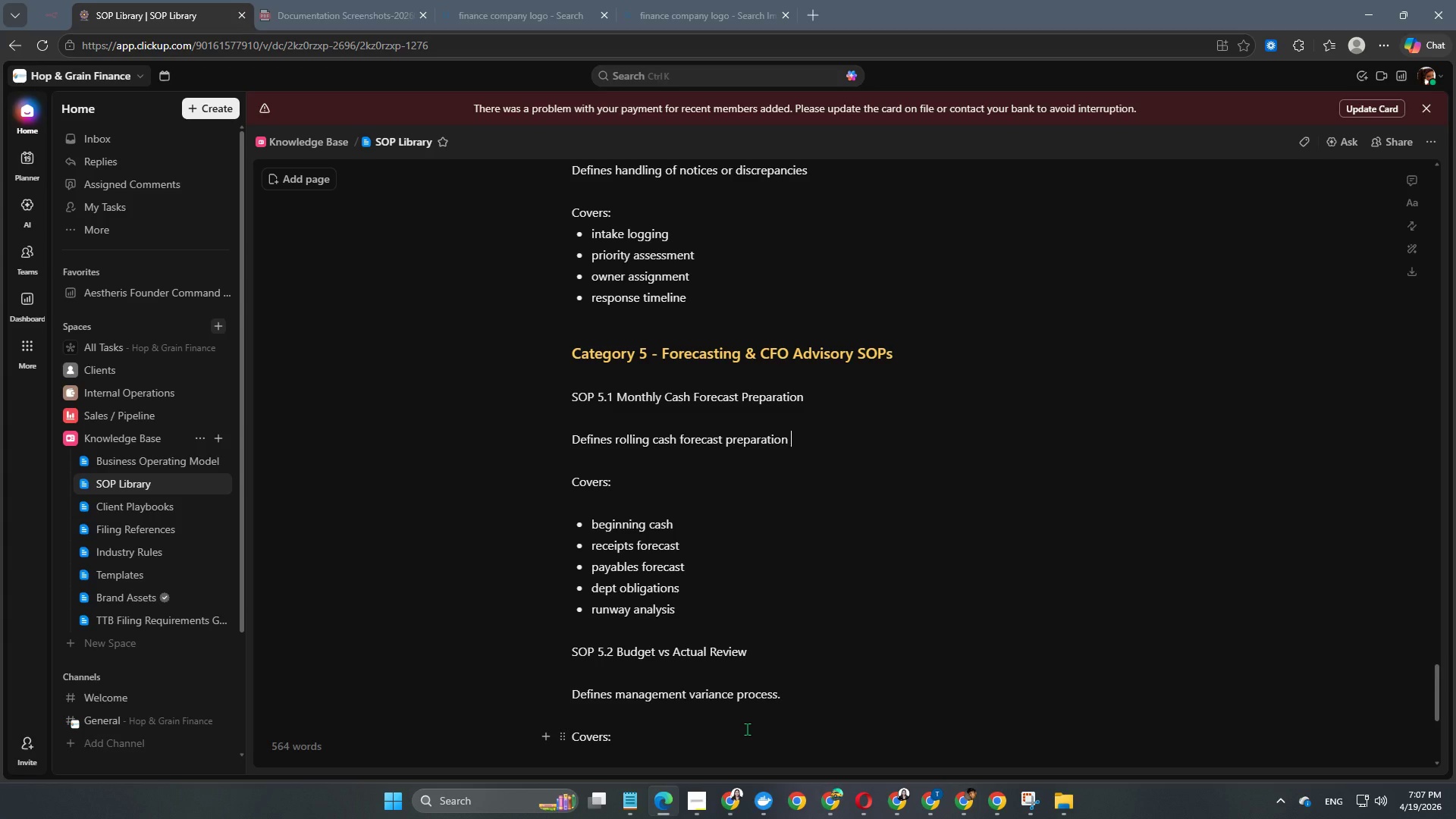 
wait(15.1)
 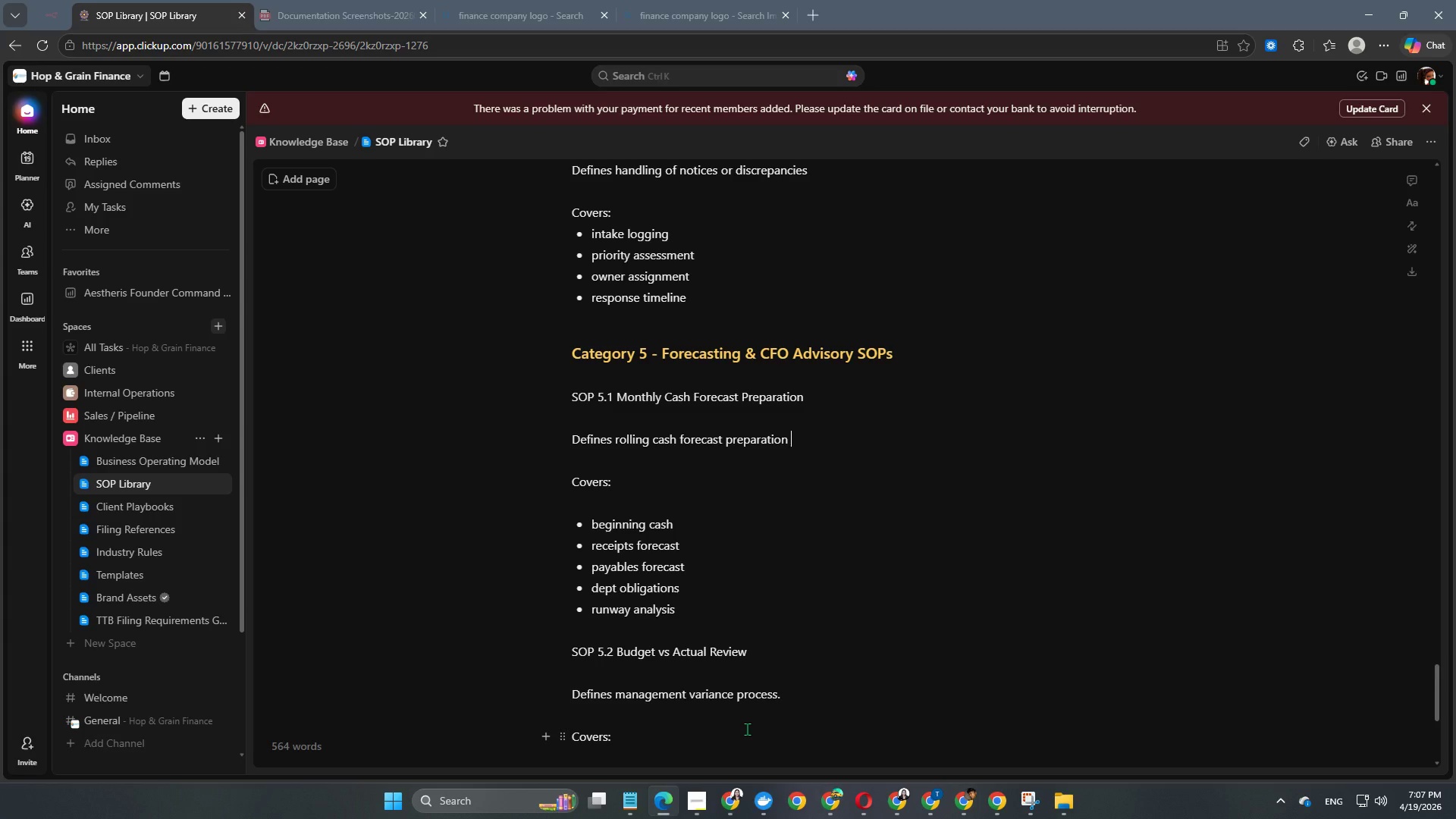 
left_click([620, 509])
 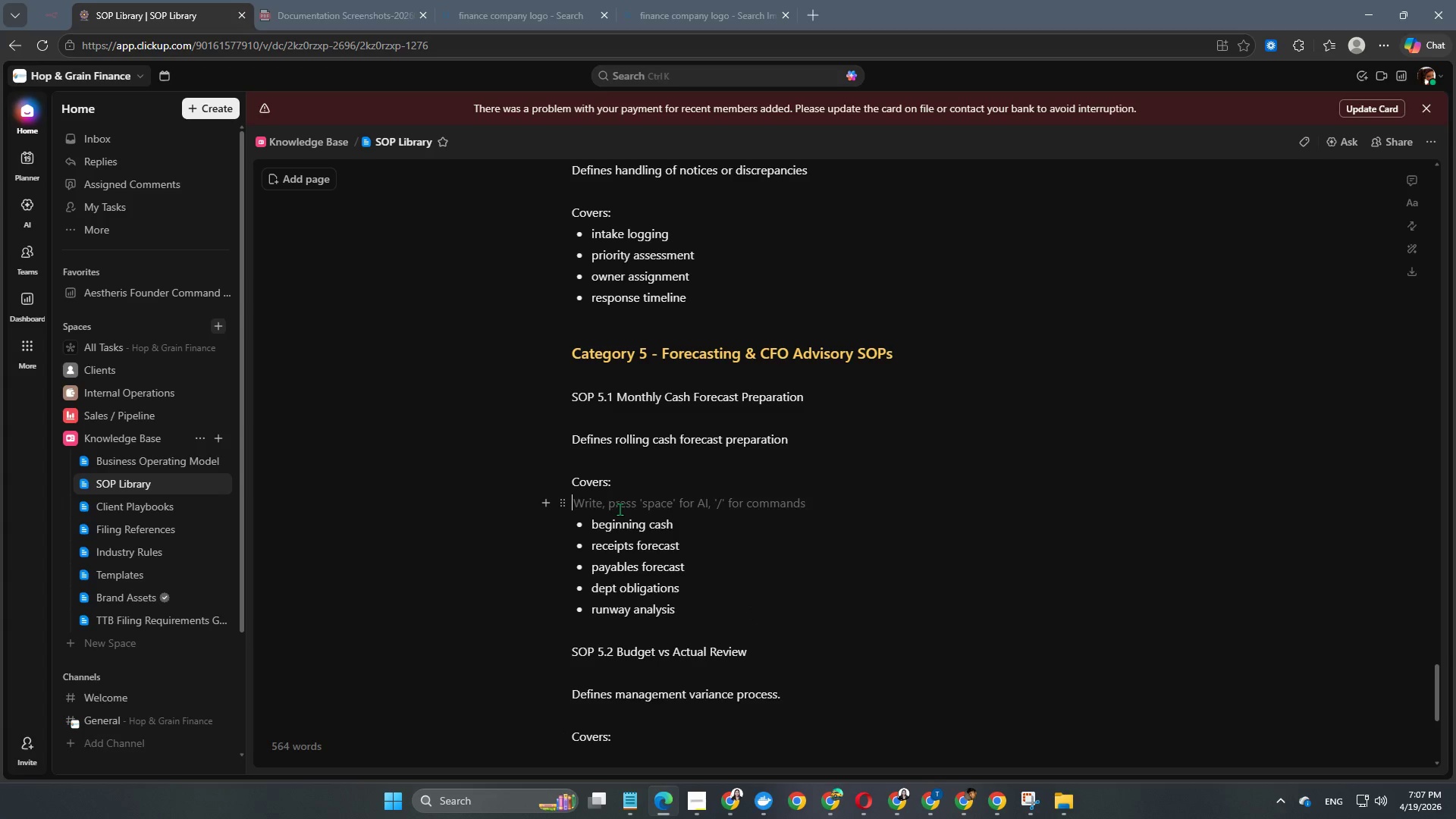 
key(Backspace)
 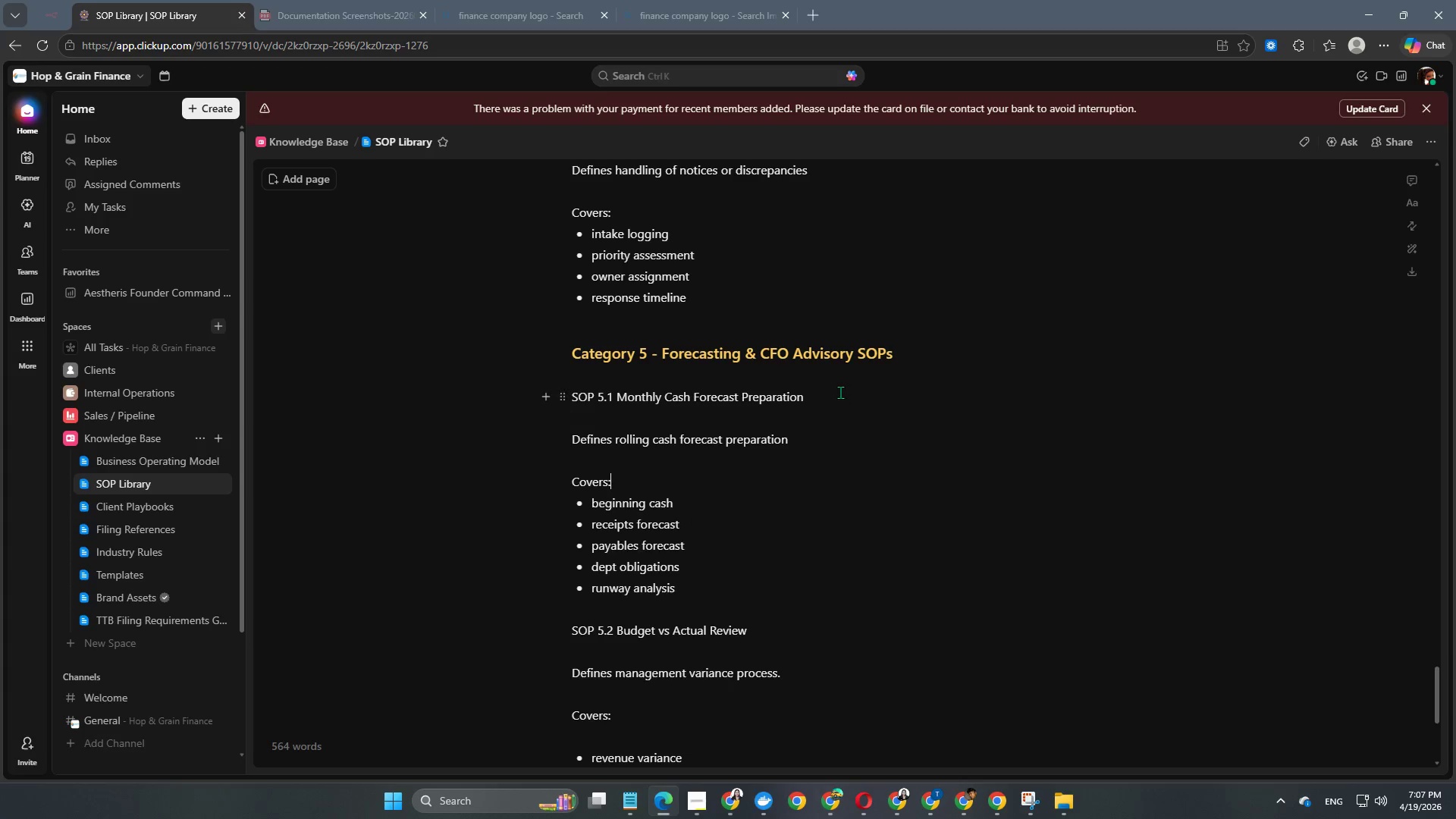 
left_click_drag(start_coordinate=[830, 406], to_coordinate=[447, 388])
 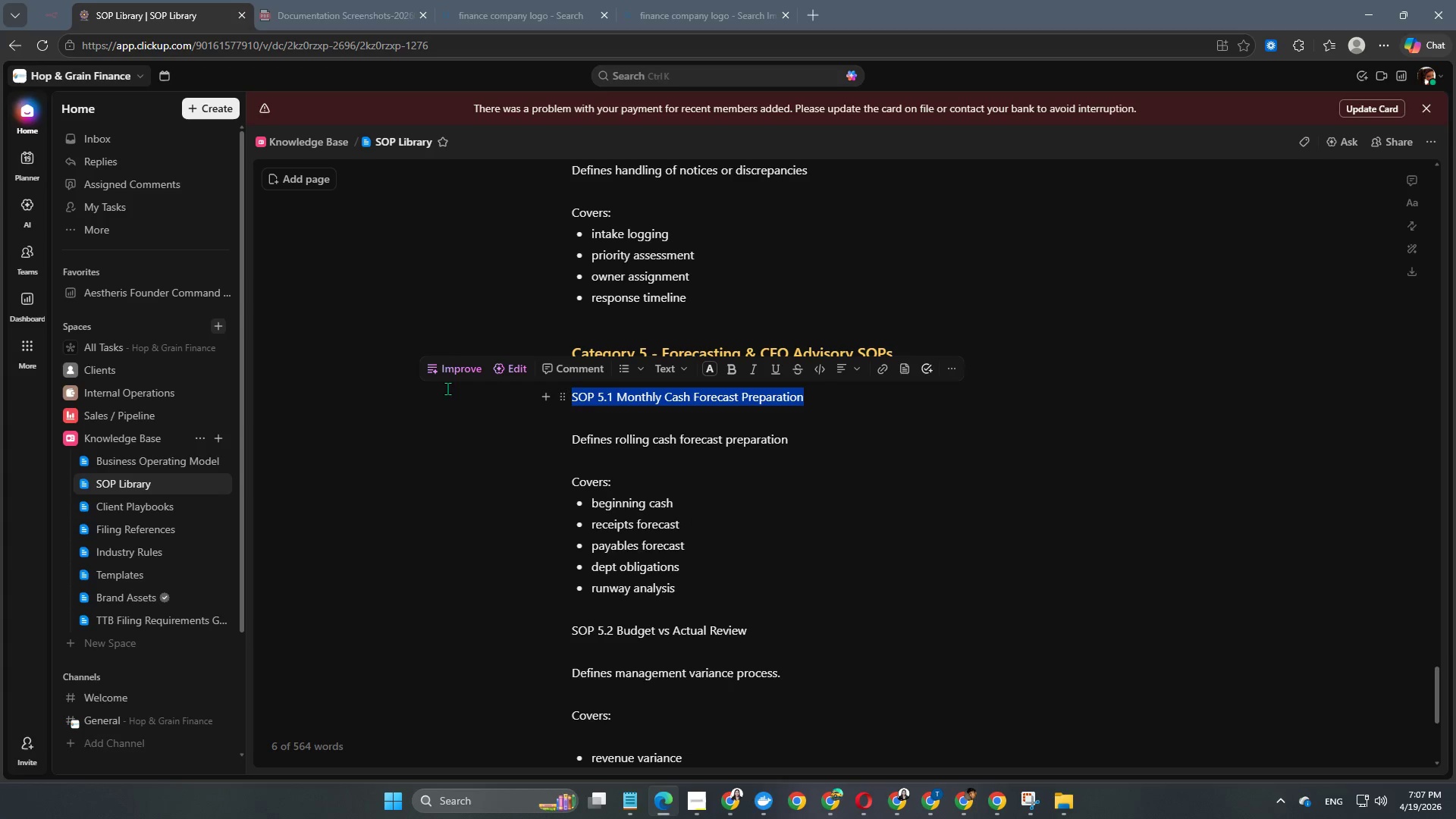 
key(Alt+Control+Numpad4)
 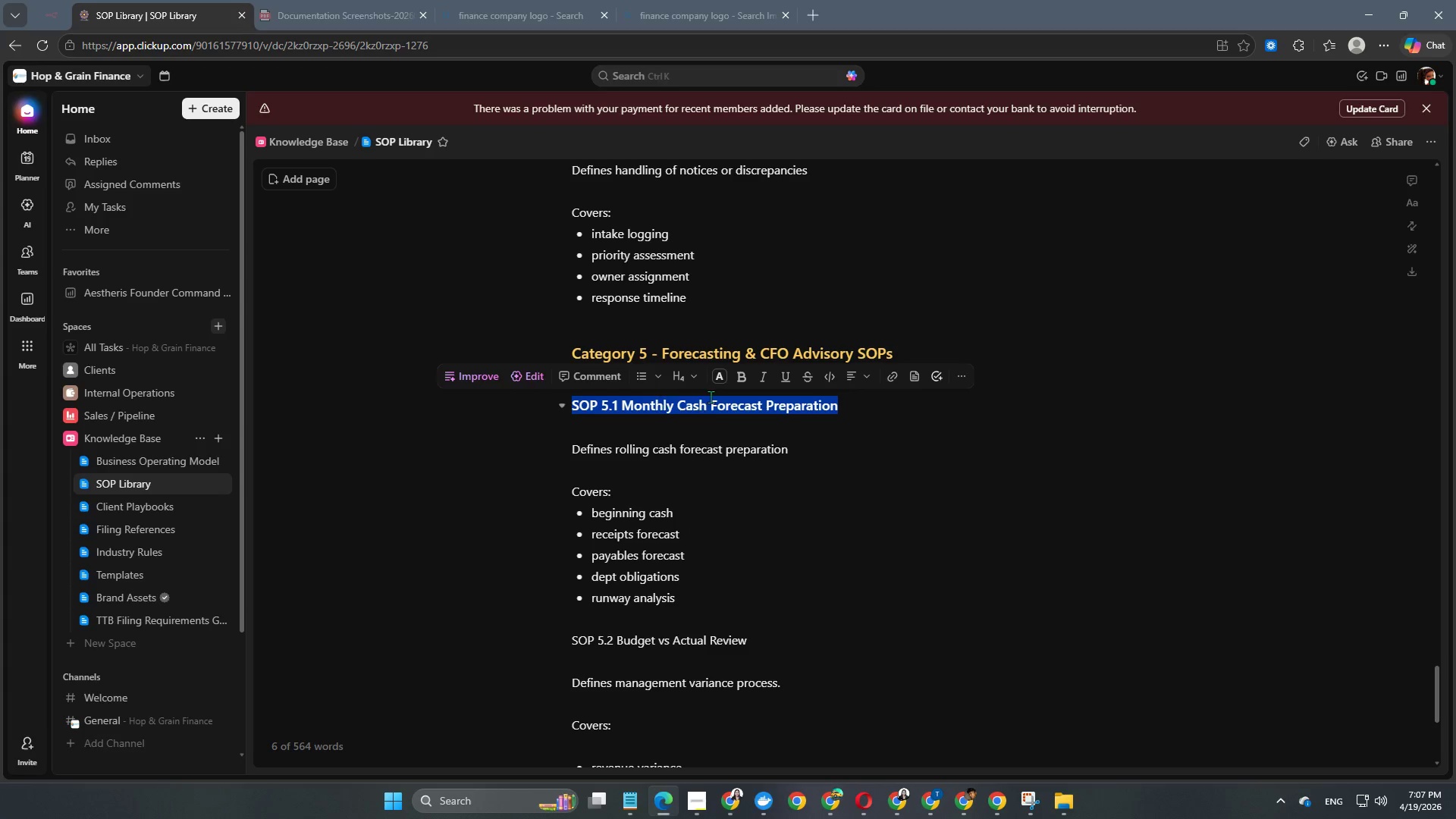 
left_click([717, 381])
 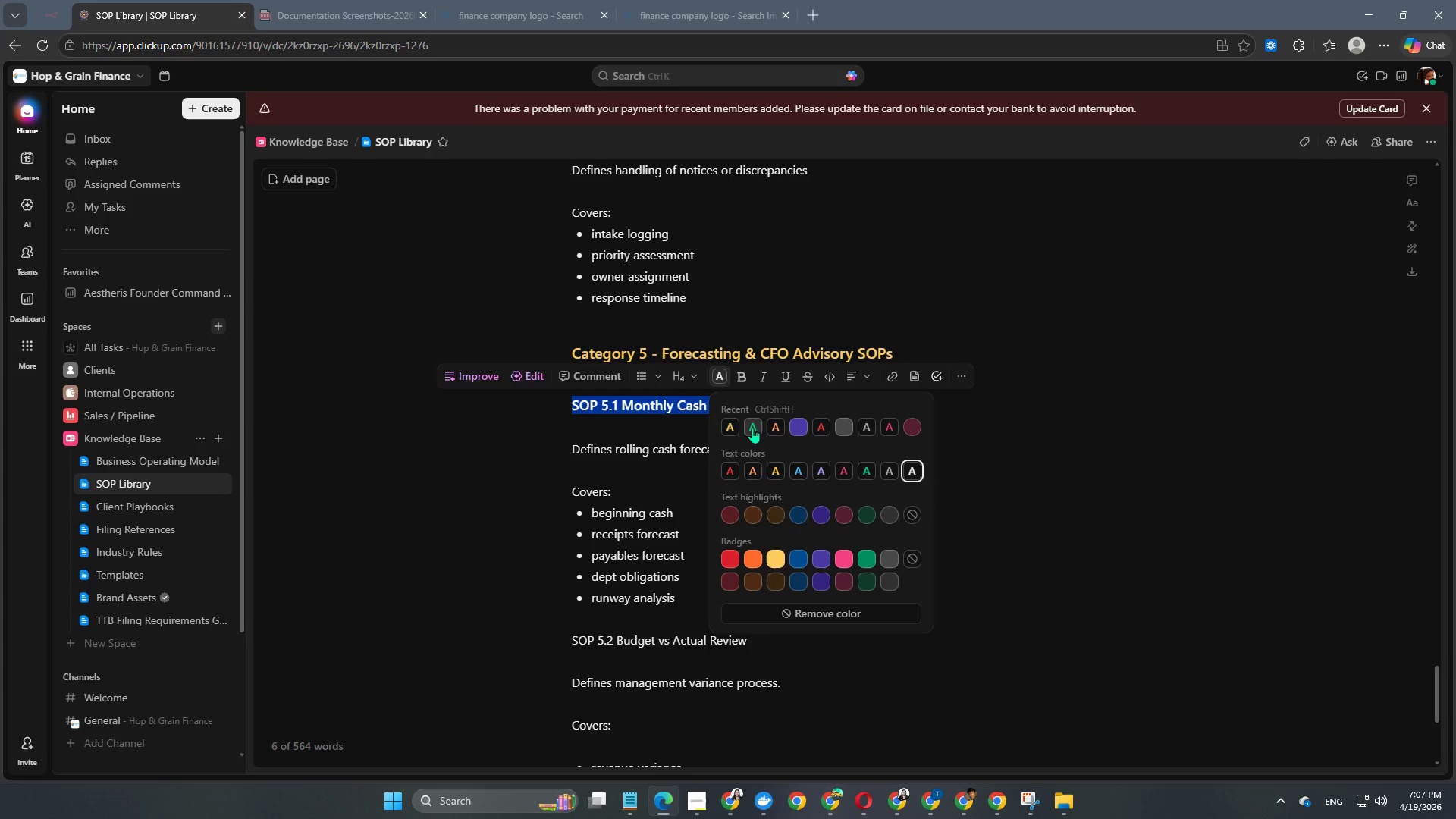 
double_click([679, 551])
 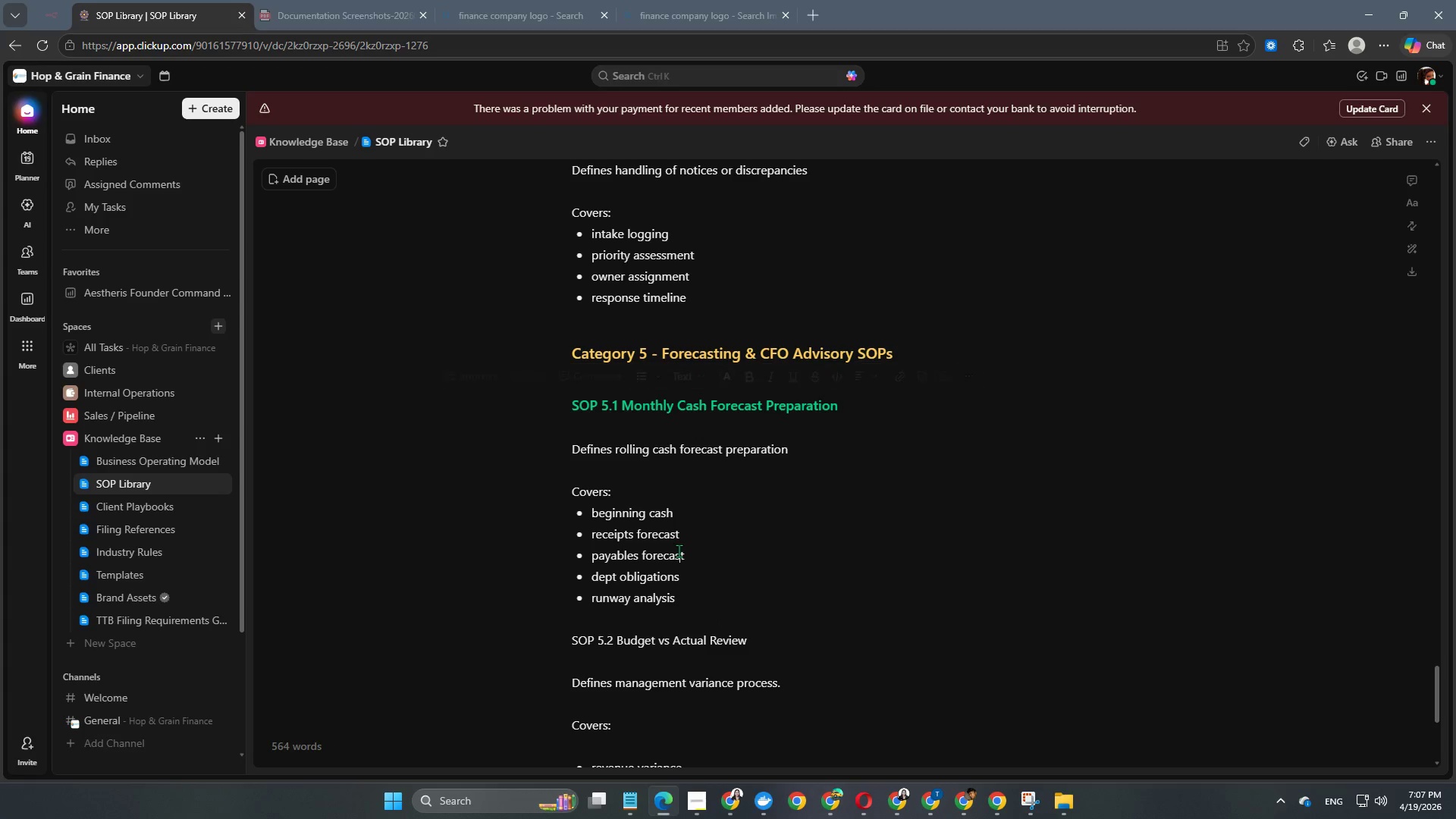 
scroll: coordinate [679, 551], scroll_direction: down, amount: 1.0
 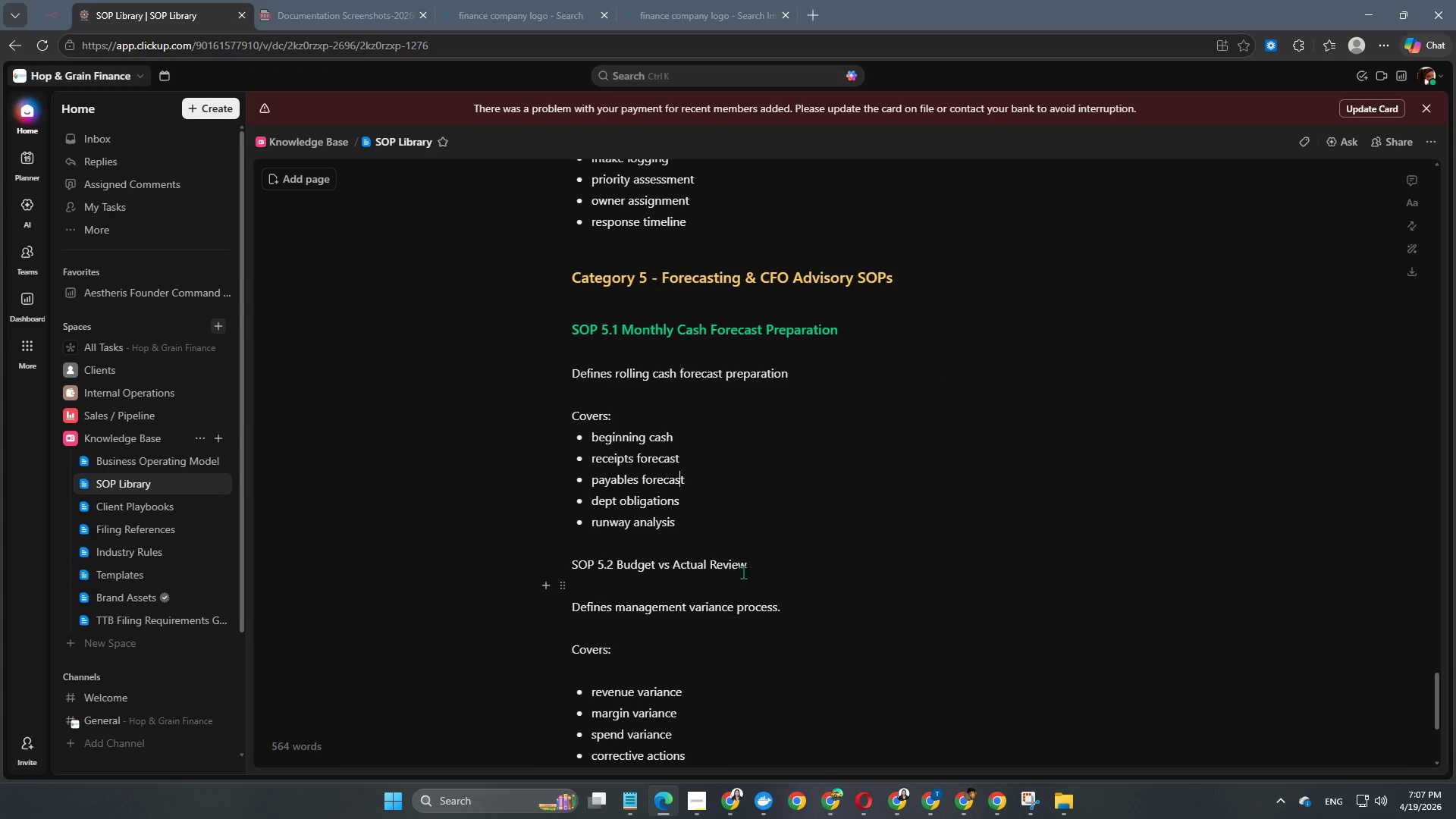 
left_click_drag(start_coordinate=[761, 563], to_coordinate=[560, 557])
 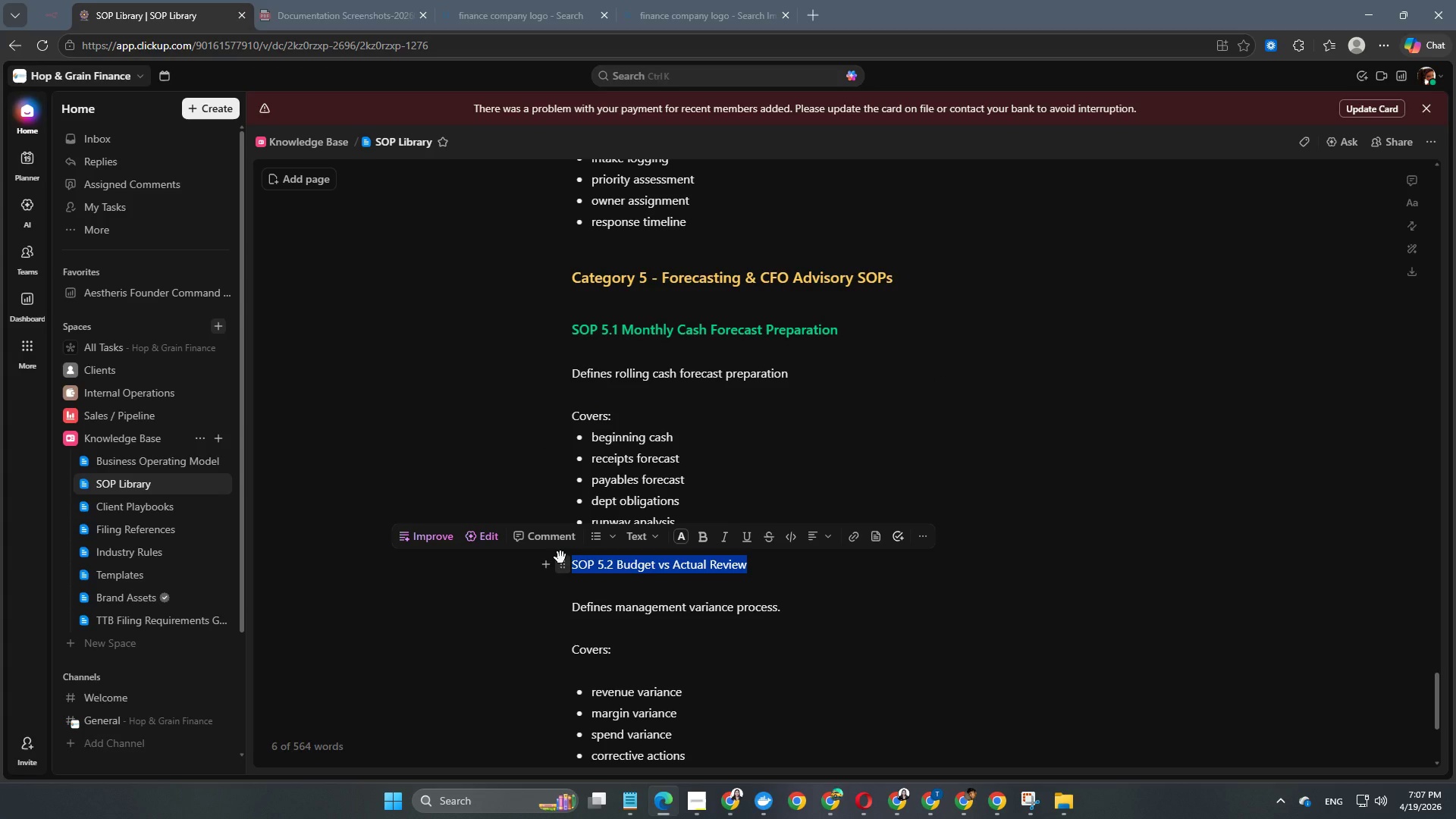 
key(Alt+Control+Numpad4)
 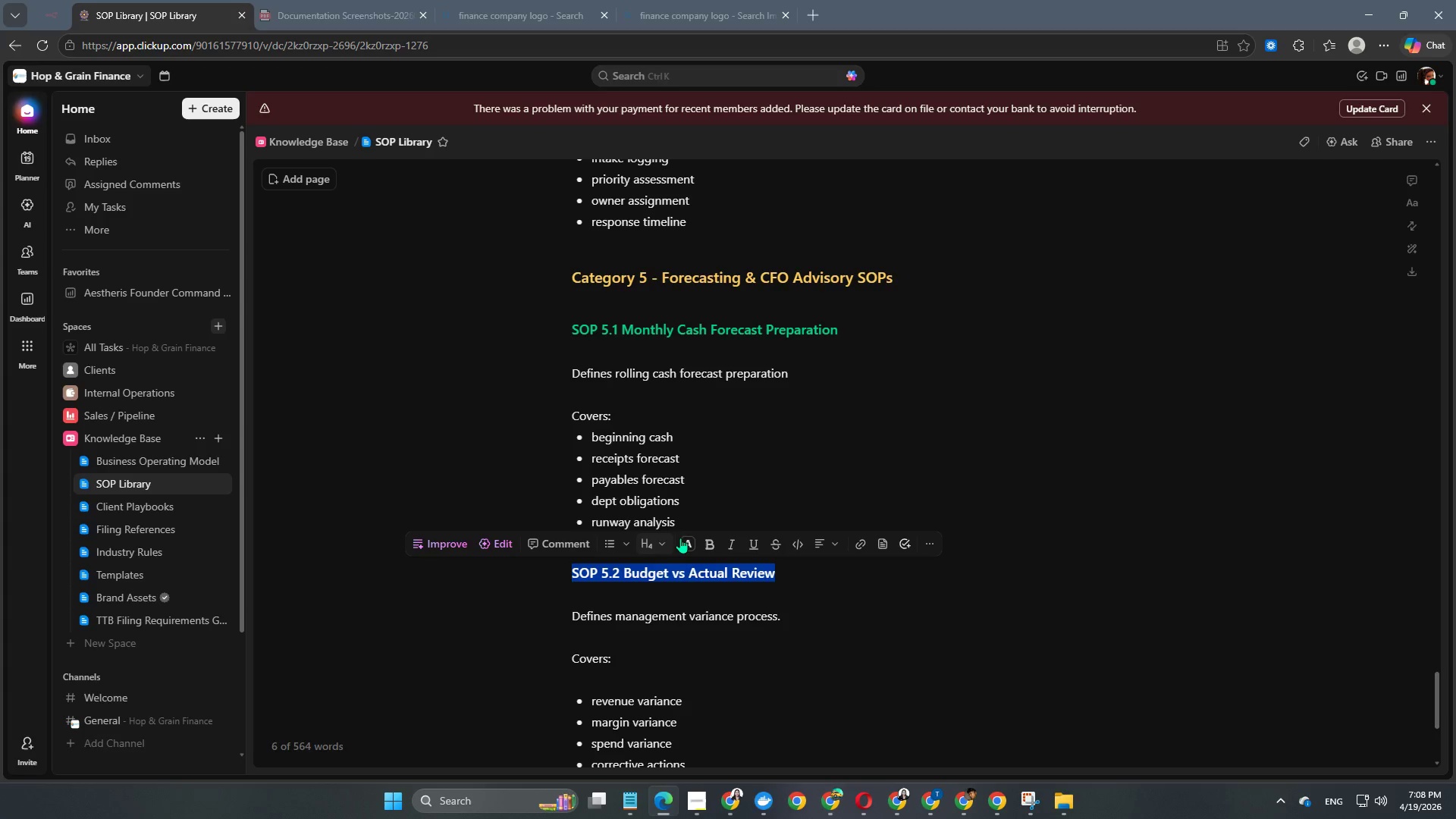 
left_click([690, 541])
 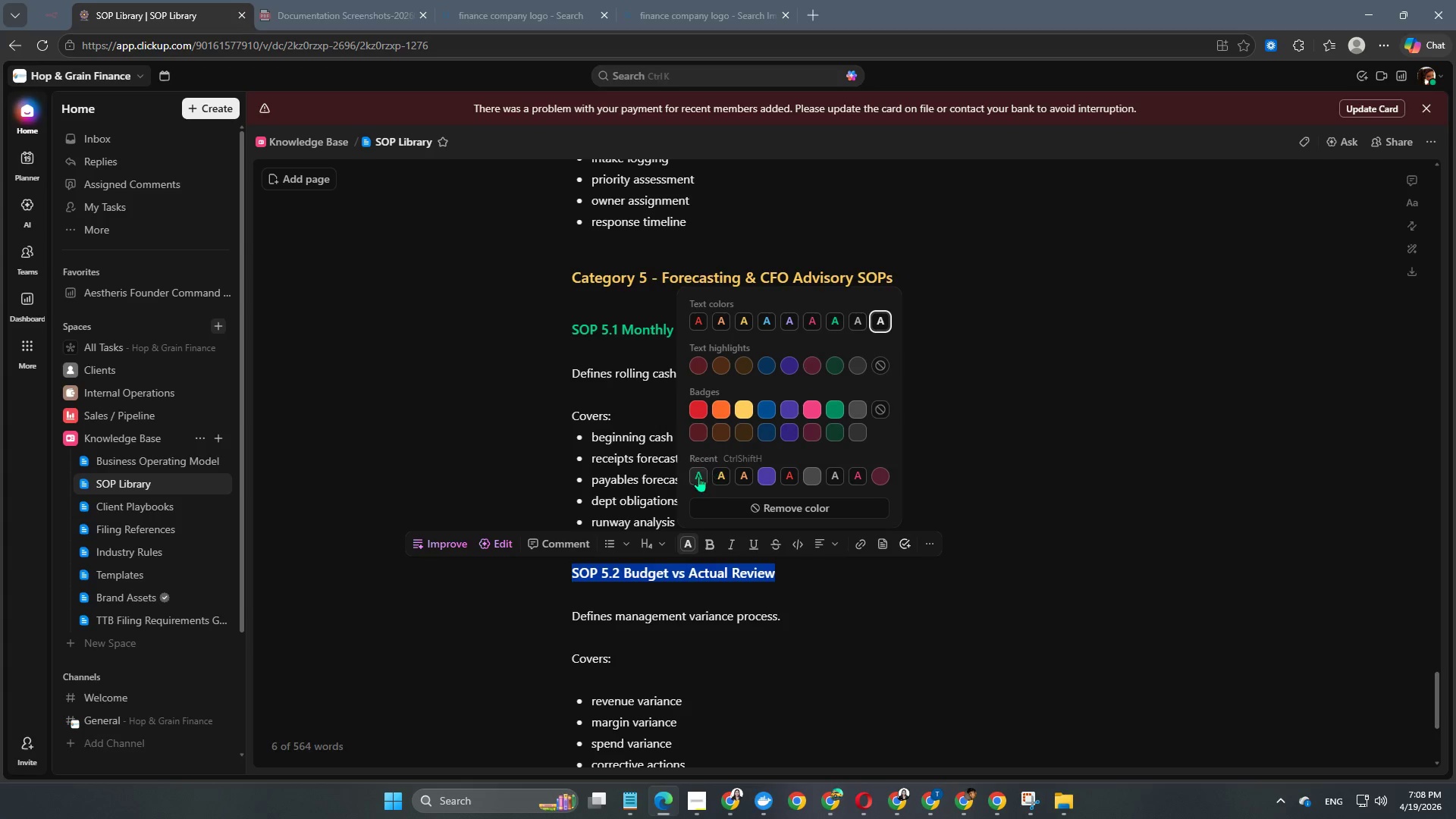 
left_click([695, 483])
 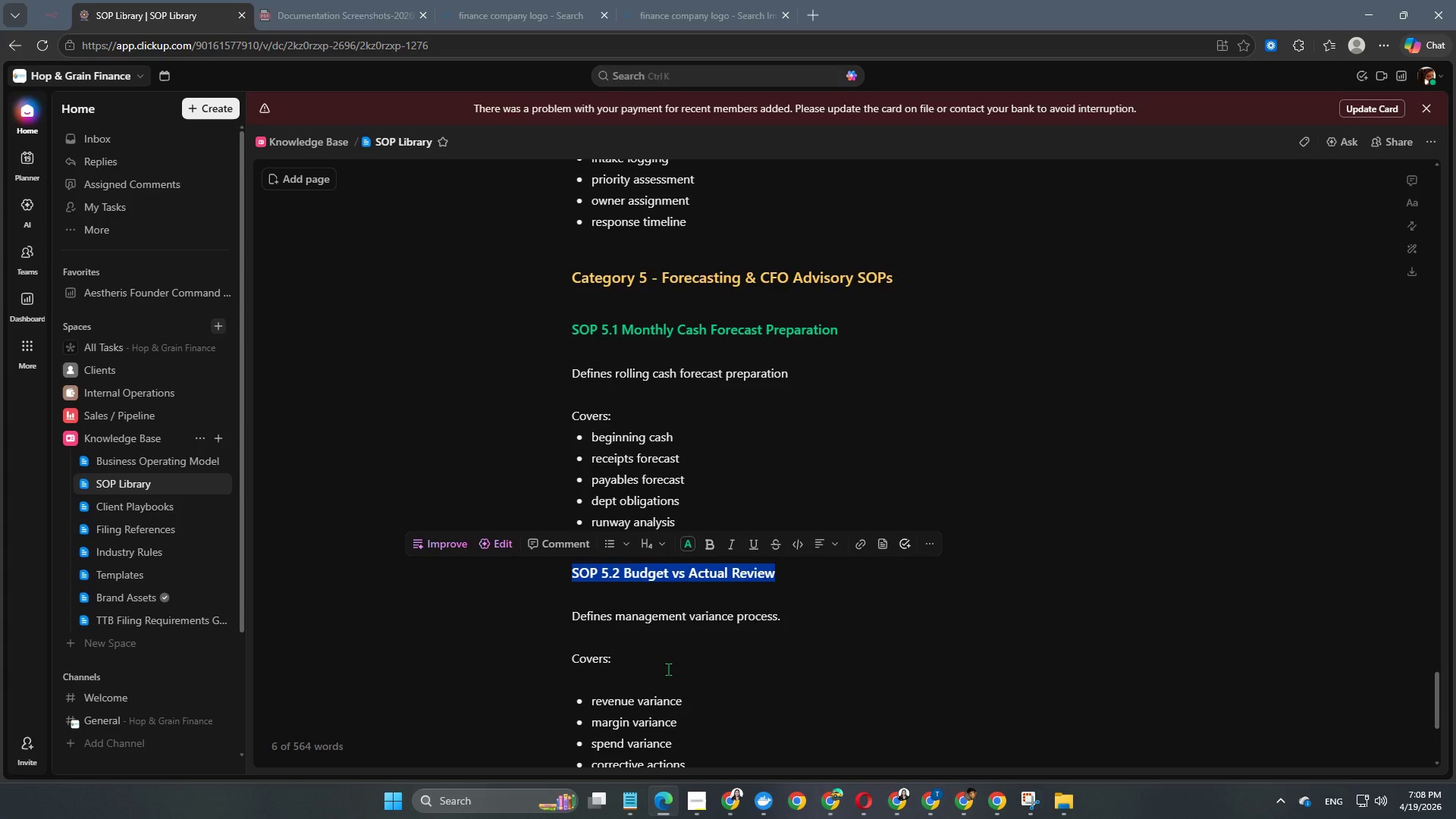 
left_click([667, 670])
 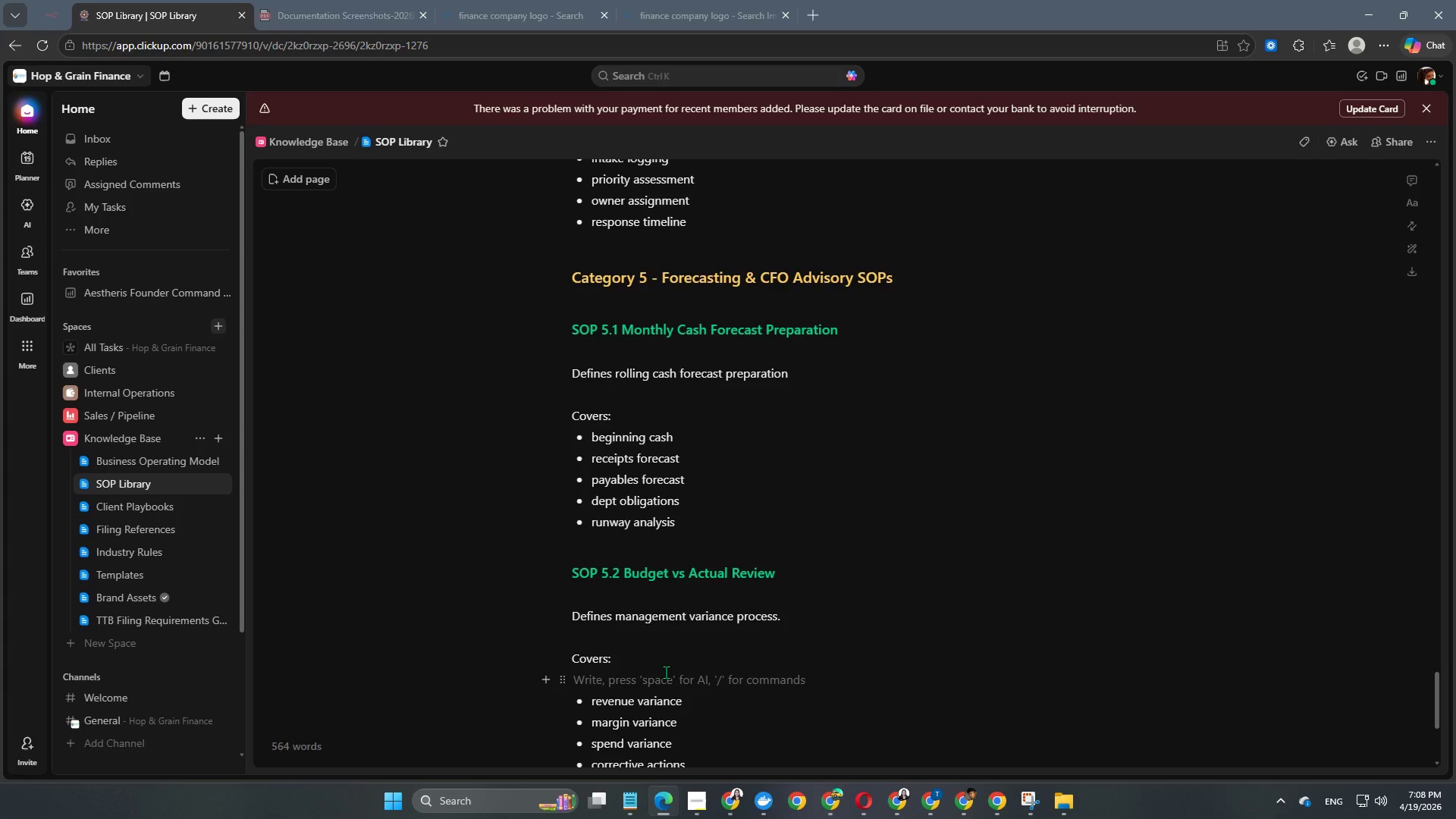 
key(Backspace)
 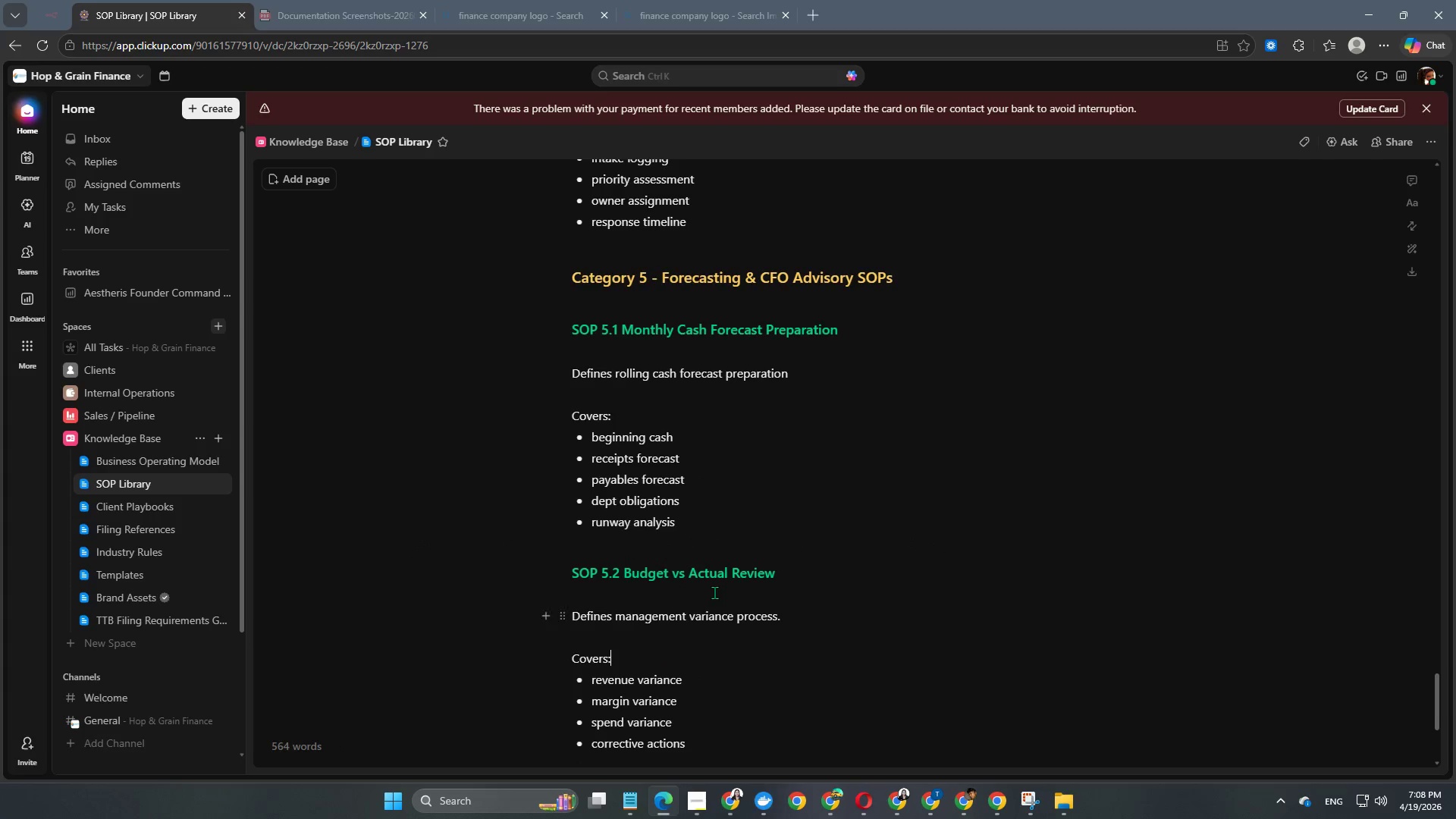 
scroll: coordinate [714, 592], scroll_direction: down, amount: 5.0
 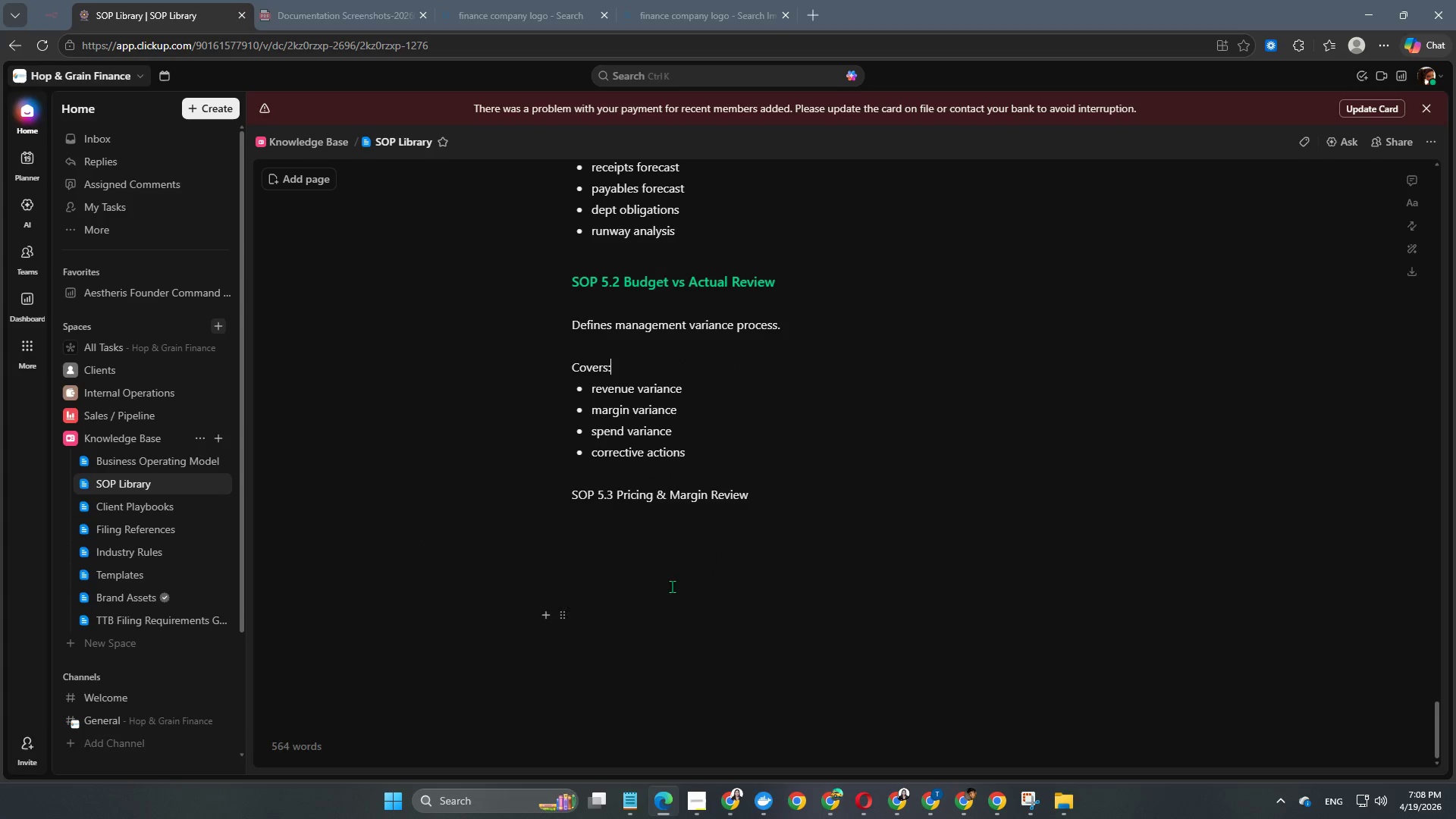 
left_click([689, 518])
 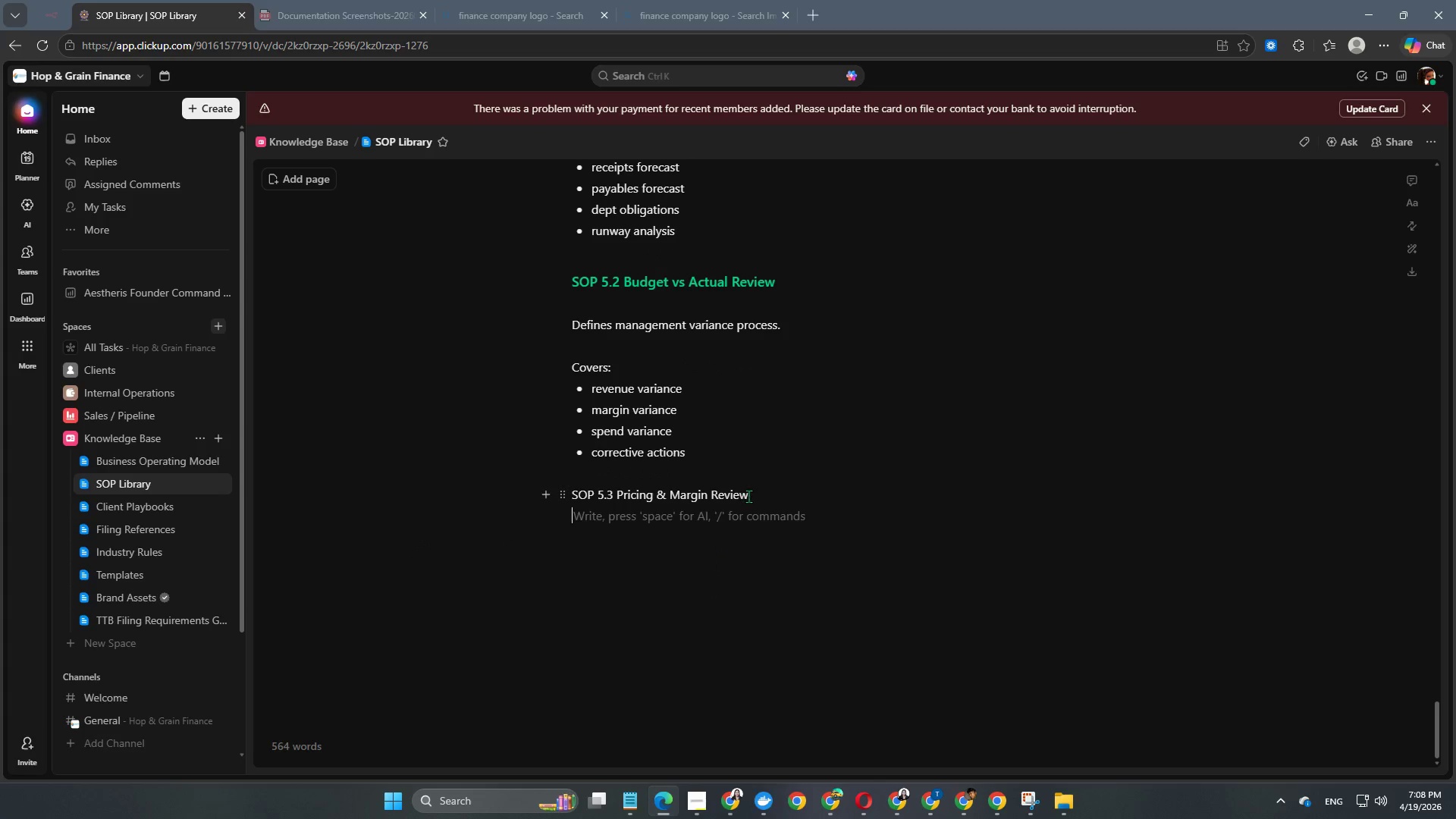 
left_click_drag(start_coordinate=[759, 493], to_coordinate=[544, 486])
 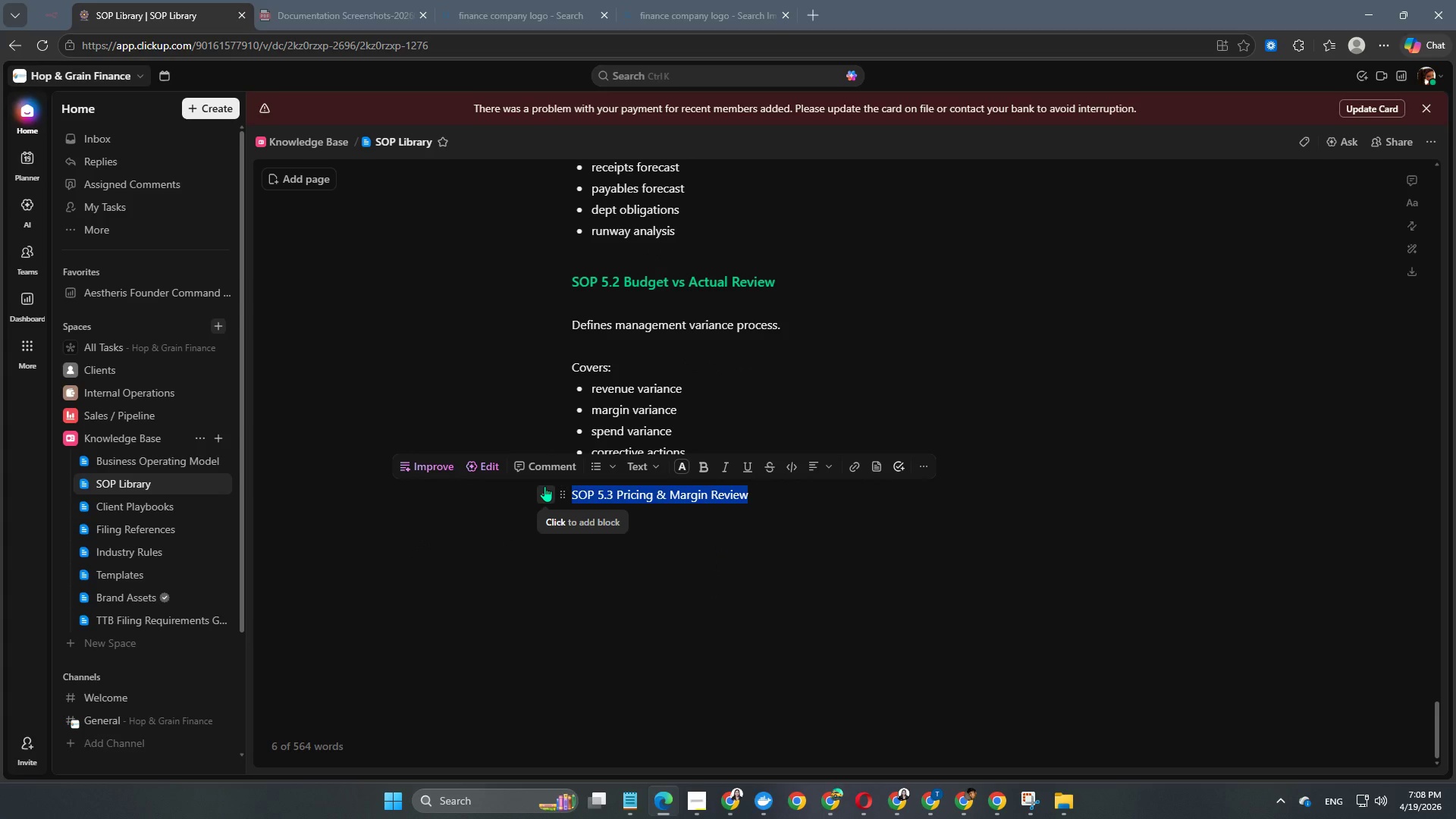 
key(Alt+AltLeft)
 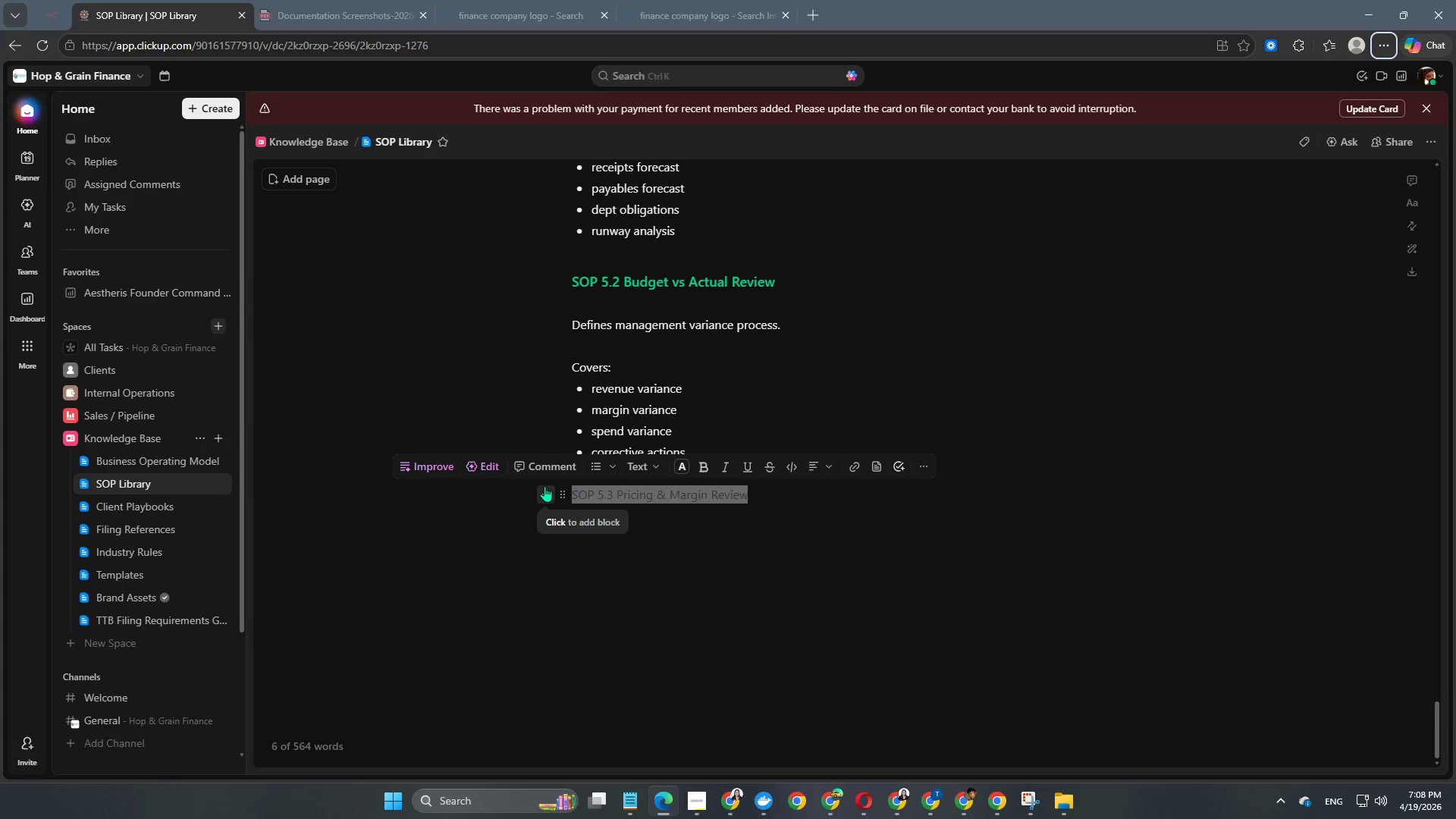 
key(Alt+Control+Numpad4)
 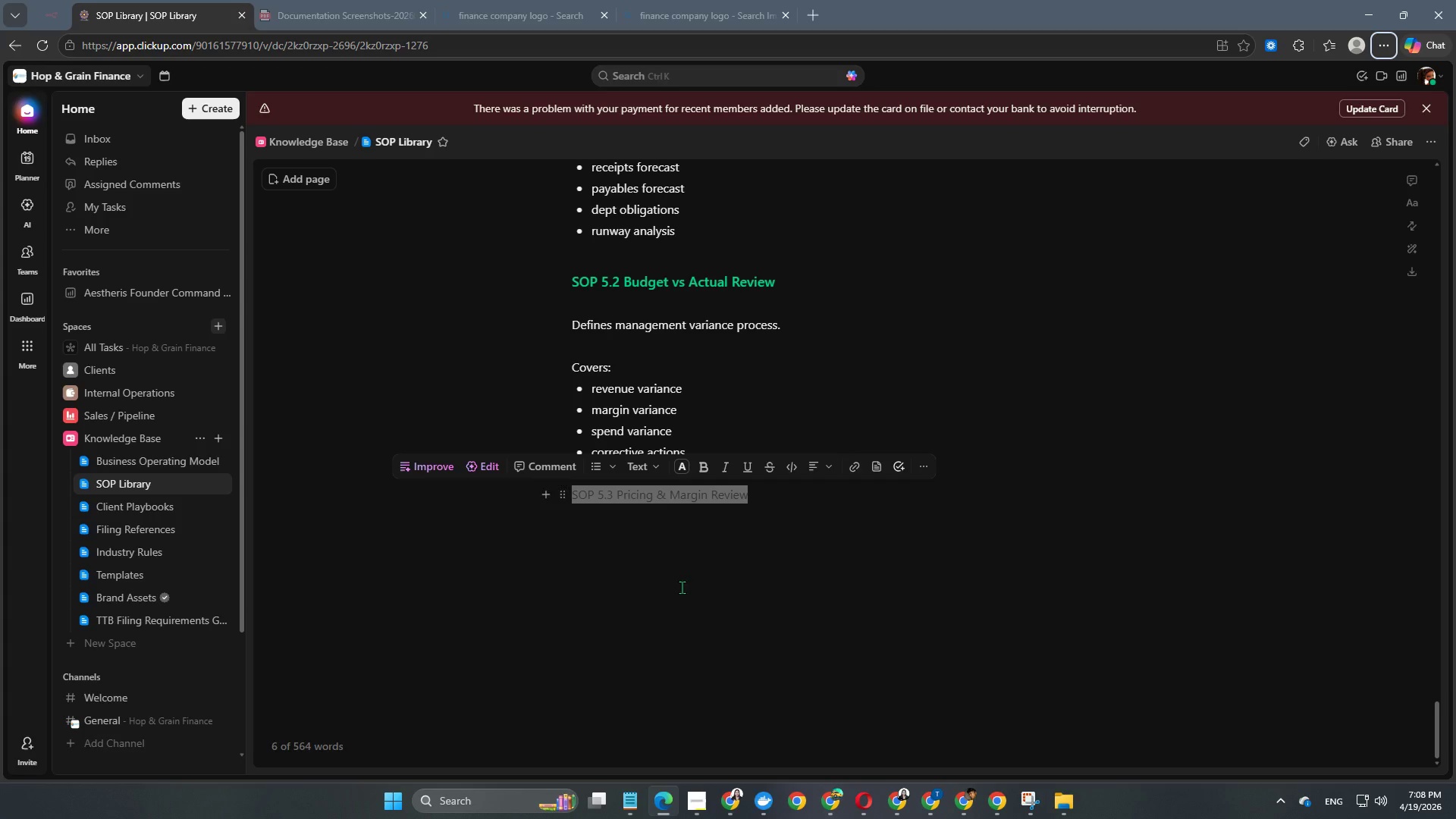 
left_click([708, 601])
 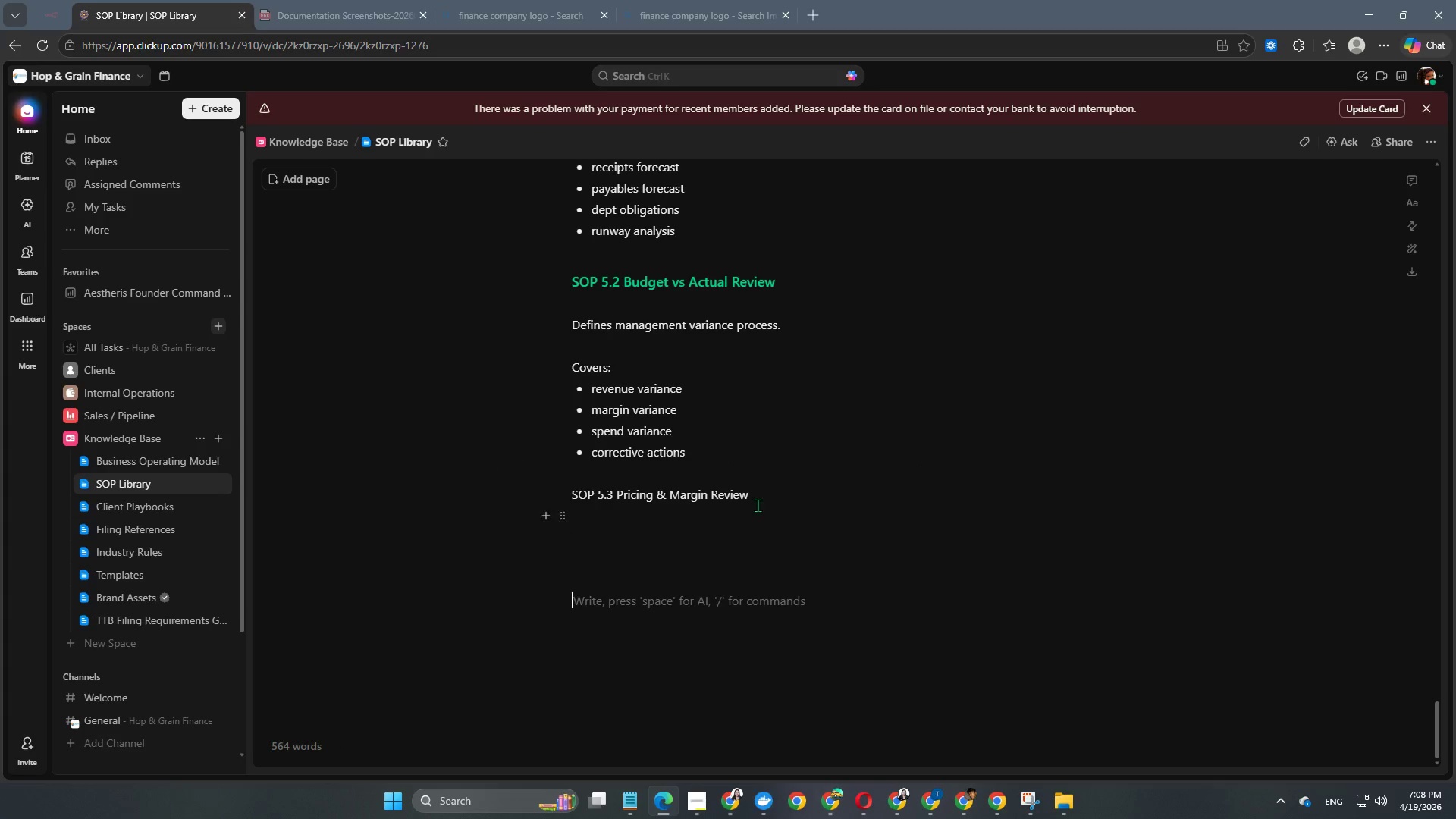 
left_click_drag(start_coordinate=[758, 494], to_coordinate=[539, 487])
 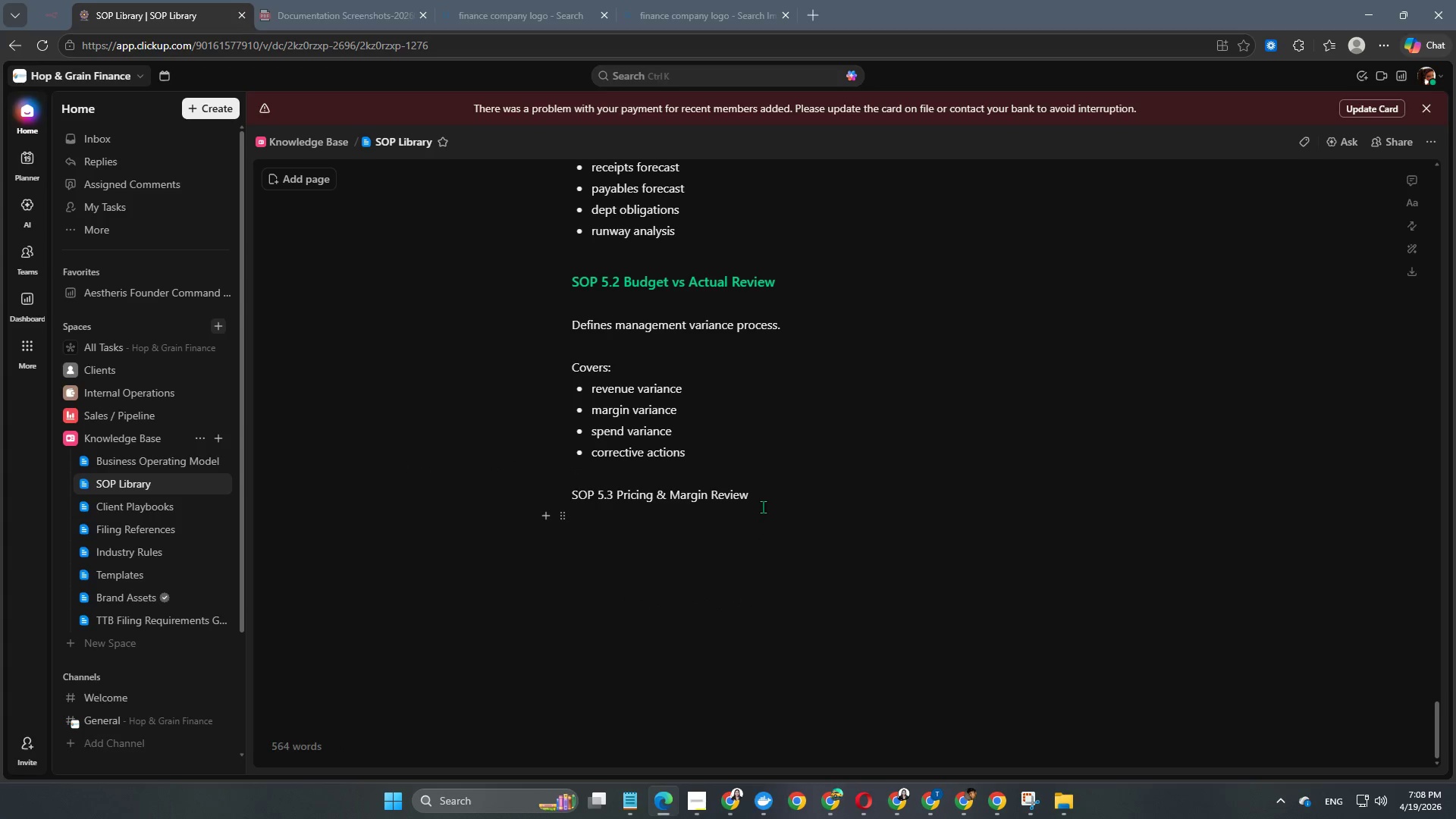 
left_click_drag(start_coordinate=[753, 490], to_coordinate=[557, 502])
 